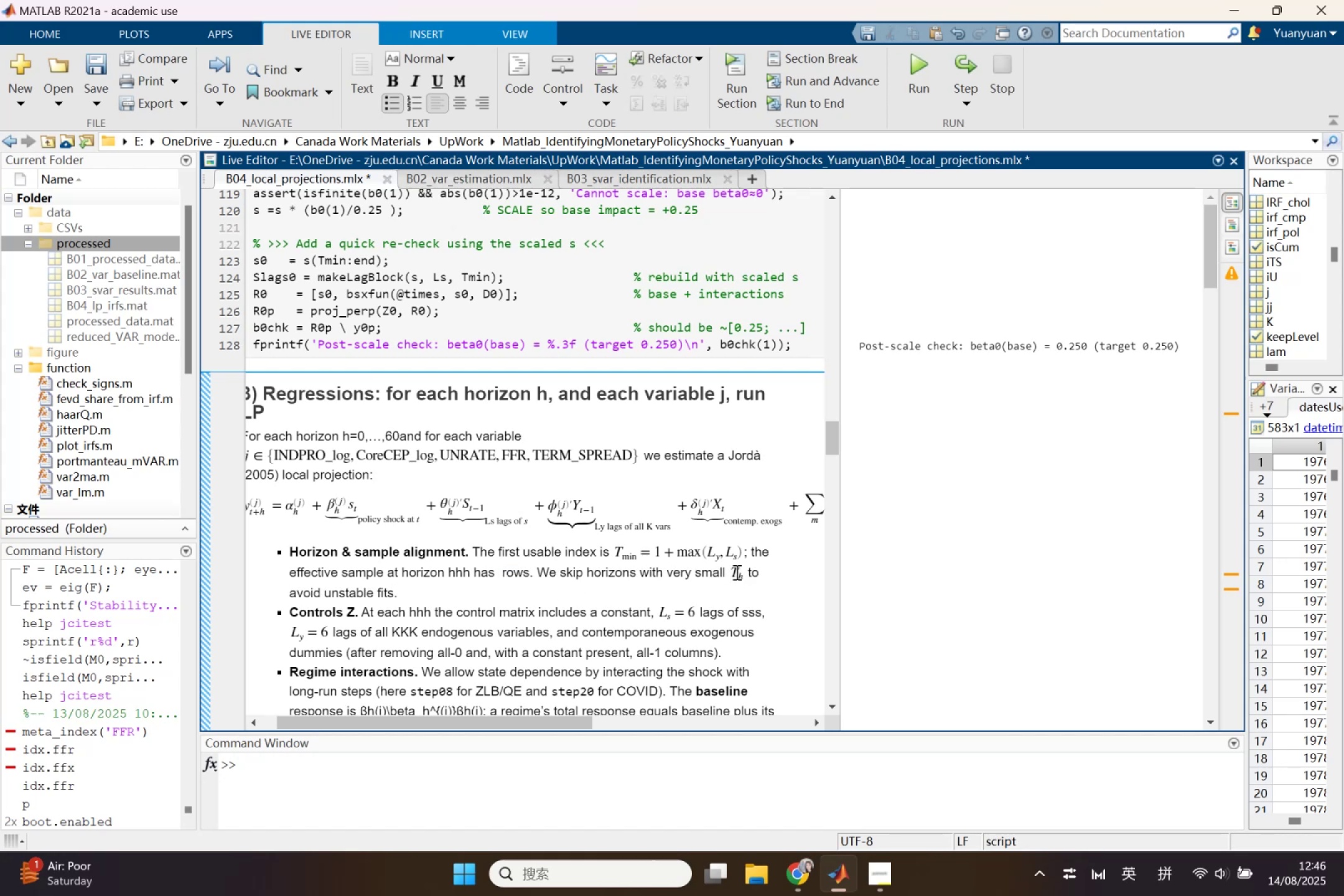 
key(Control+C)
 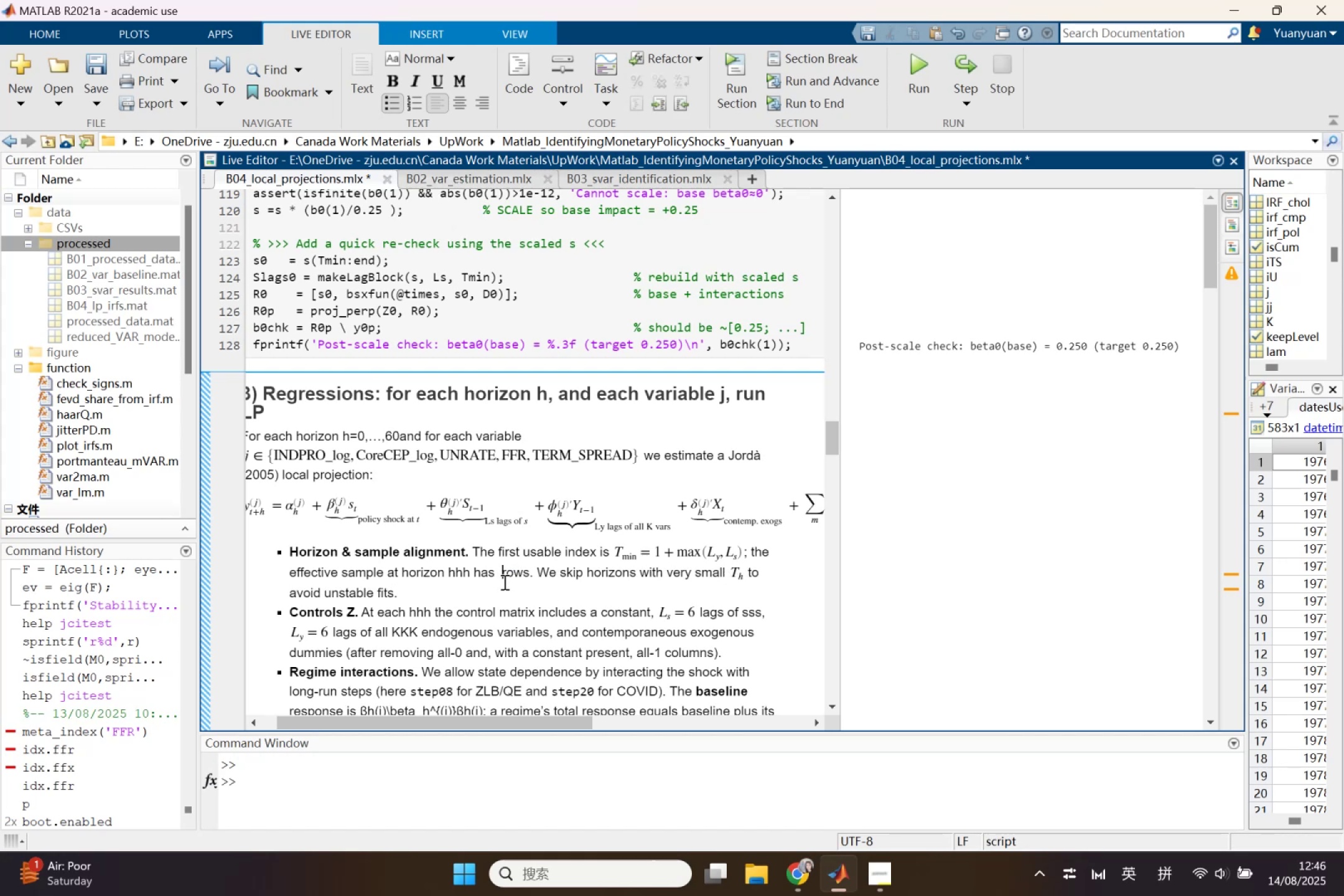 
key(Backspace)
 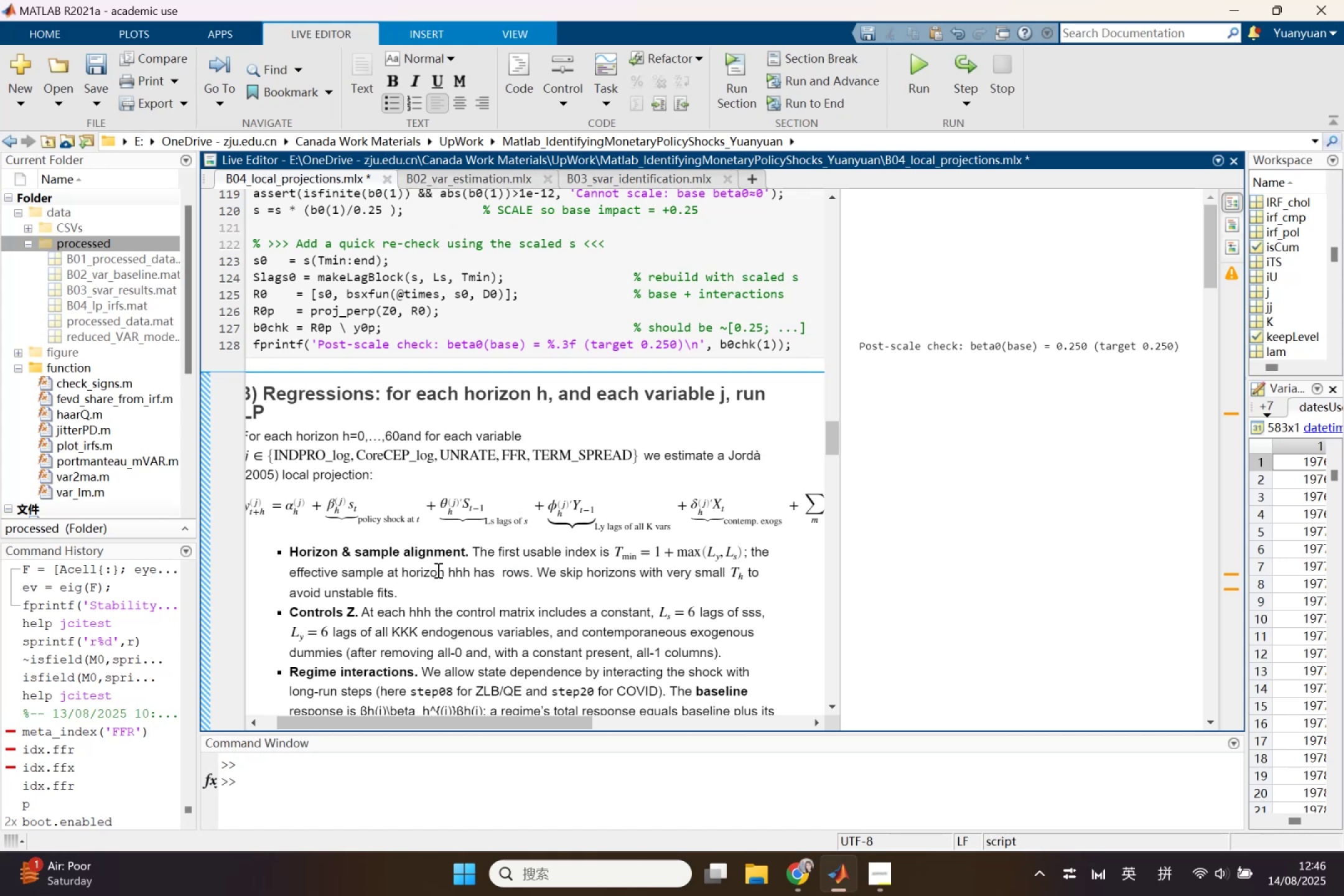 
key(Control+V)
 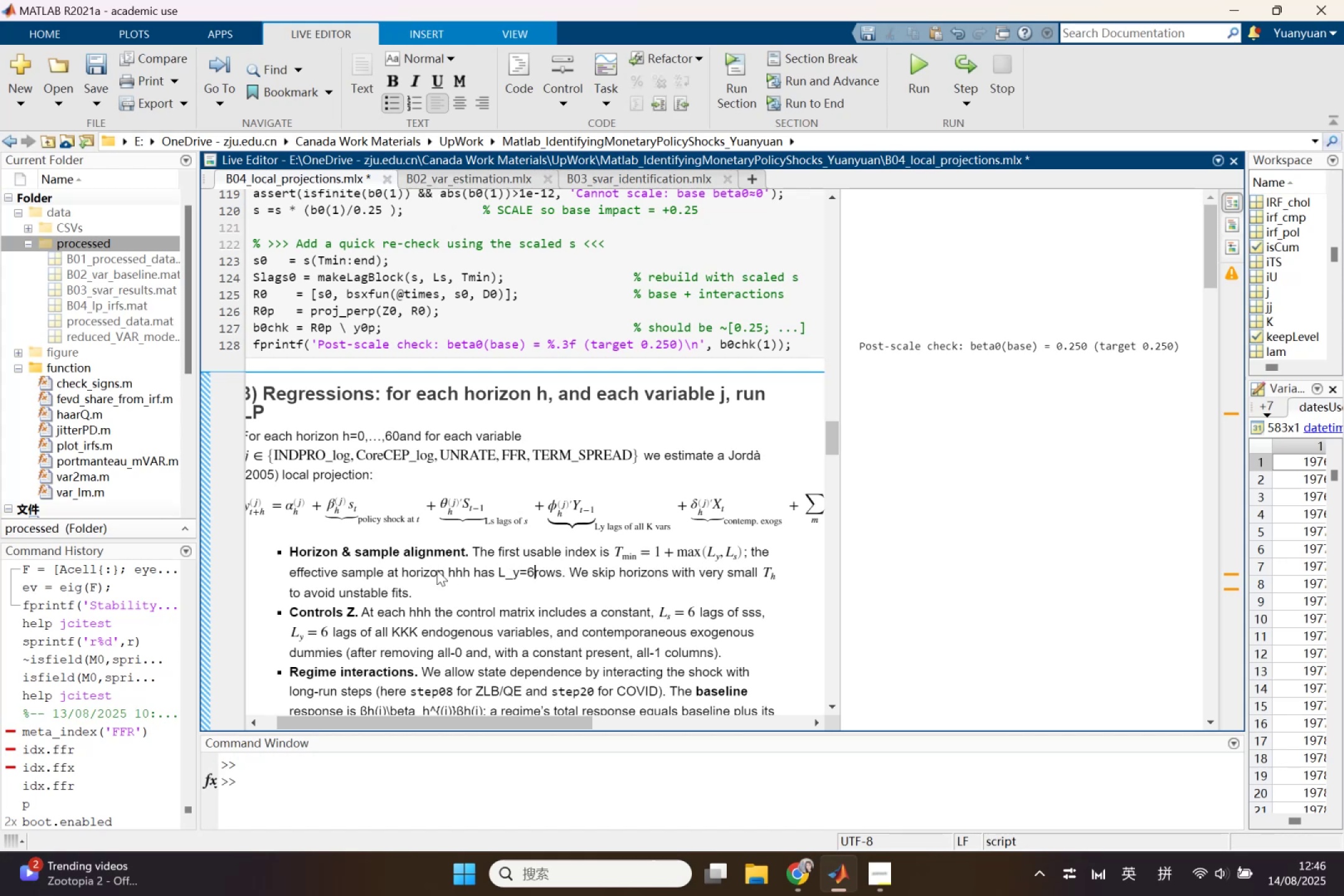 
key(Control+Z)
 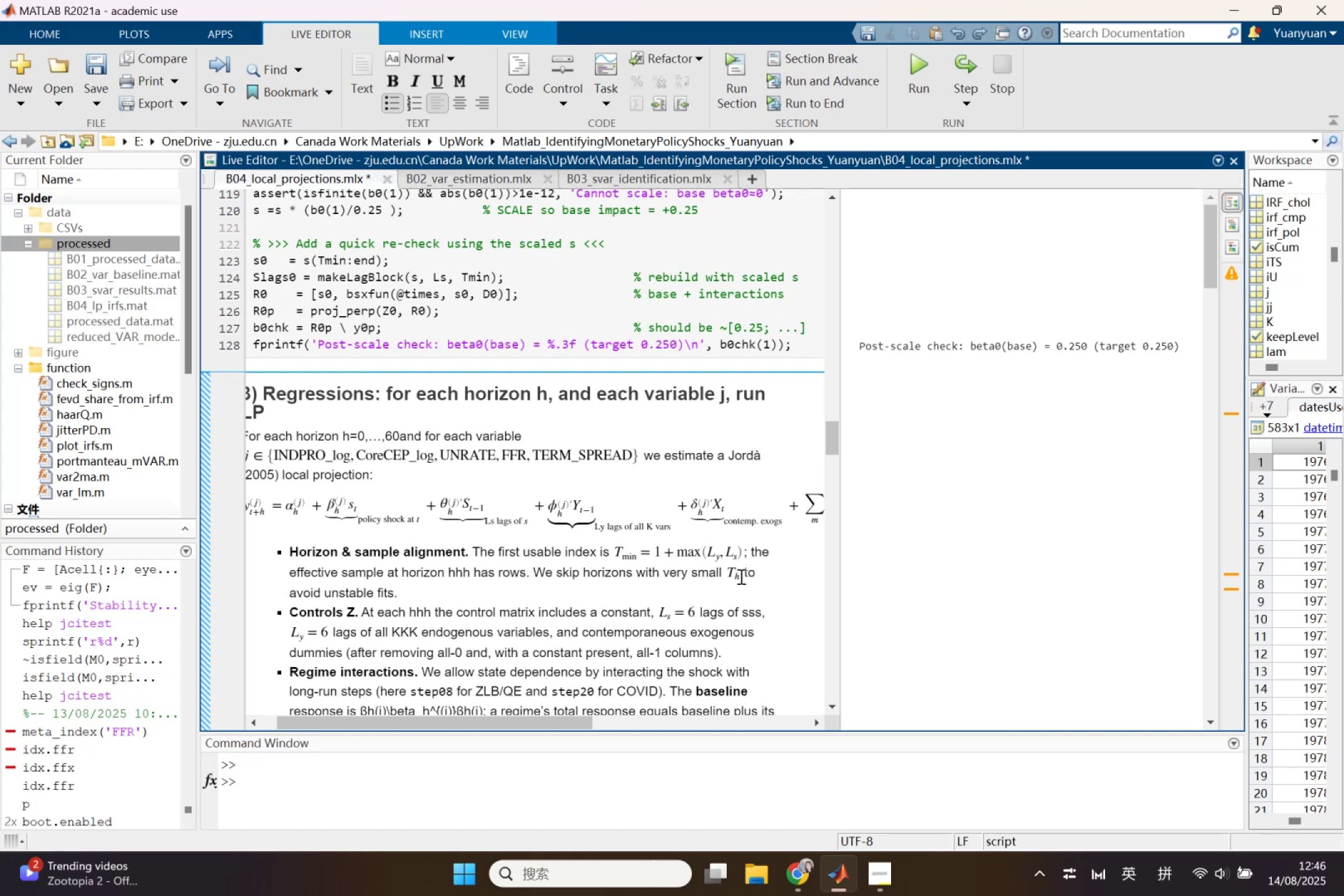 
left_click([737, 576])
 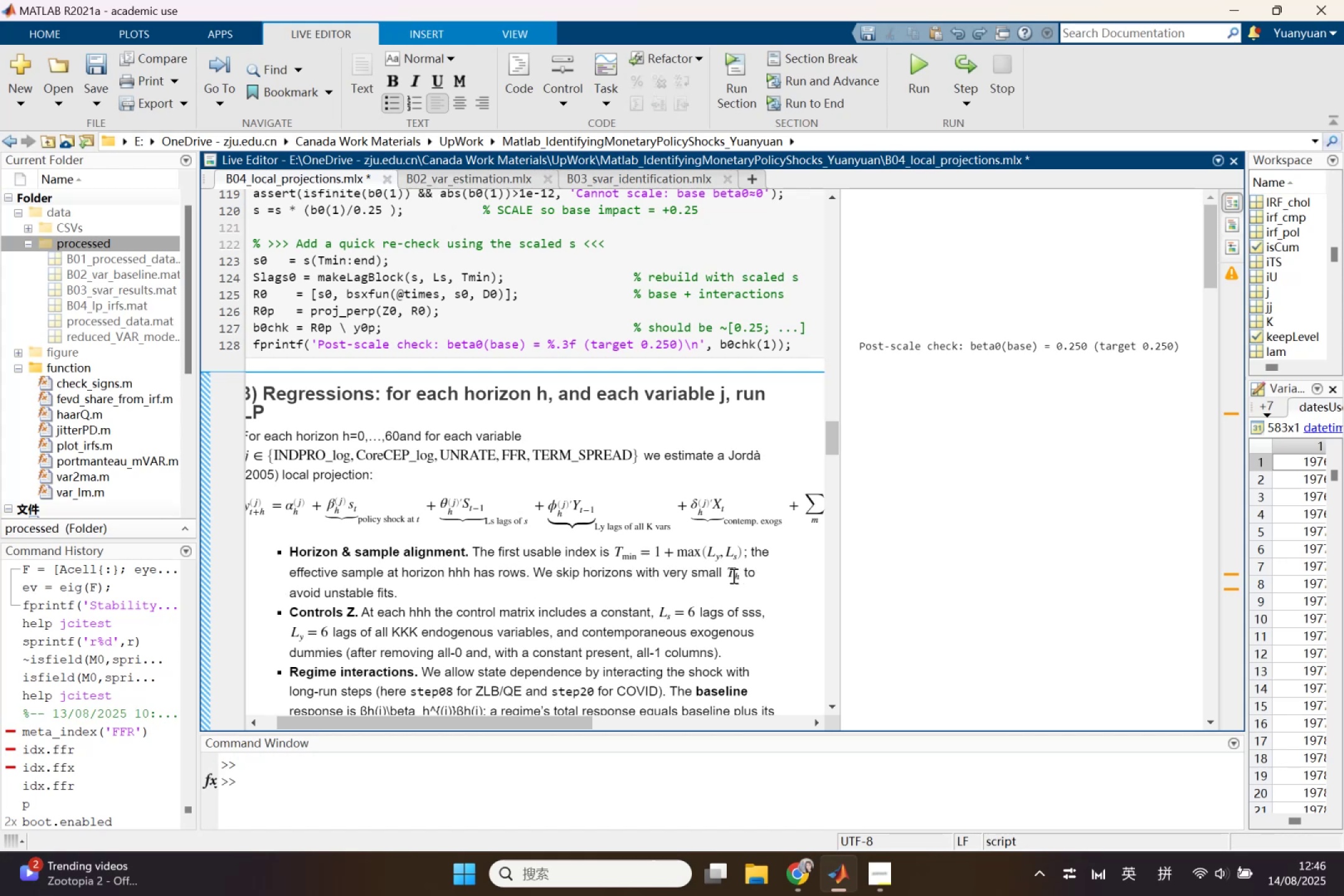 
left_click([732, 576])
 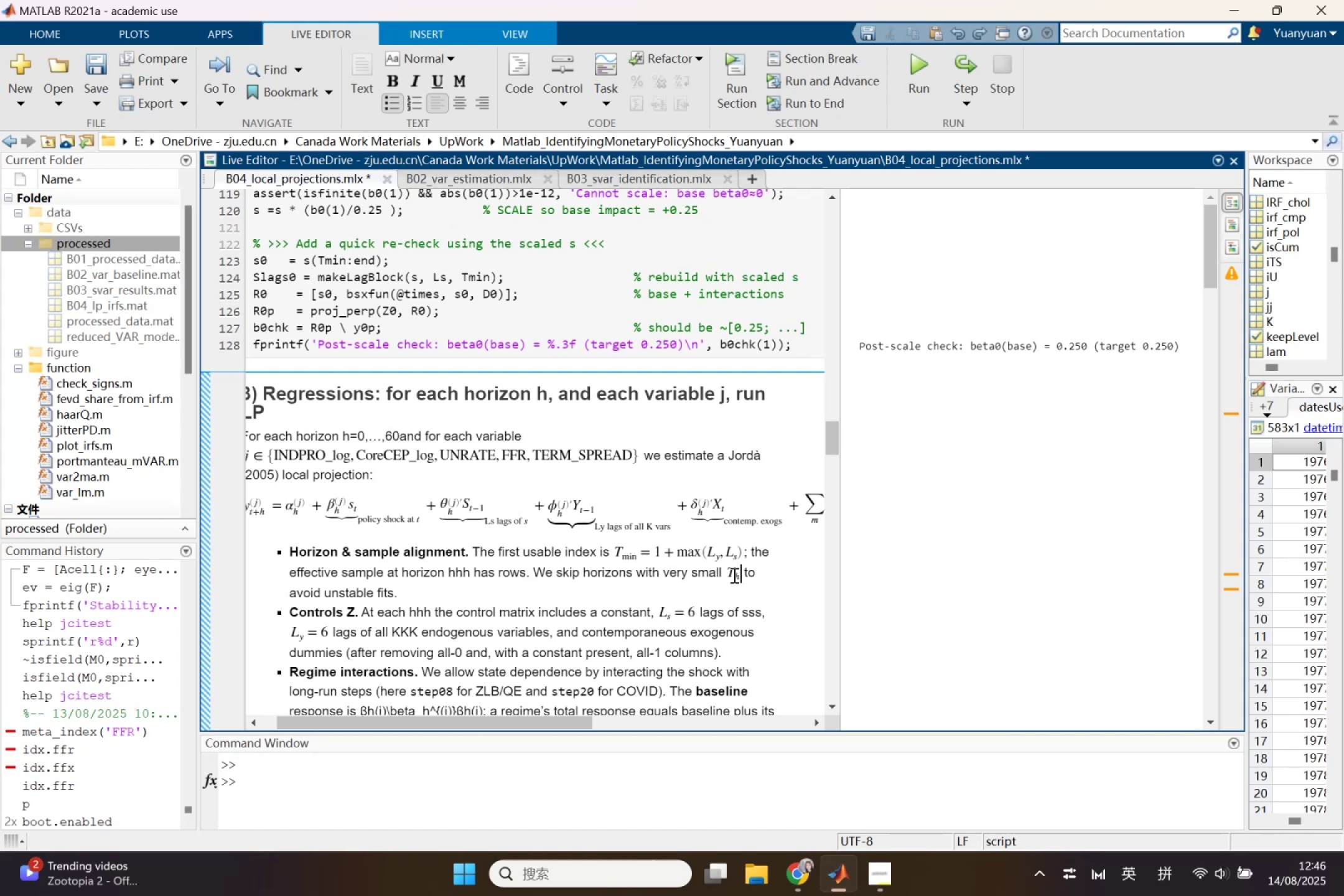 
double_click([733, 575])
 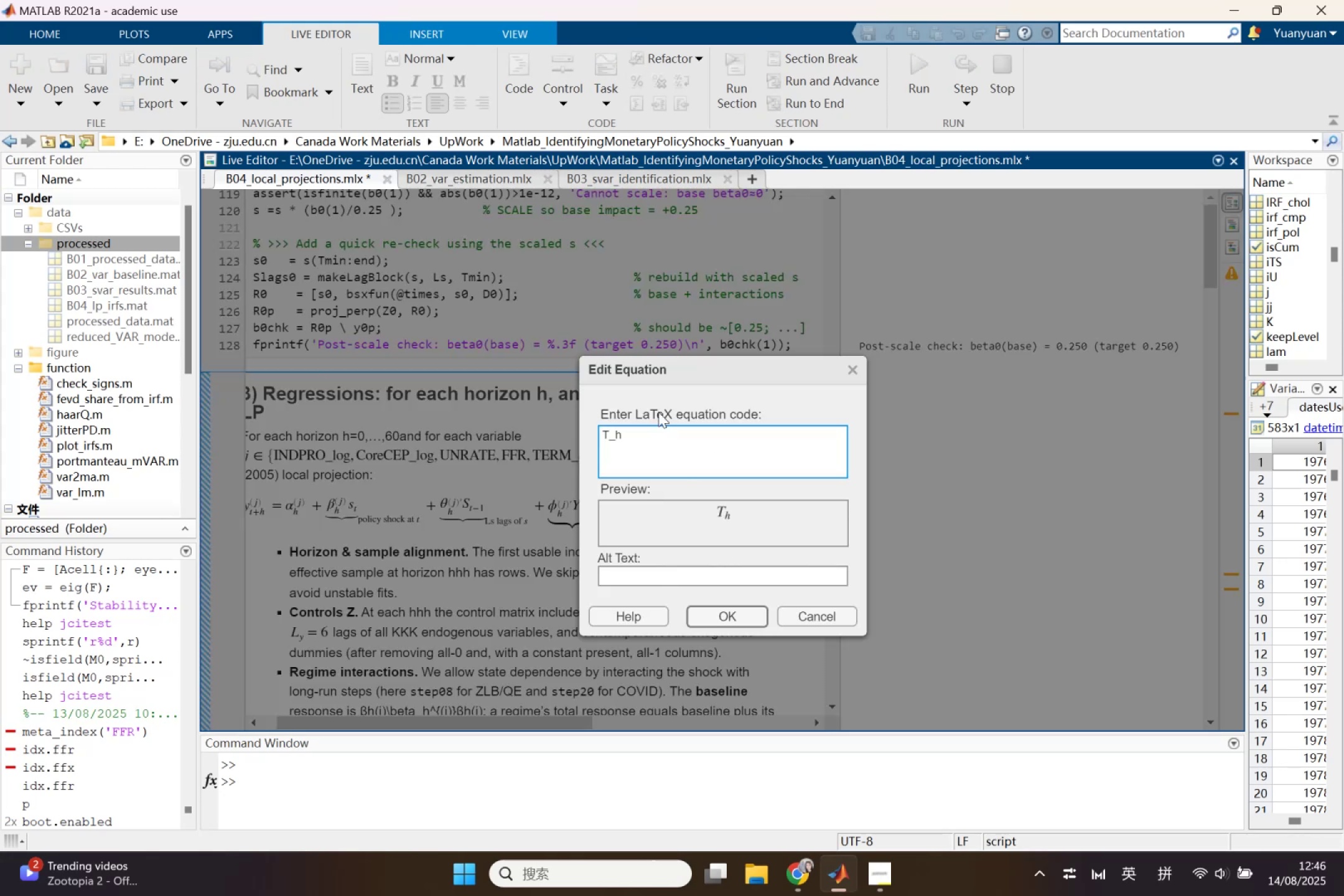 
left_click_drag(start_coordinate=[645, 414], to_coordinate=[638, 430])
 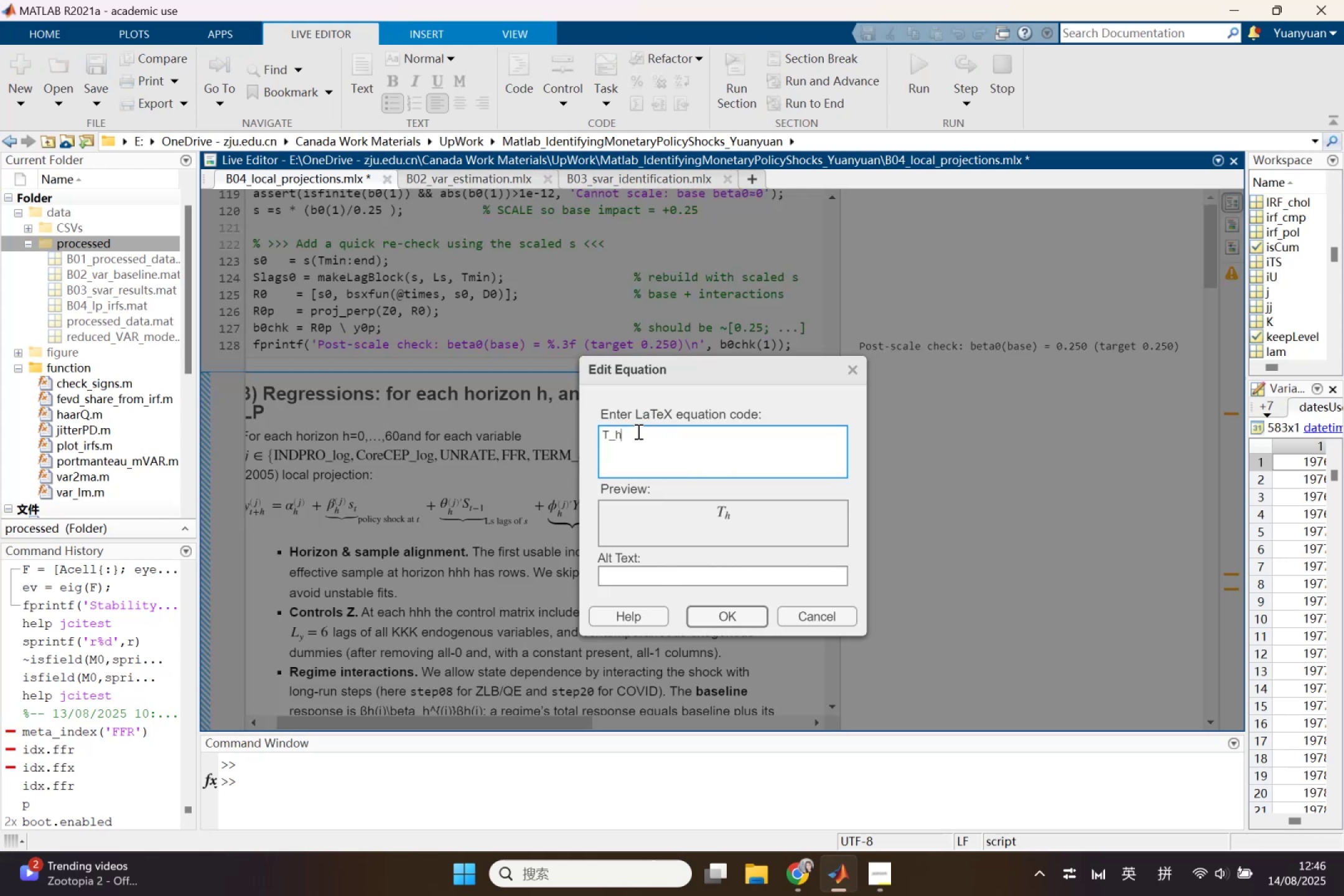 
left_click_drag(start_coordinate=[637, 431], to_coordinate=[545, 434])
 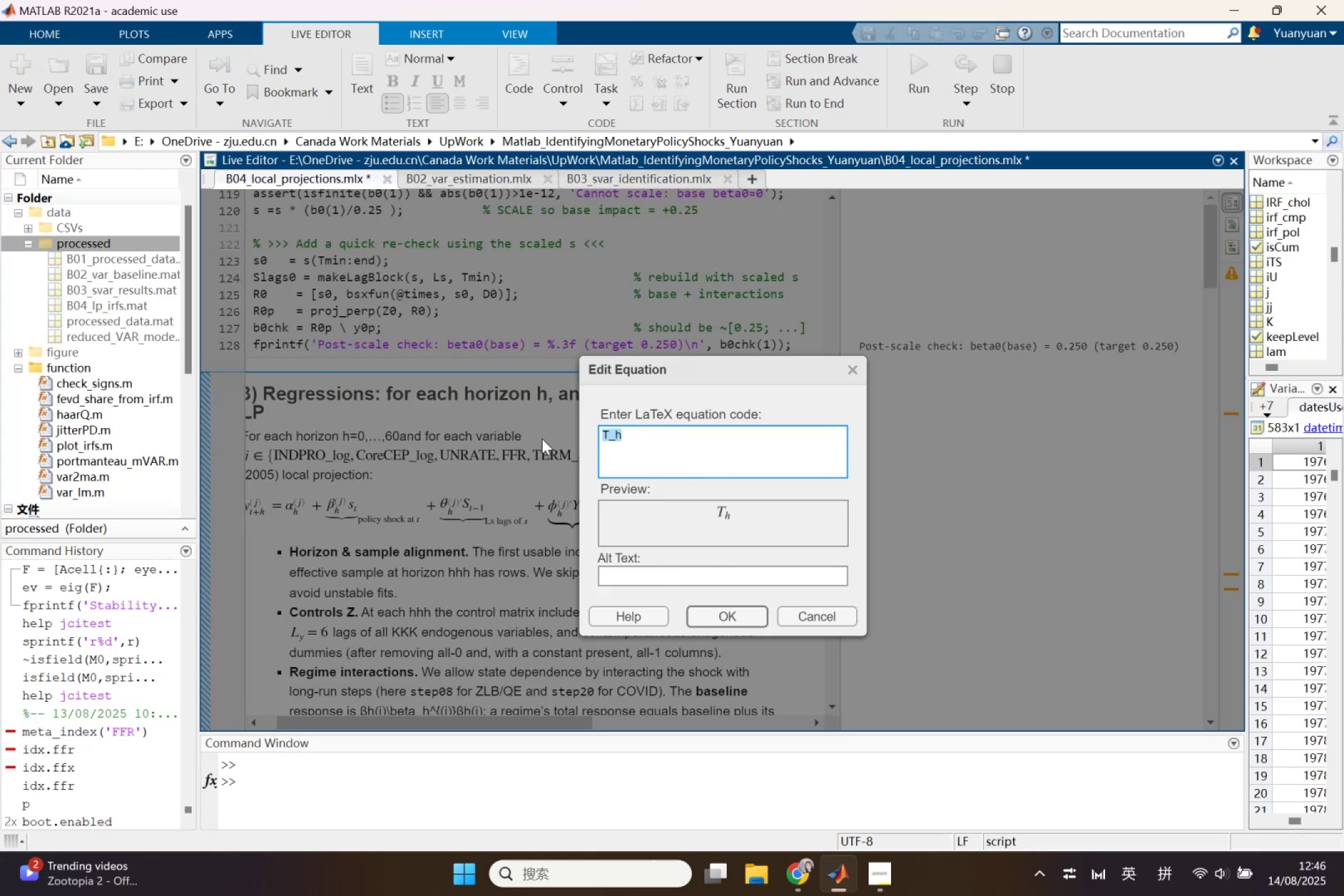 
key(Control+ControlLeft)
 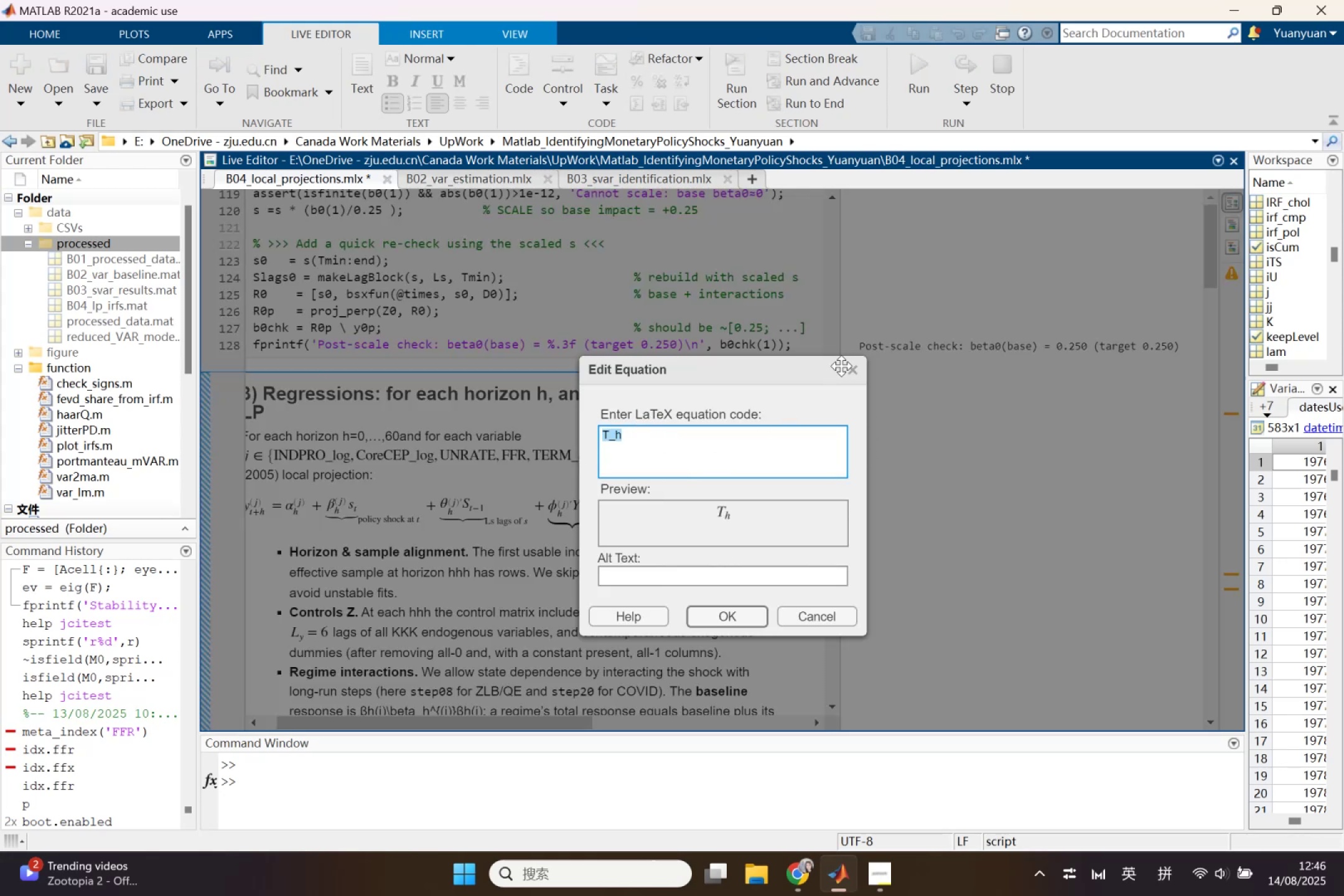 
left_click([851, 370])
 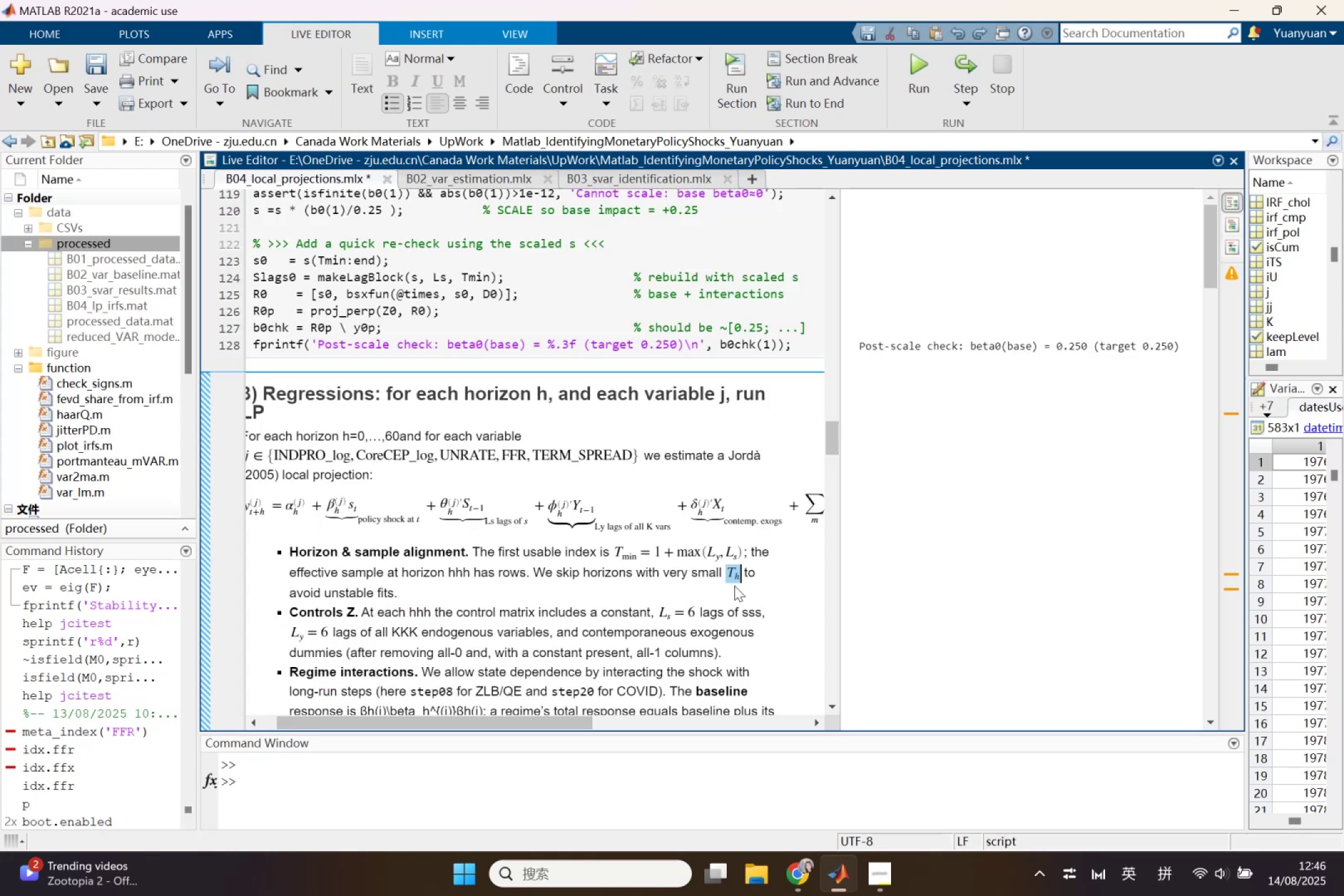 
key(Control+C)
 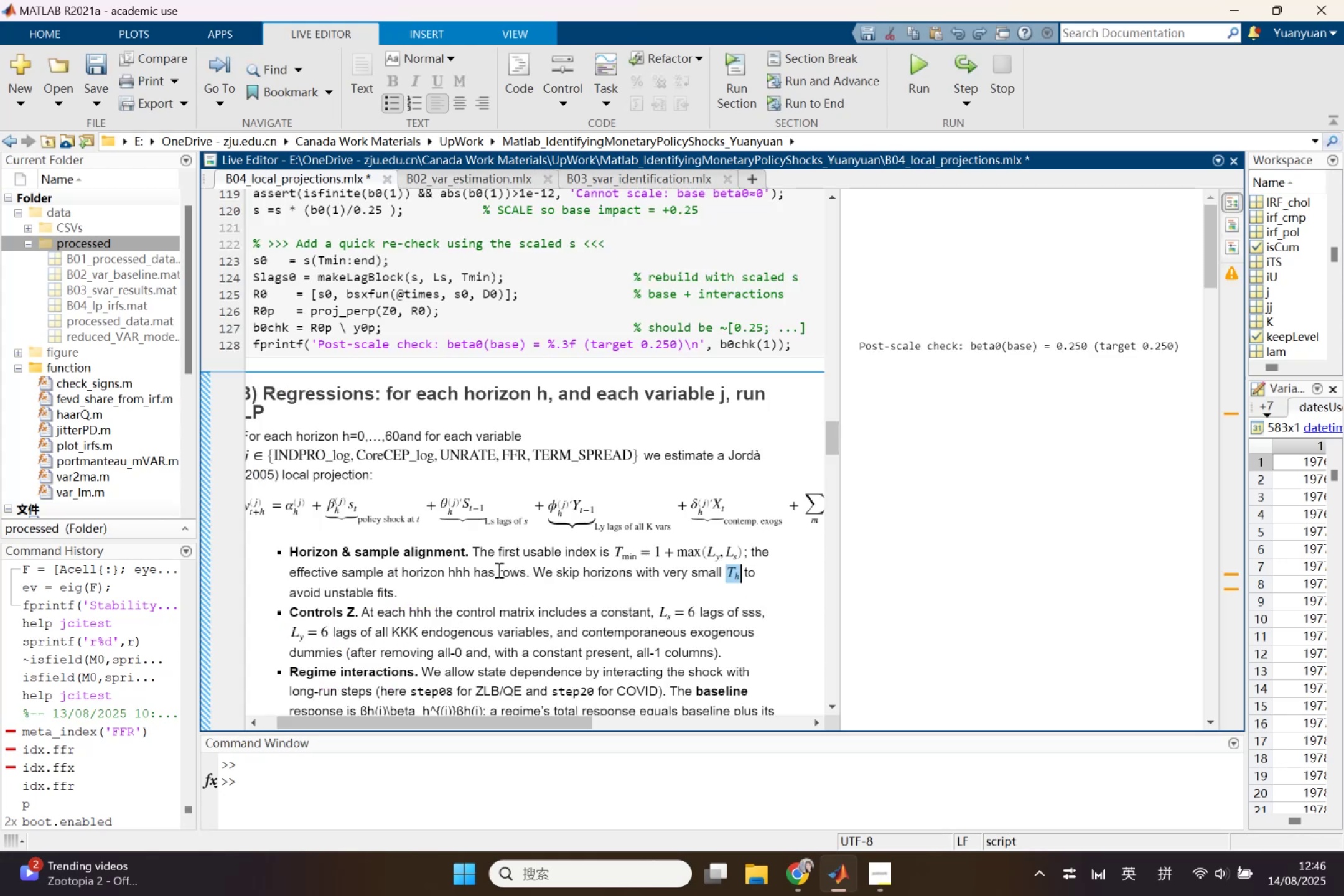 
left_click([493, 570])
 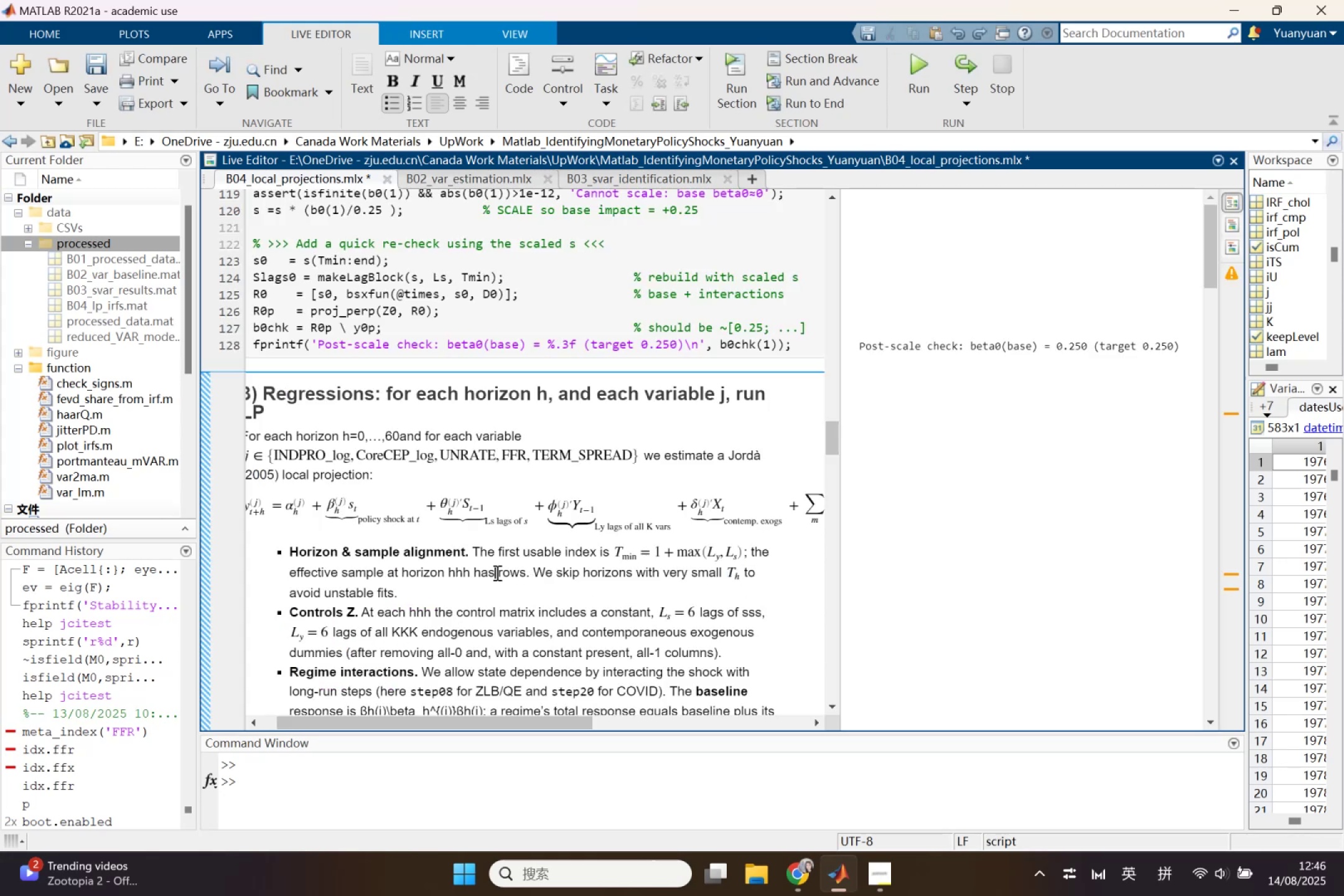 
key(Space)
 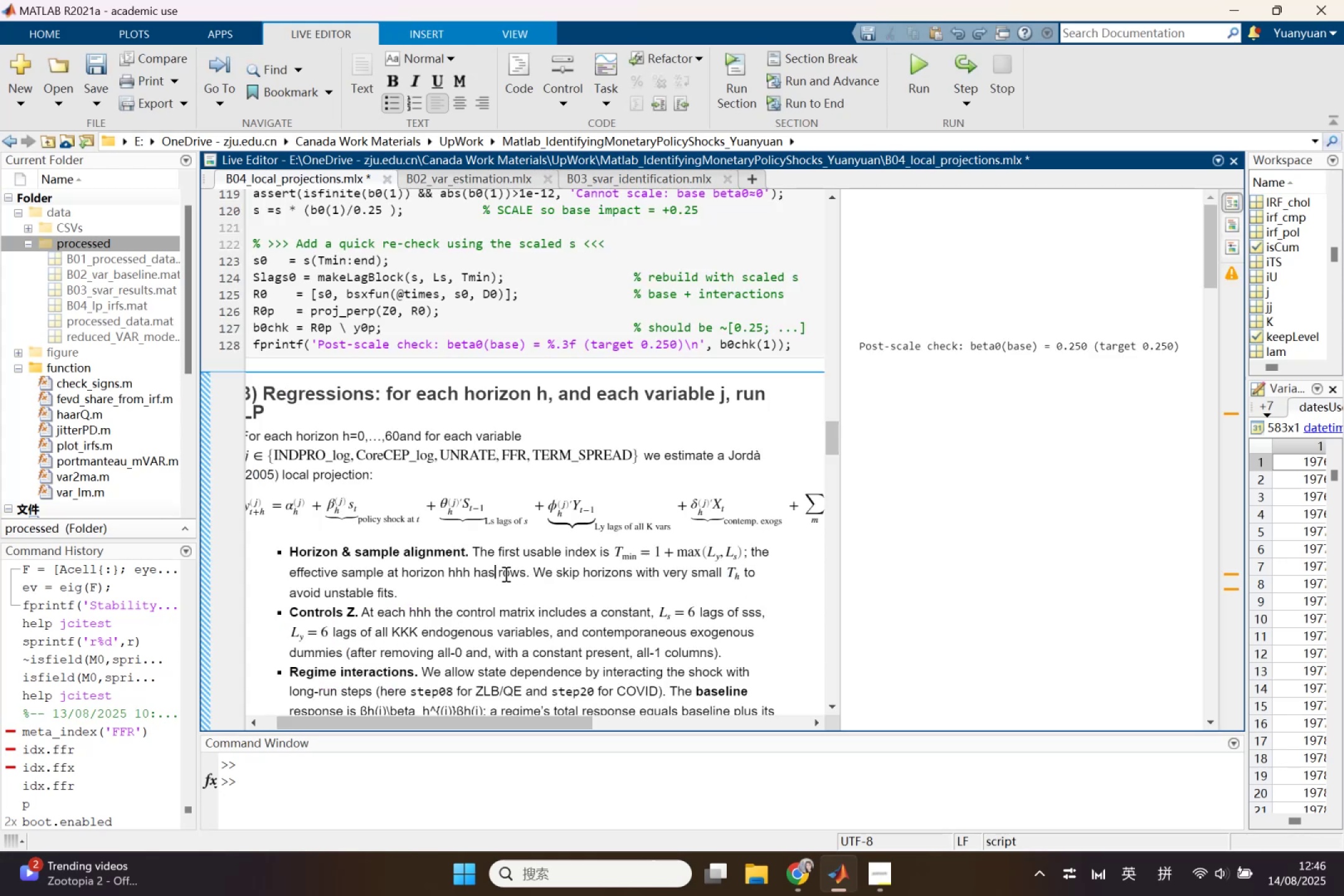 
key(Control+ControlLeft)
 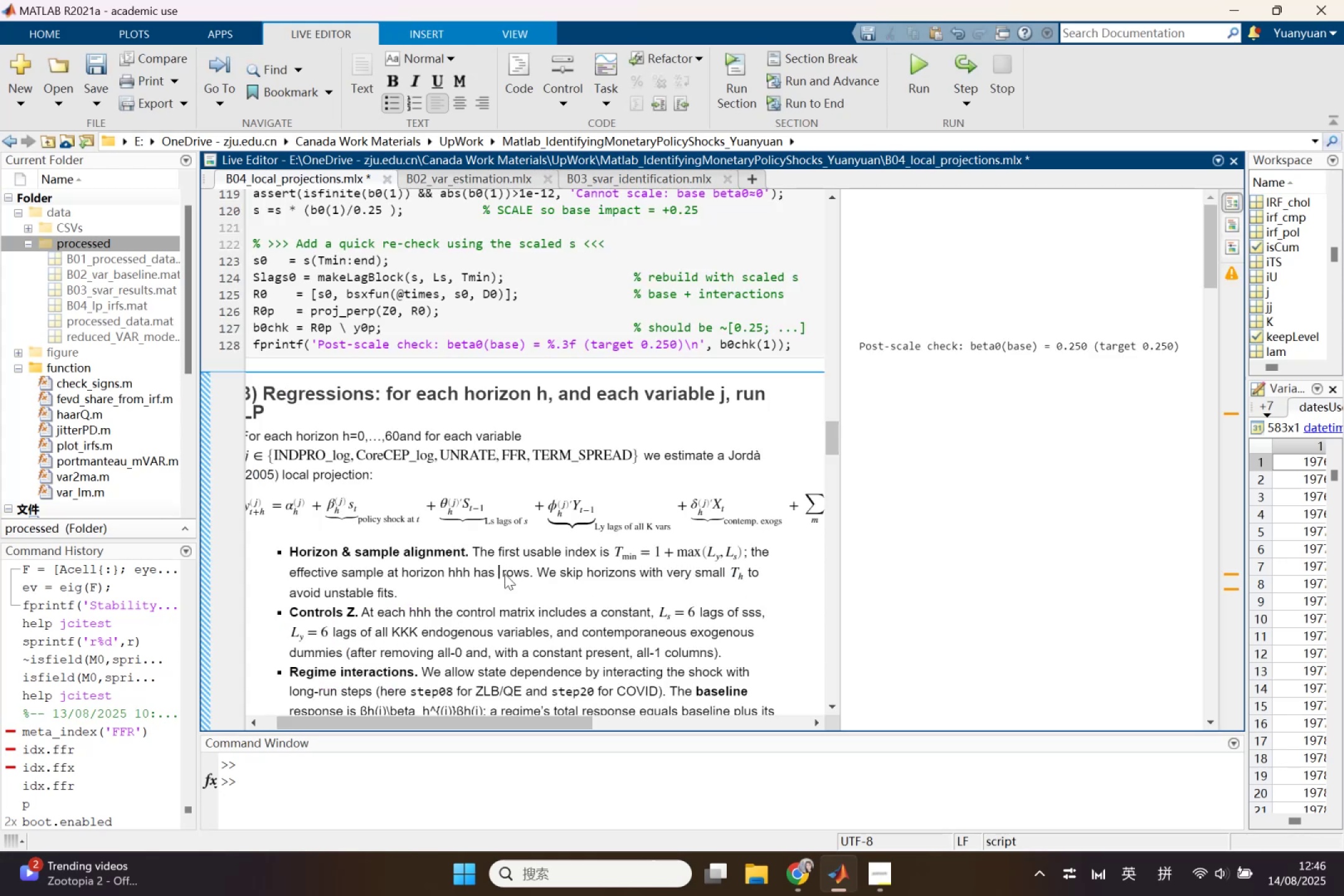 
key(Control+V)
 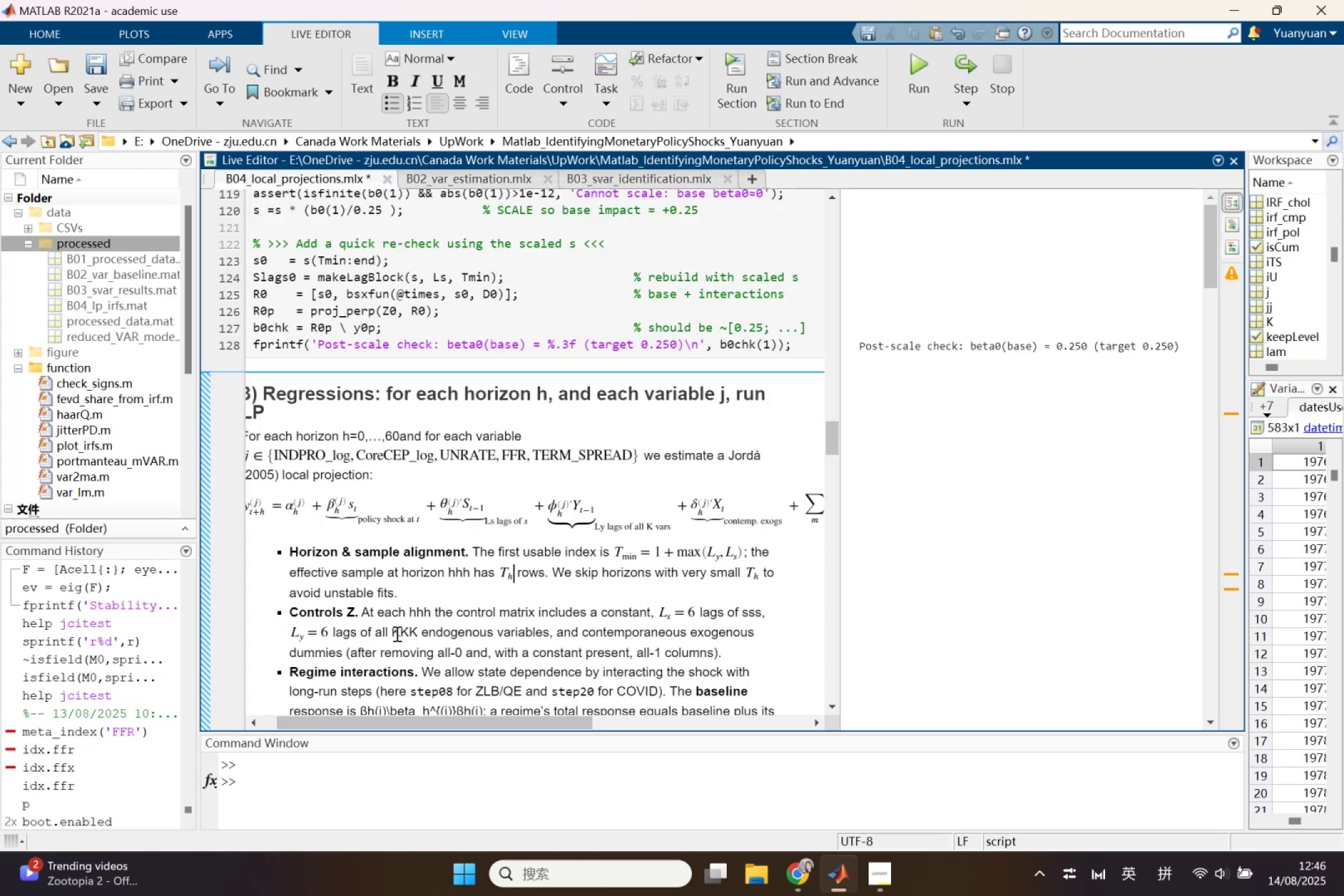 
left_click_drag(start_coordinate=[391, 634], to_coordinate=[414, 636])
 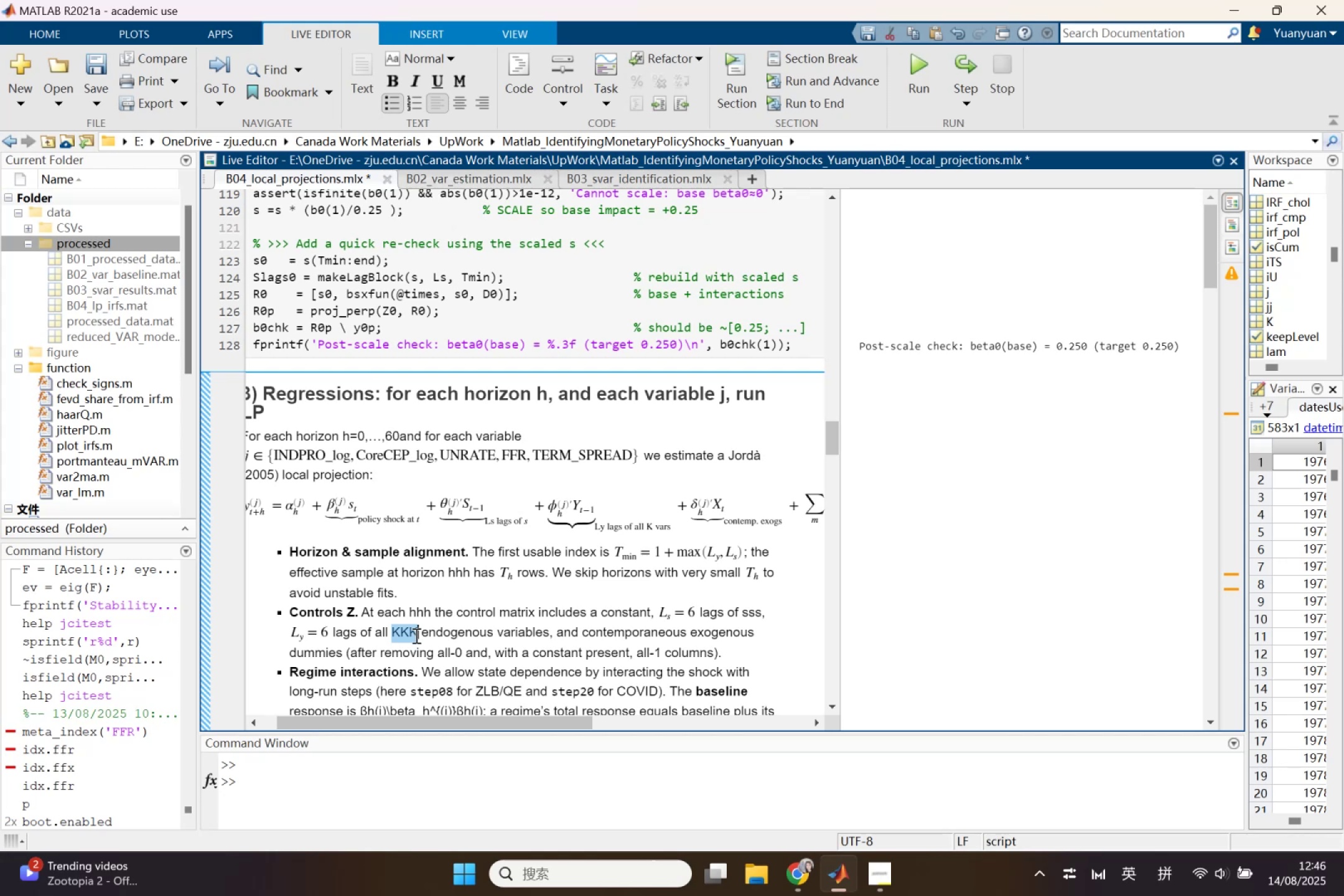 
key(Shift+K)
 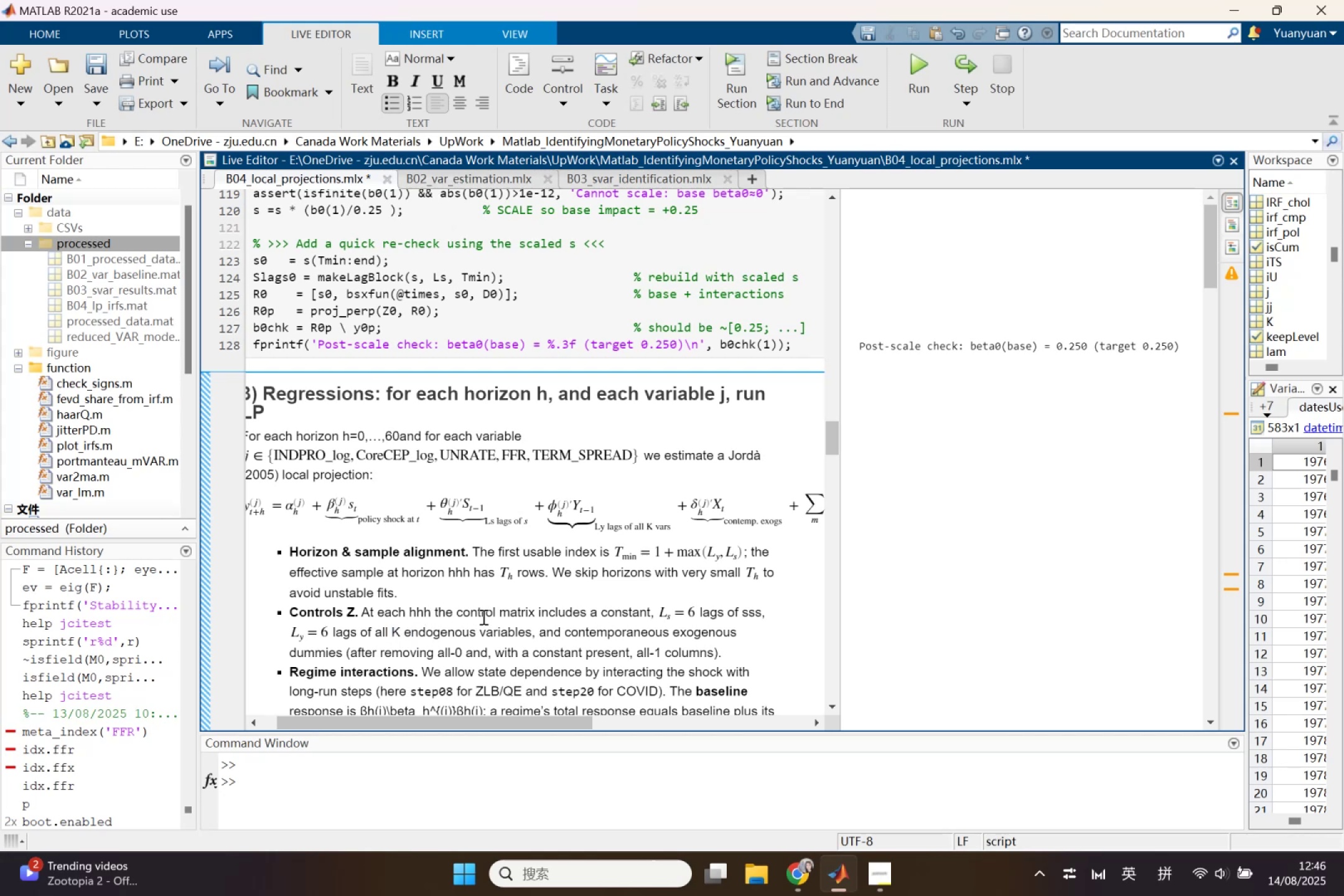 
scroll: coordinate [483, 614], scroll_direction: down, amount: 1.0
 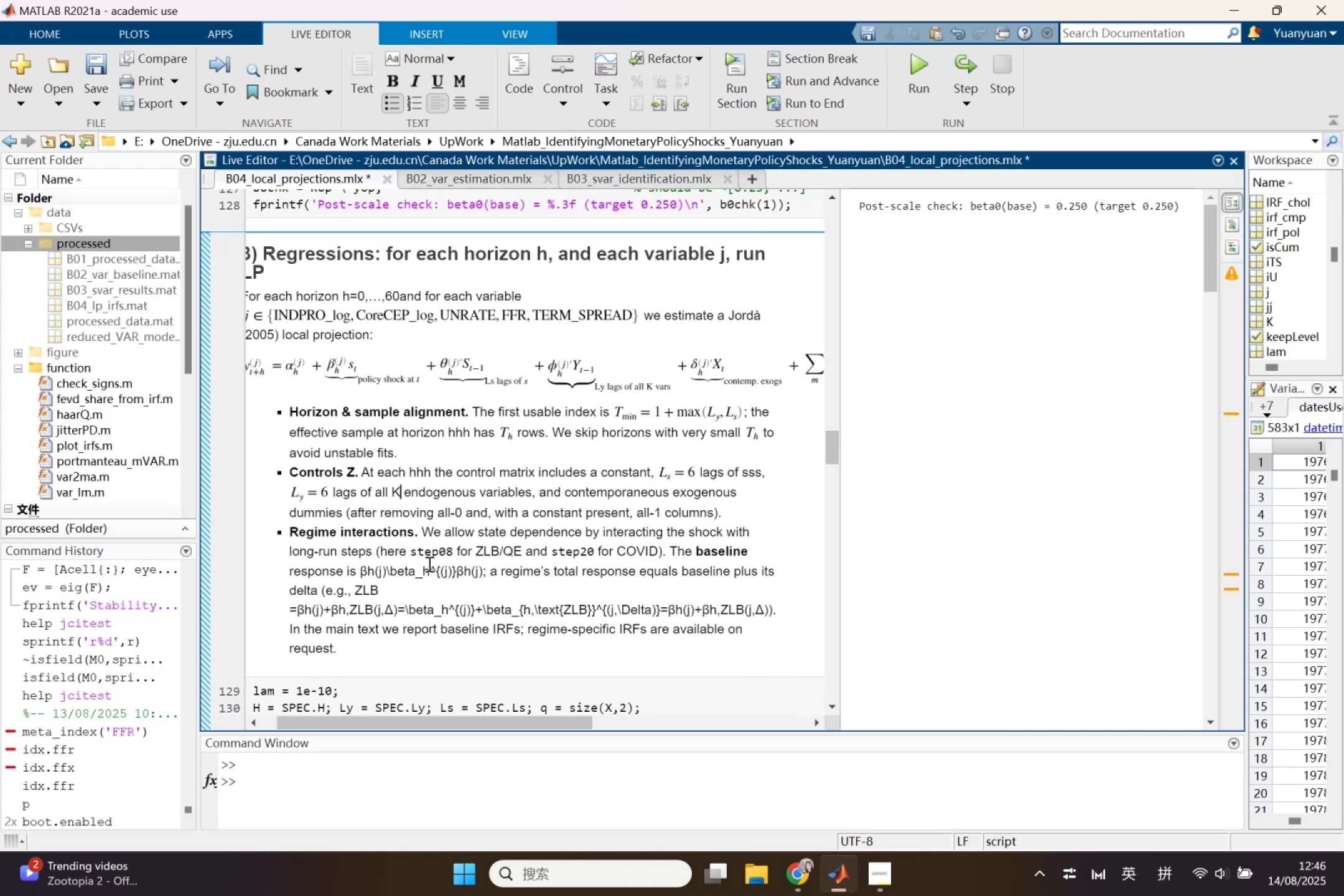 
wait(8.22)
 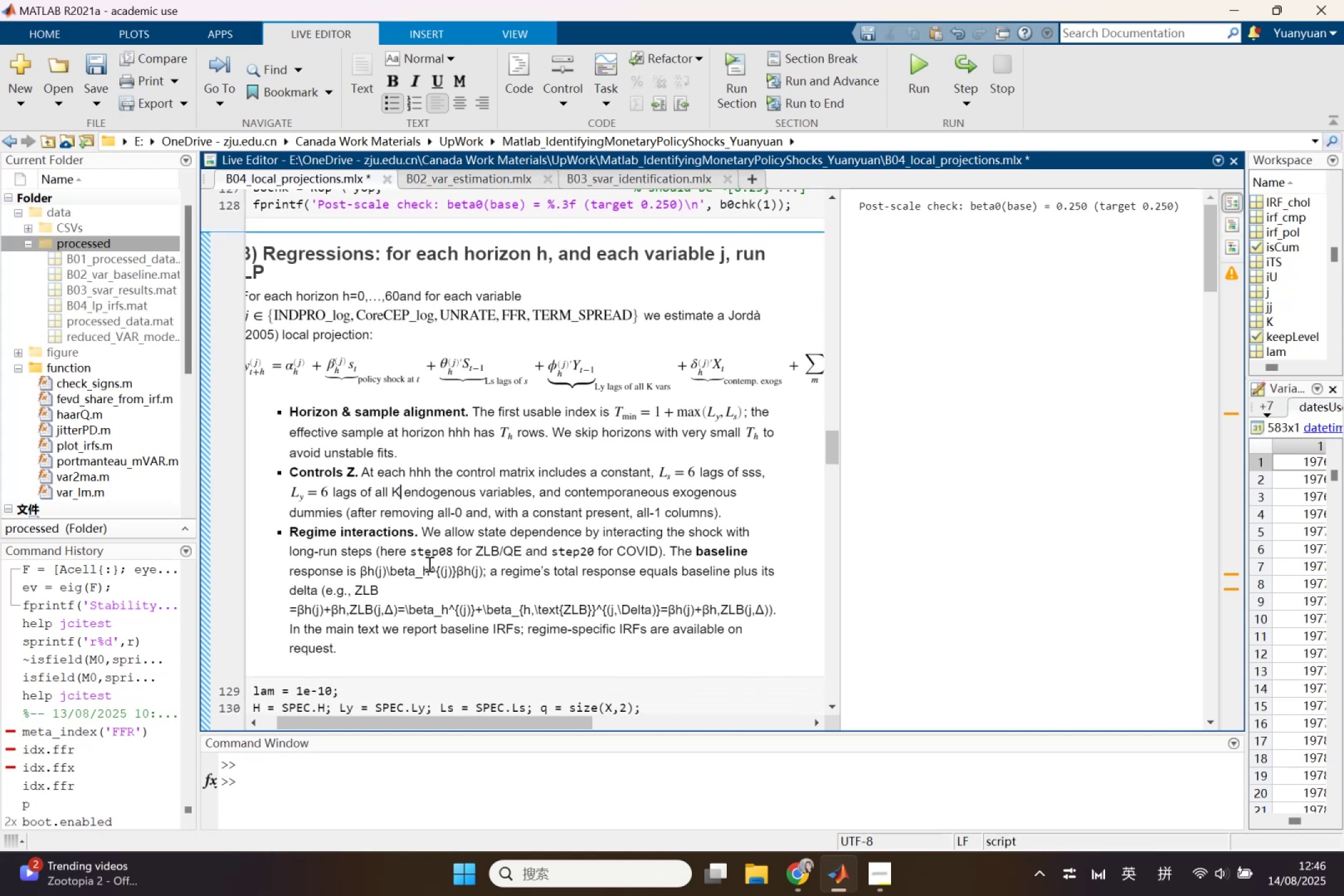 
left_click([340, 553])
 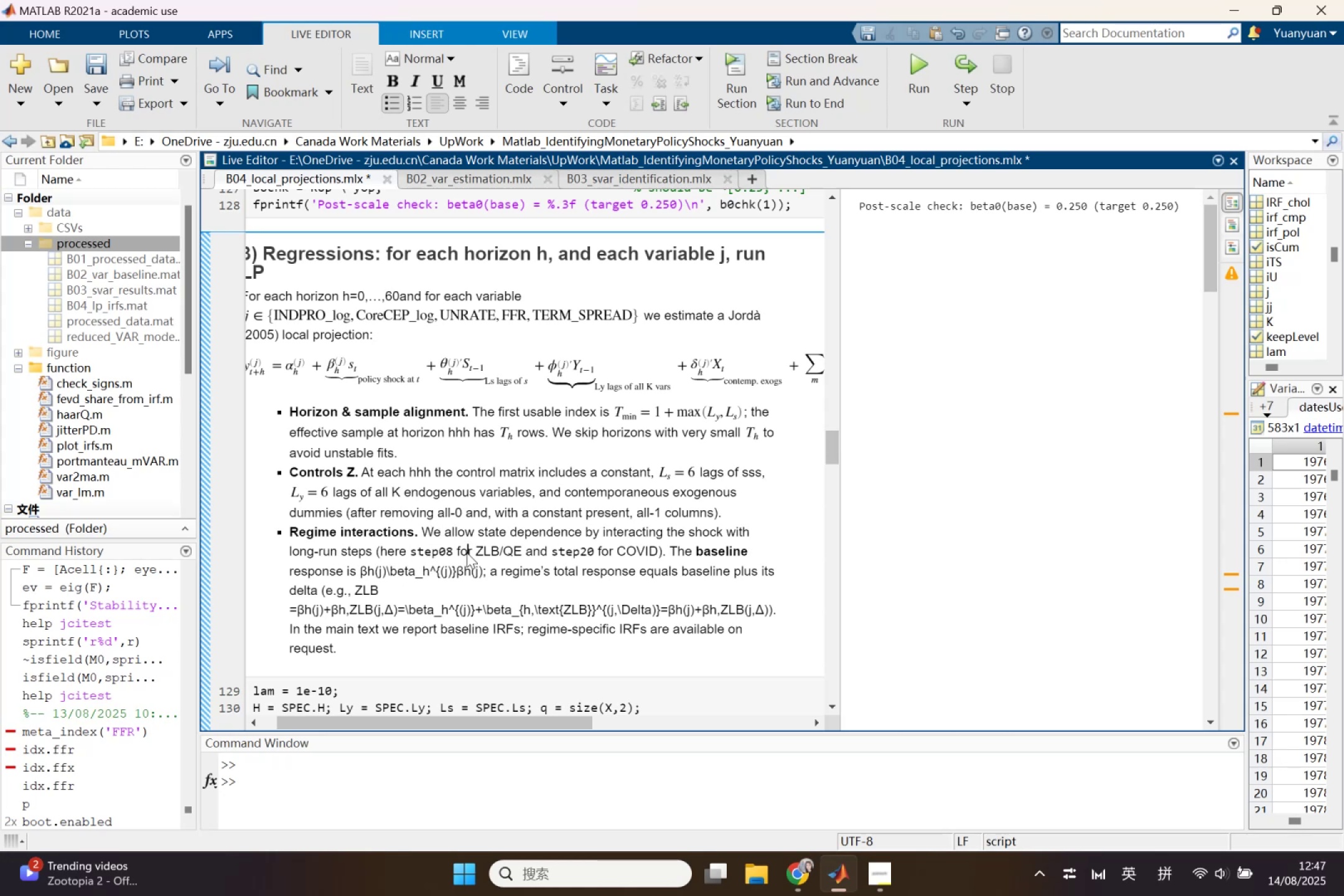 
double_click([554, 547])
 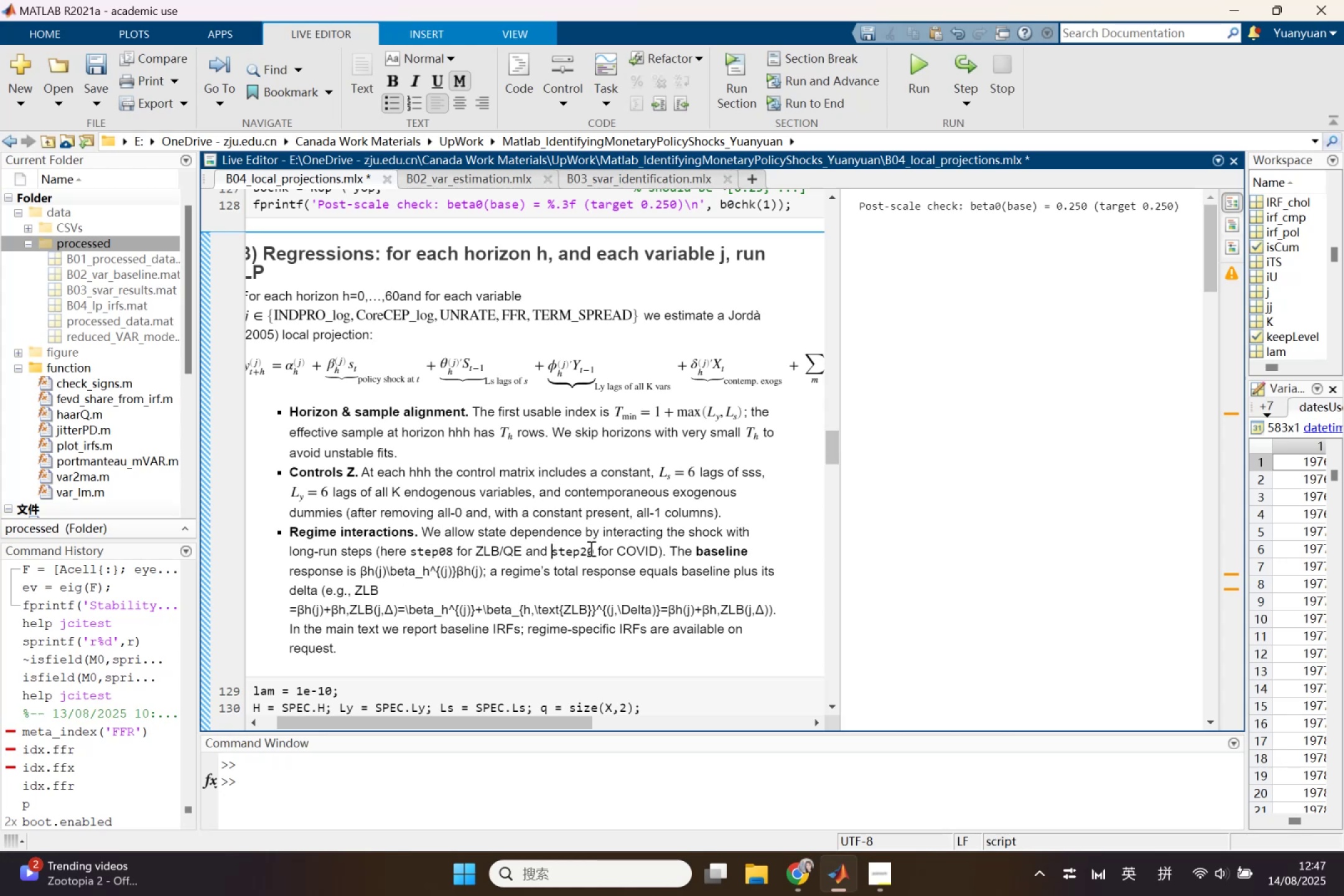 
left_click_drag(start_coordinate=[590, 548], to_coordinate=[602, 549])
 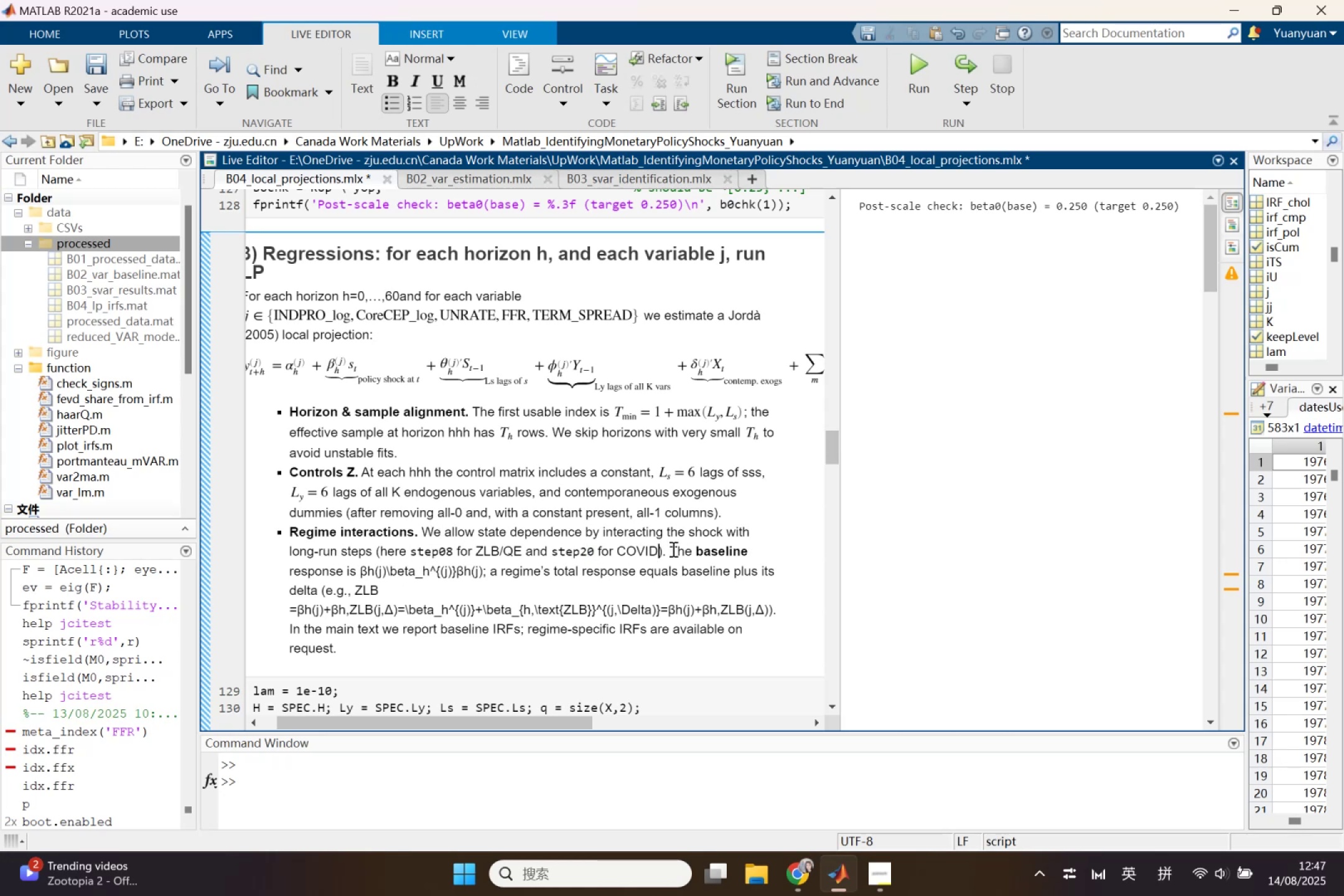 
double_click([700, 548])
 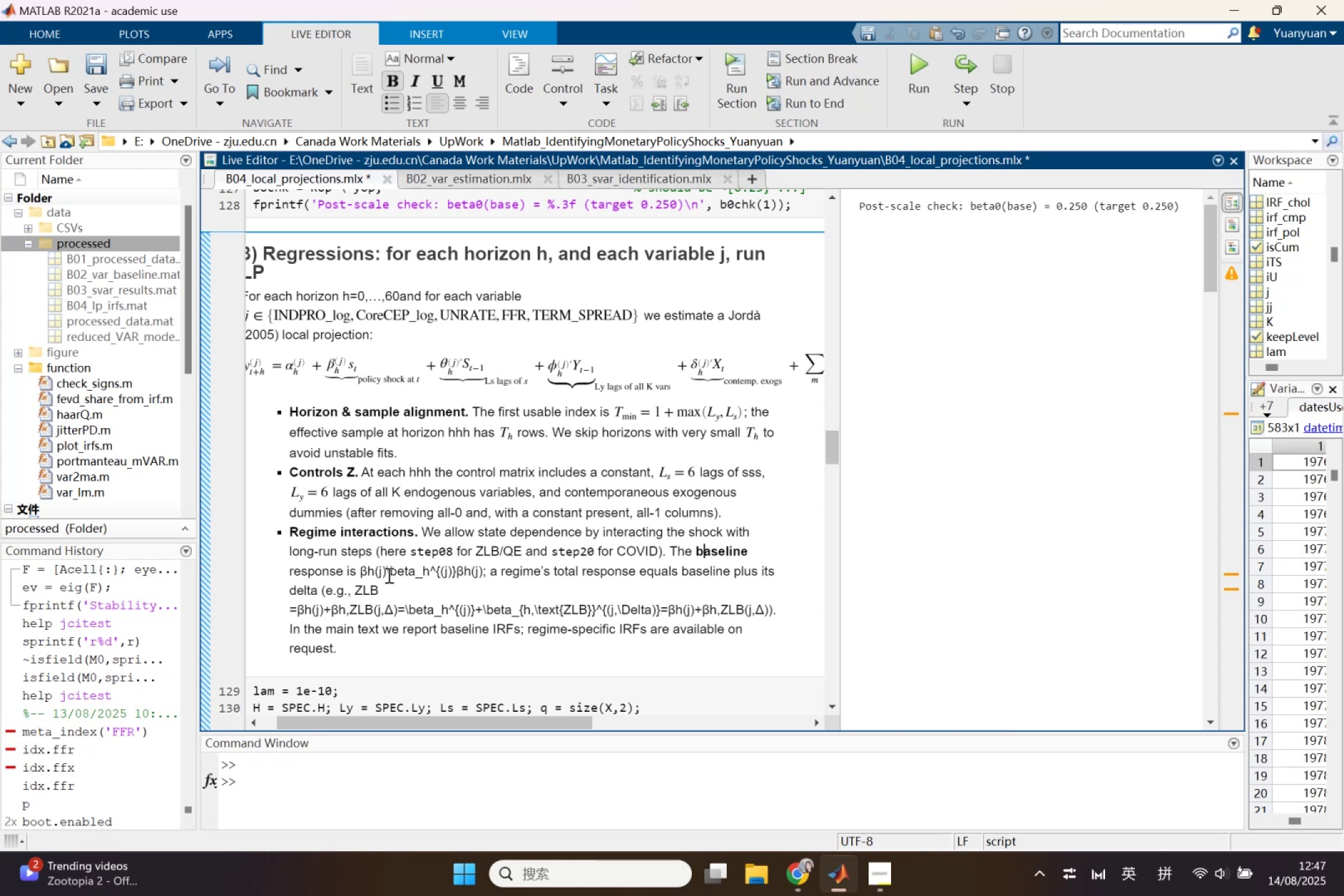 
left_click_drag(start_coordinate=[388, 575], to_coordinate=[457, 577])
 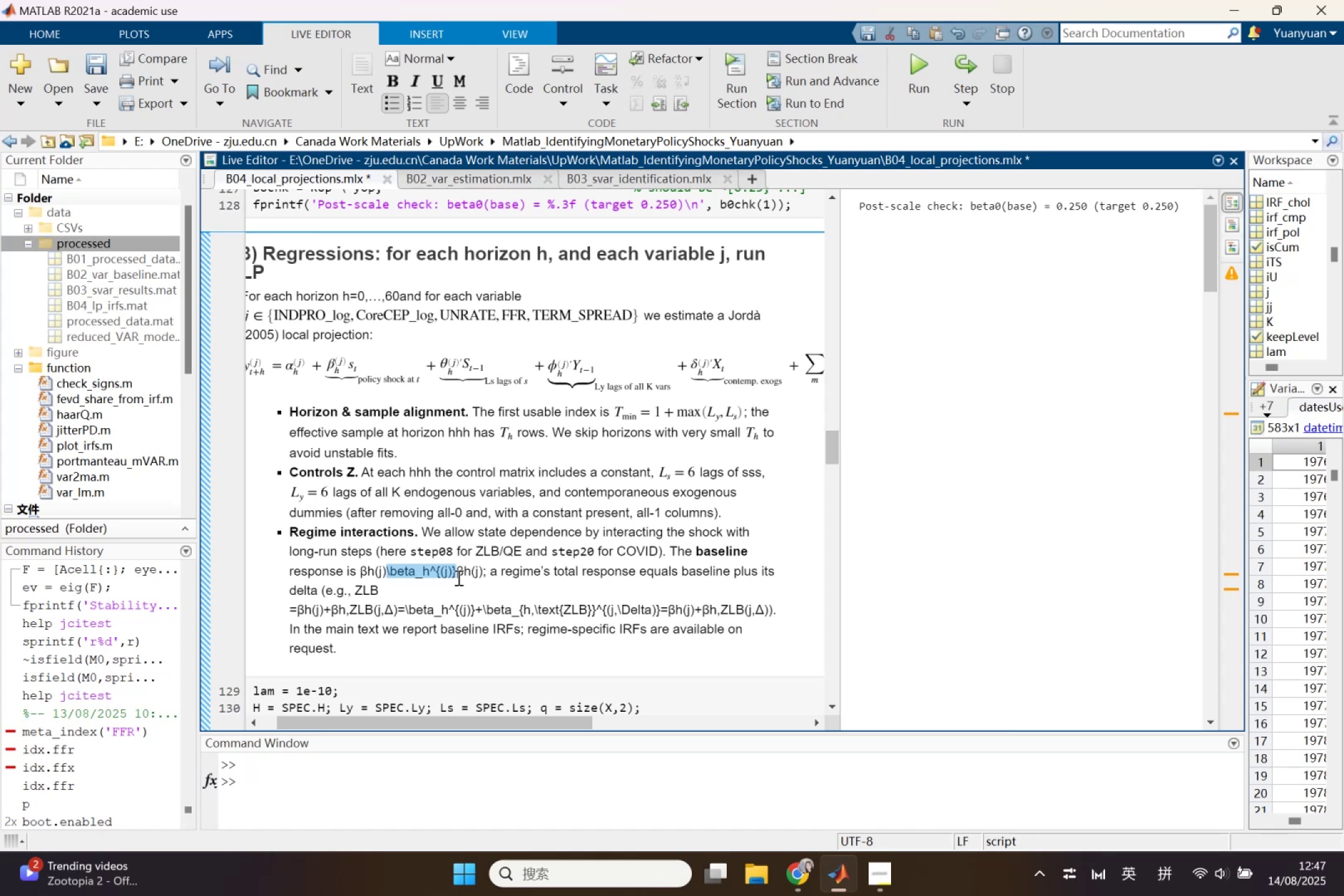 
key(Control+X)
 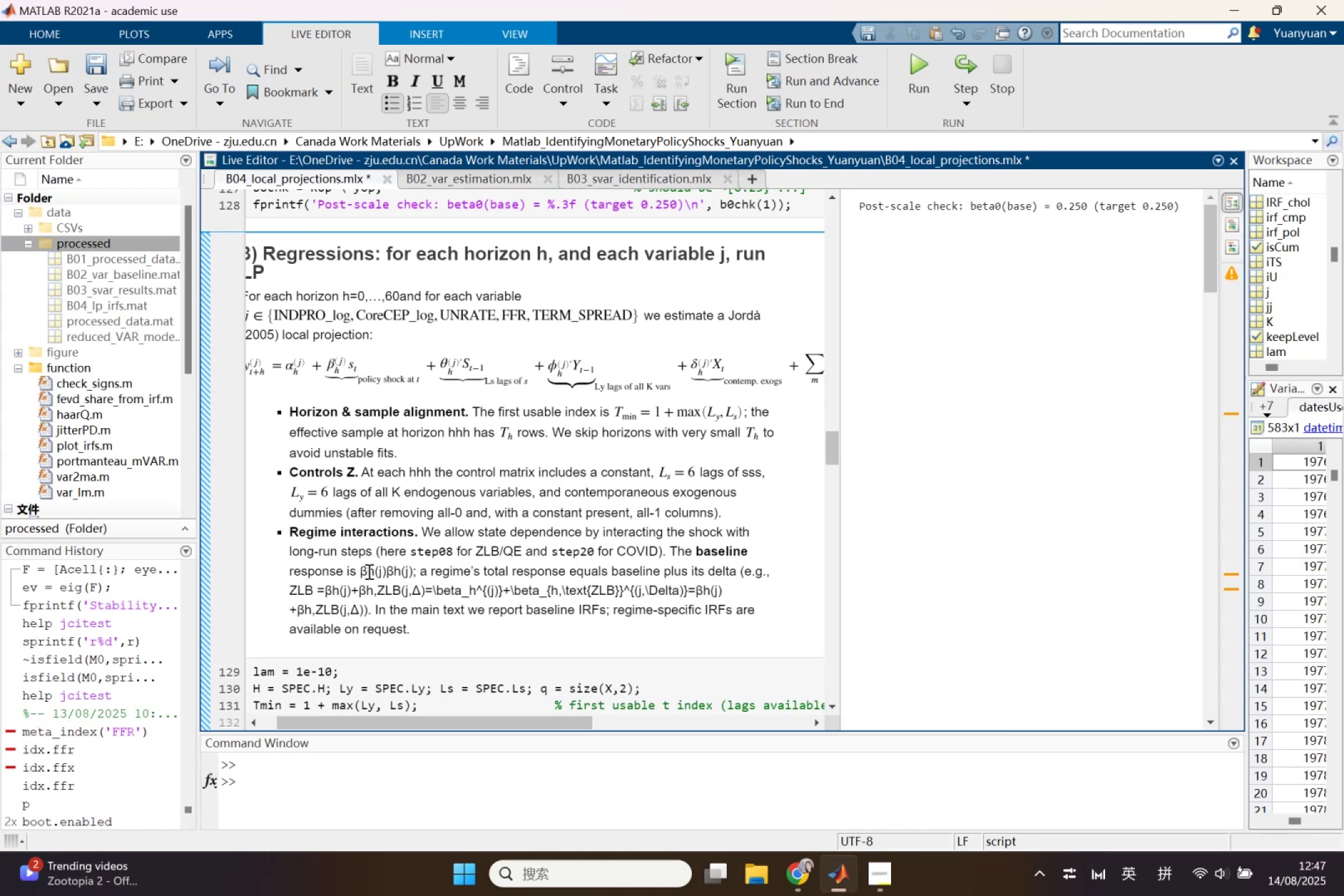 
left_click_drag(start_coordinate=[358, 570], to_coordinate=[411, 570])
 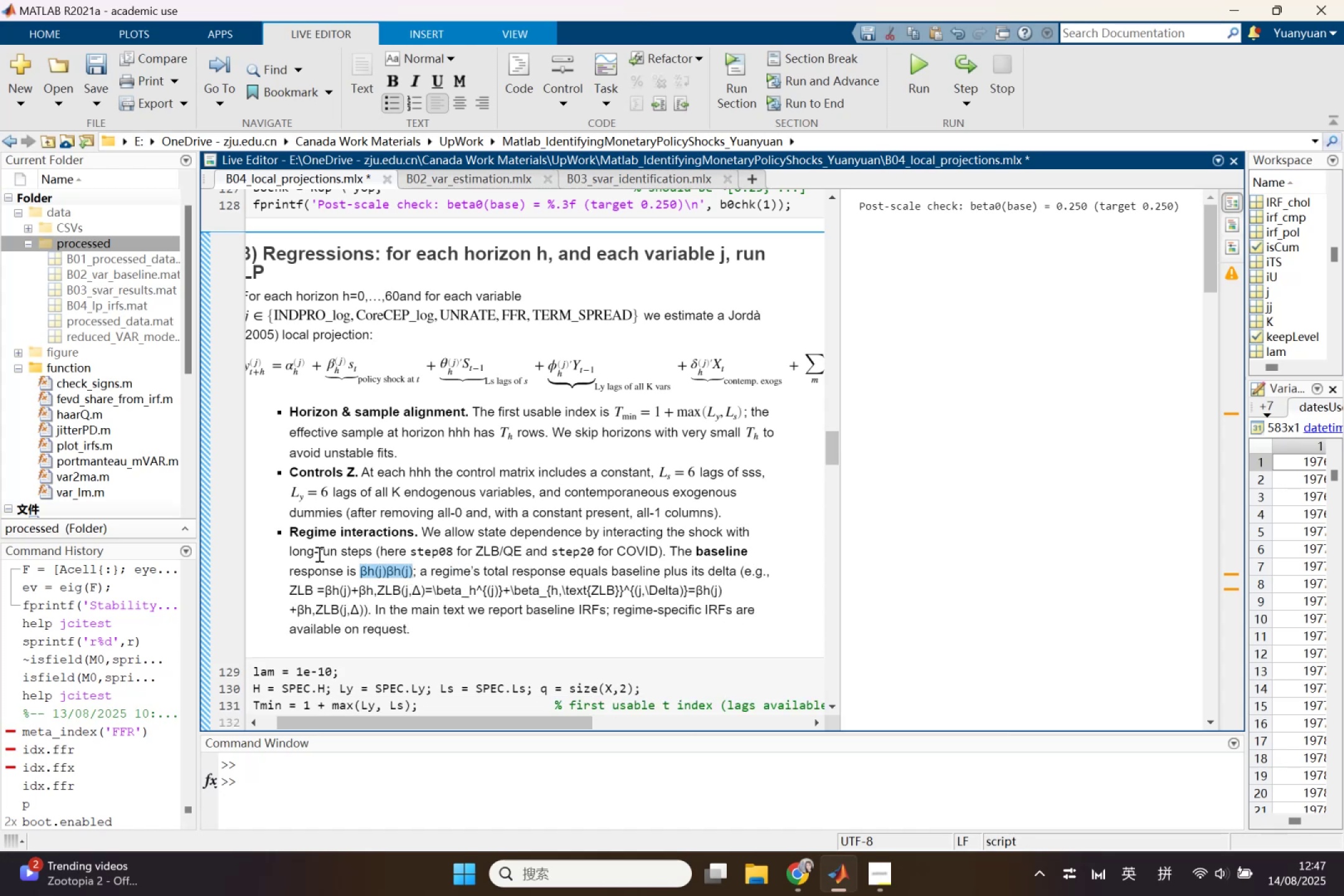 
key(Backspace)
 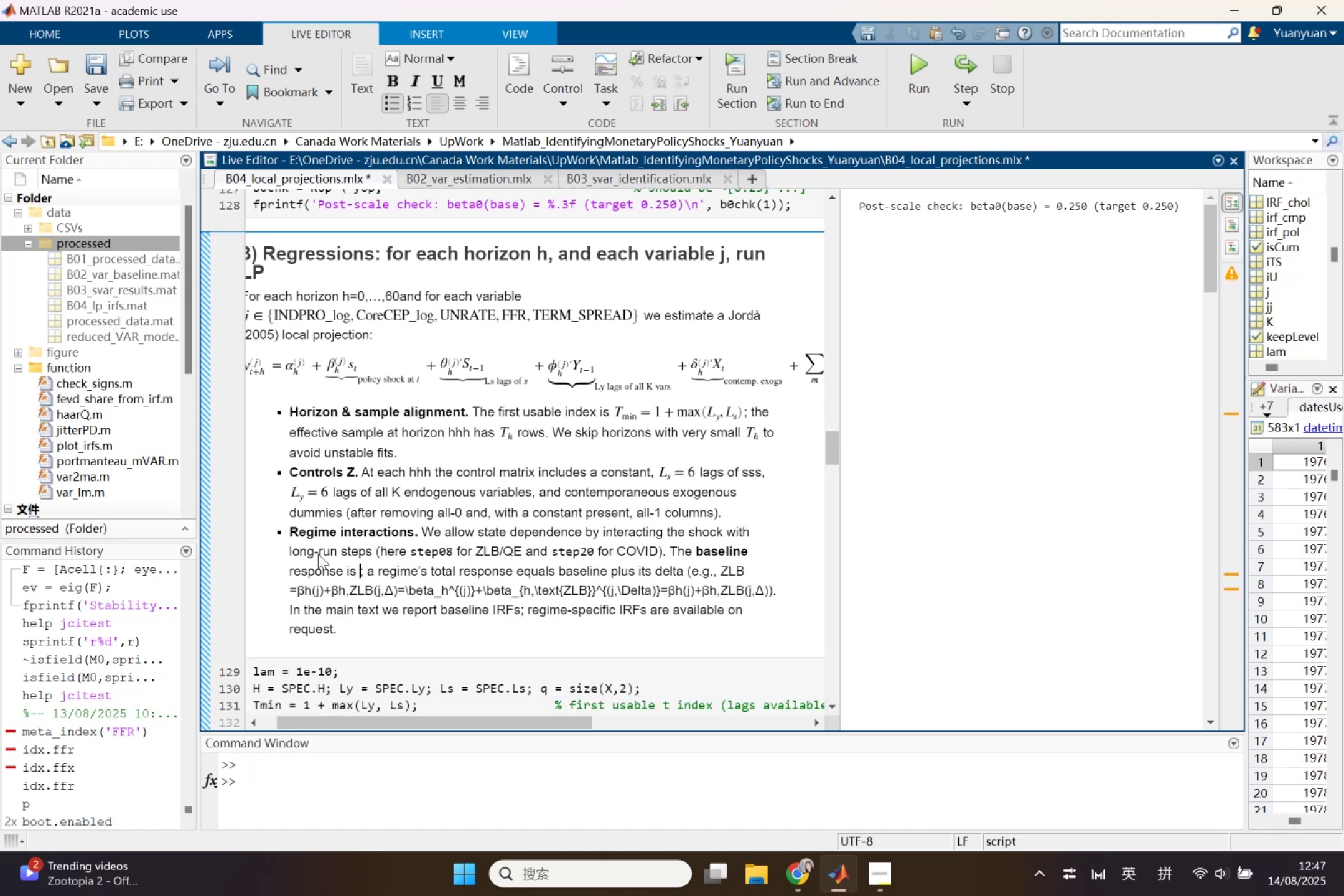 
key(Shift+ShiftLeft)
 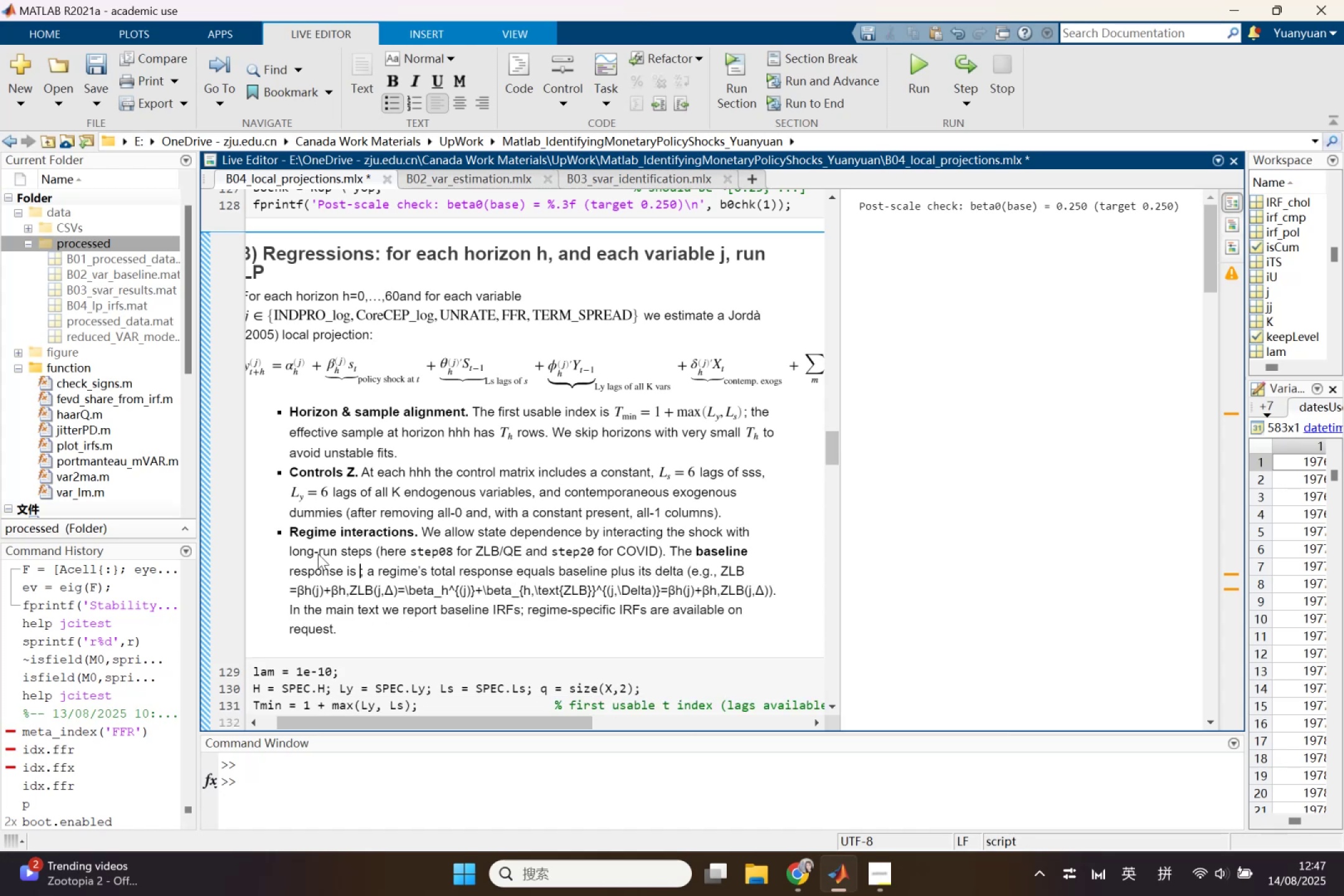 
key(Control+Shift+L)
 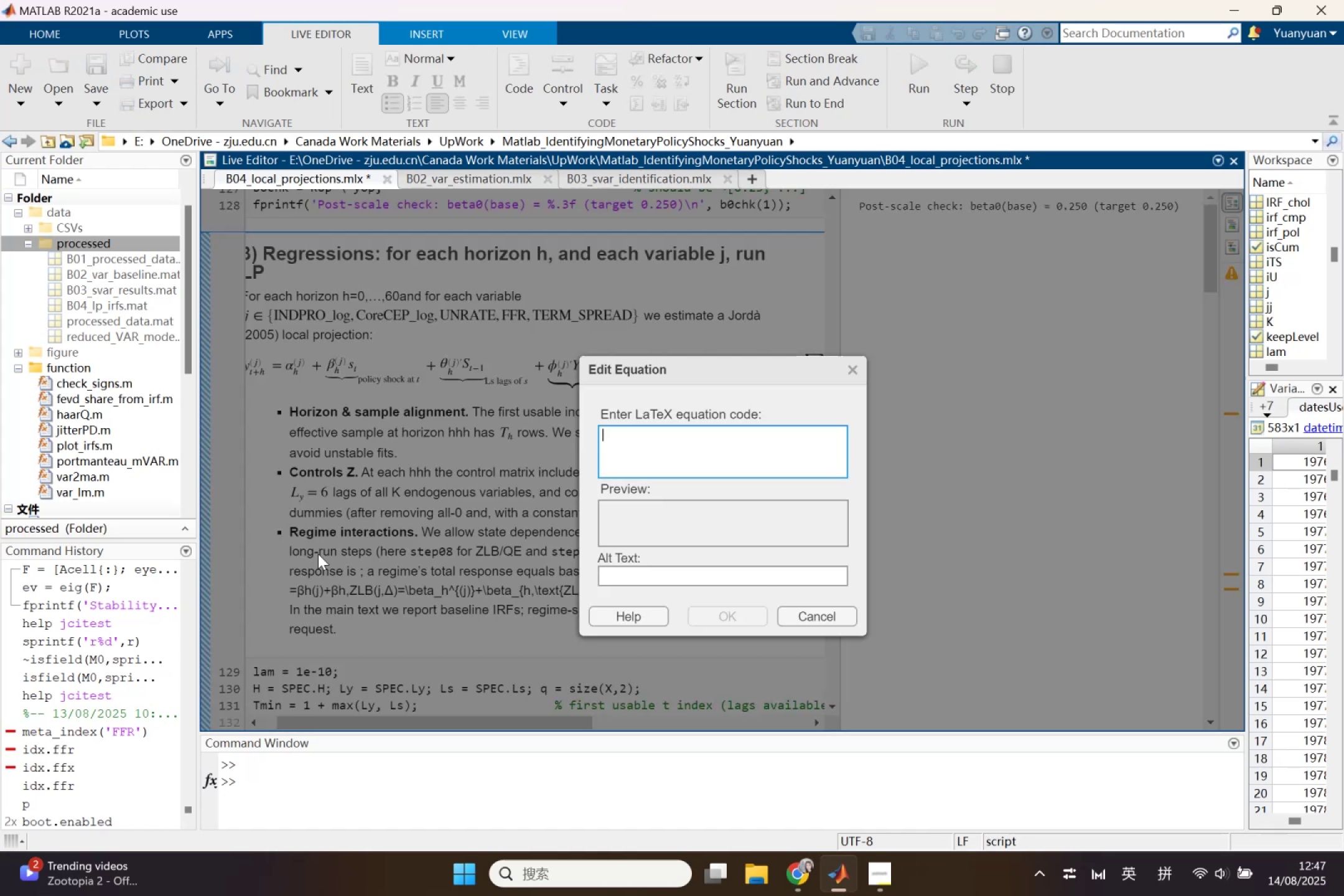 
key(Control+V)
 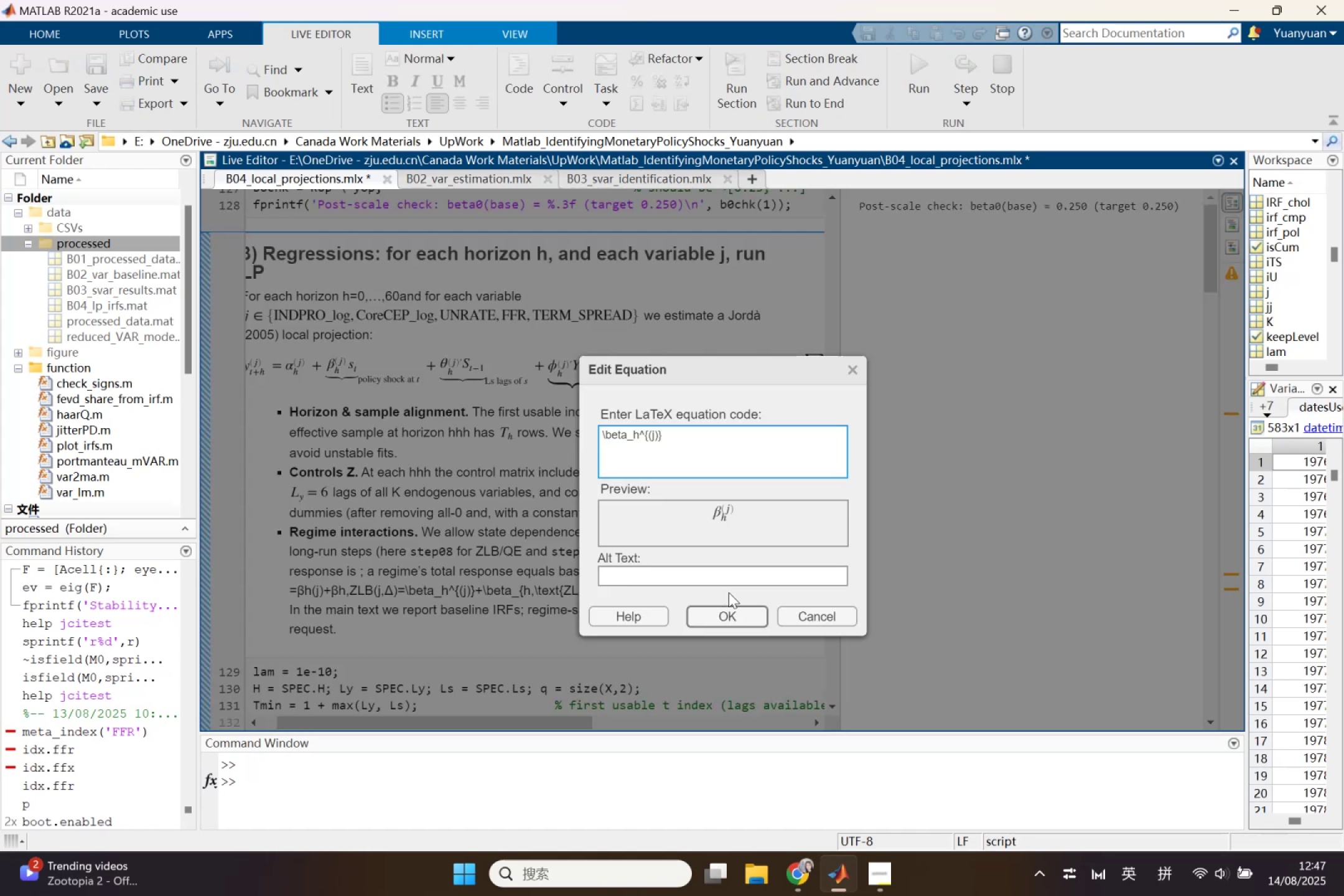 
left_click([735, 612])
 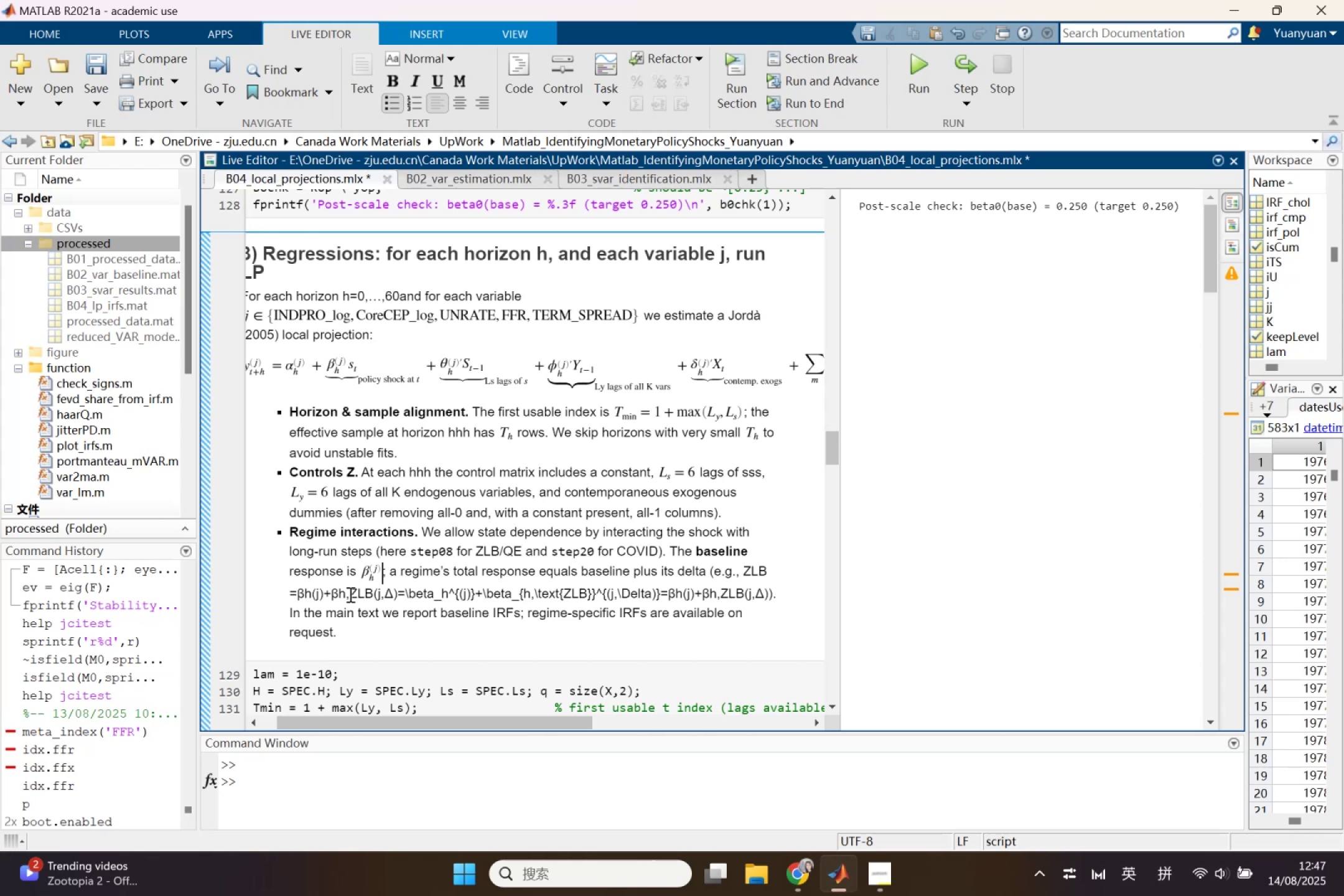 
wait(5.82)
 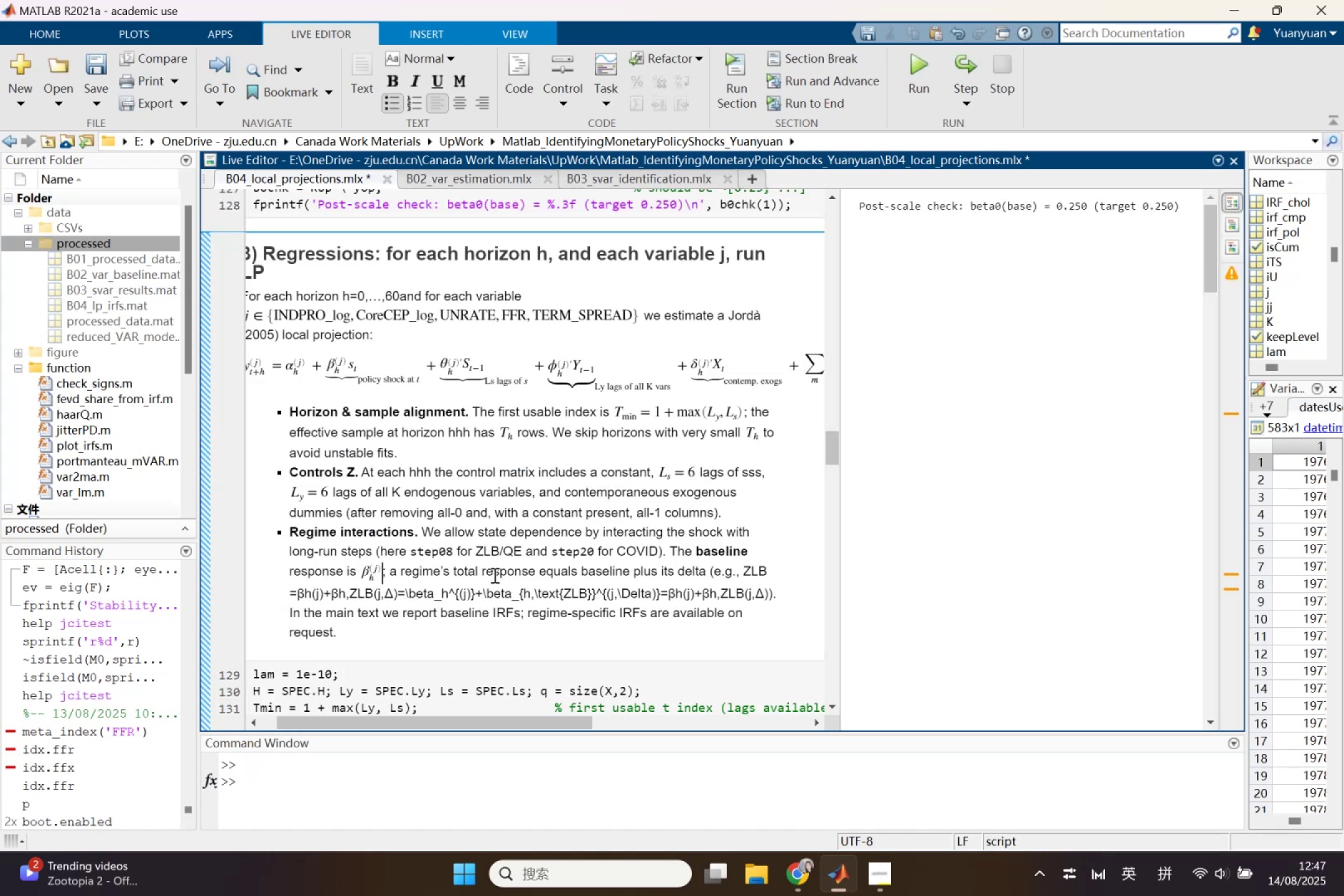 
left_click_drag(start_coordinate=[352, 592], to_coordinate=[717, 596])
 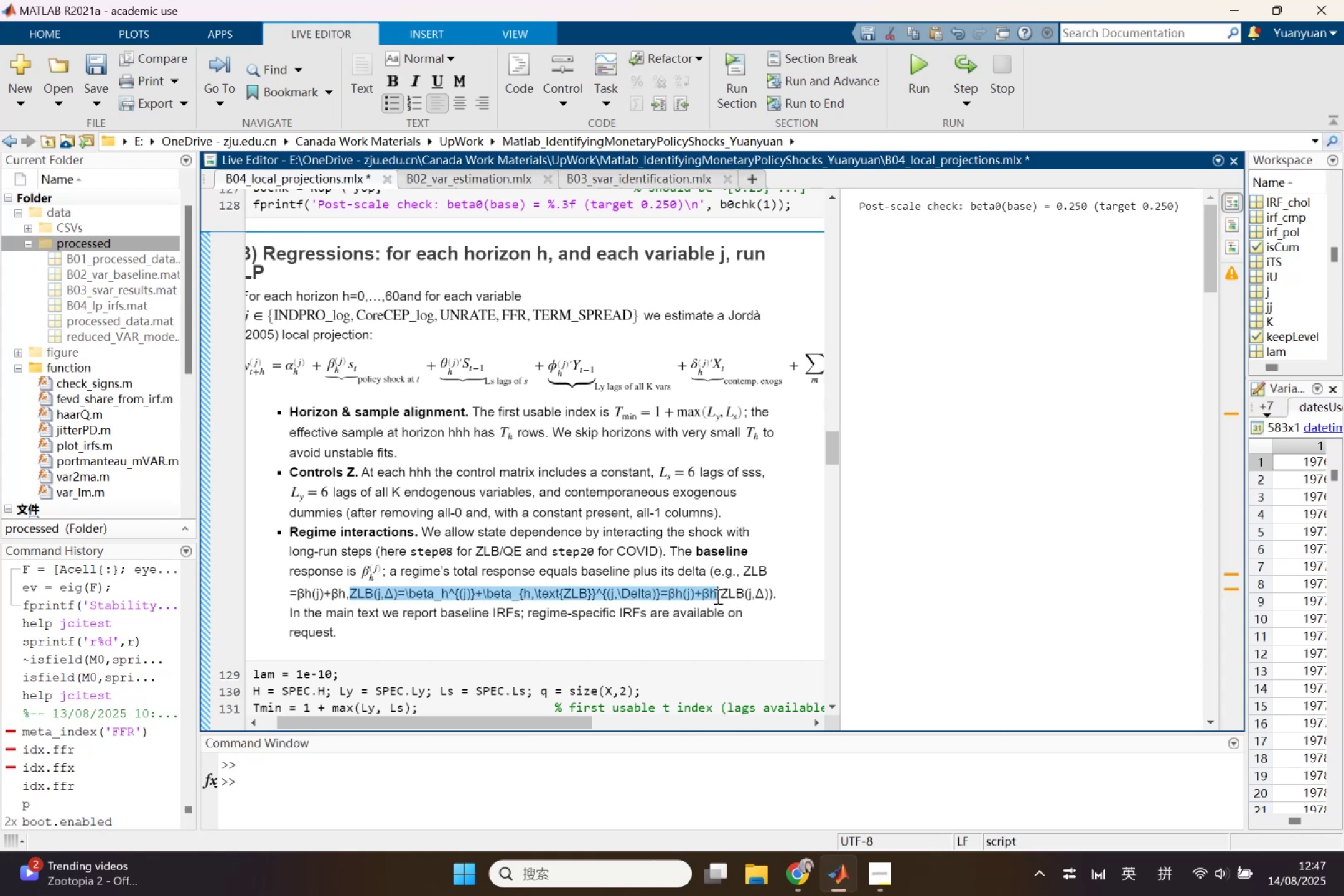 
key(Control+X)
 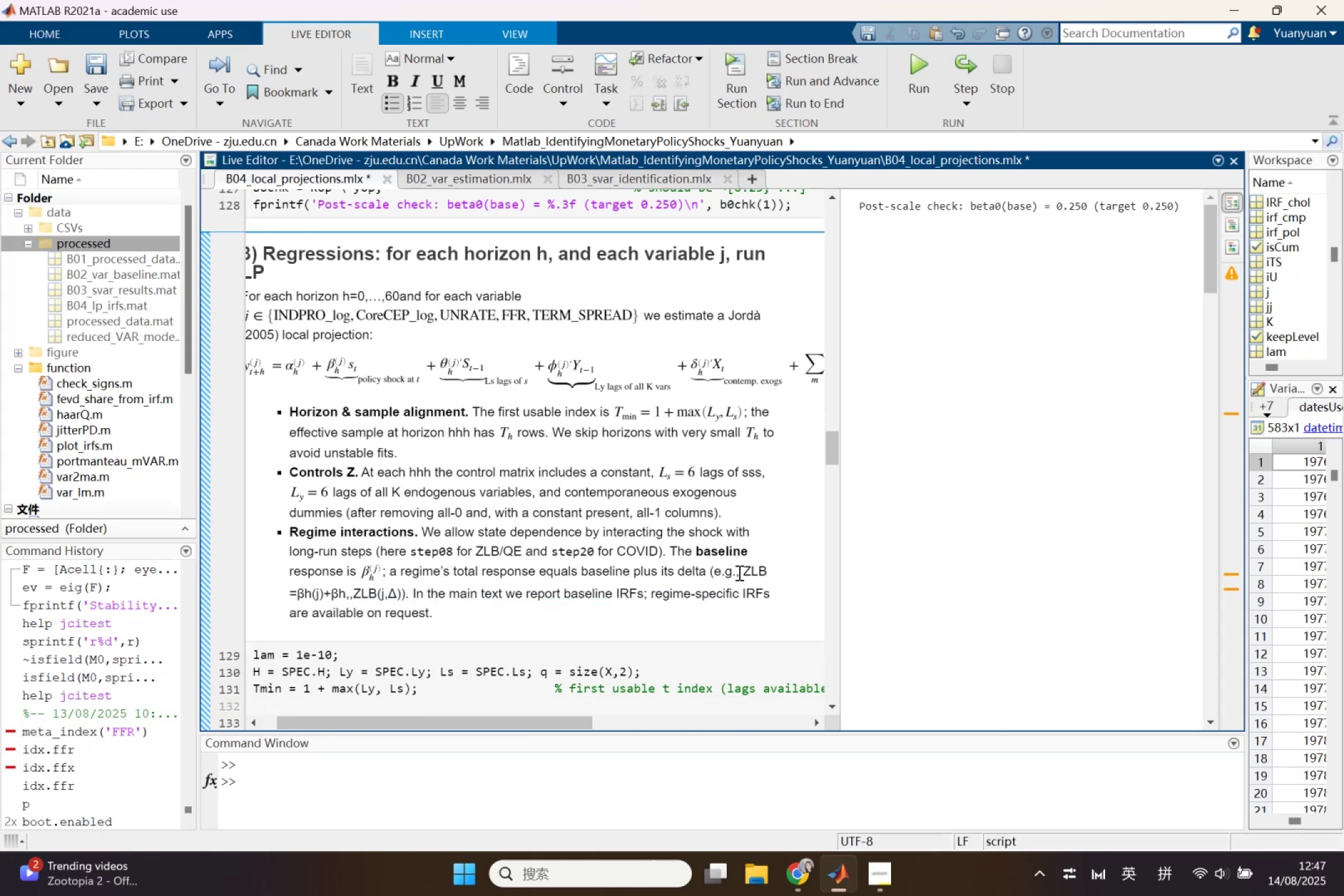 
left_click_drag(start_coordinate=[744, 571], to_coordinate=[403, 595])
 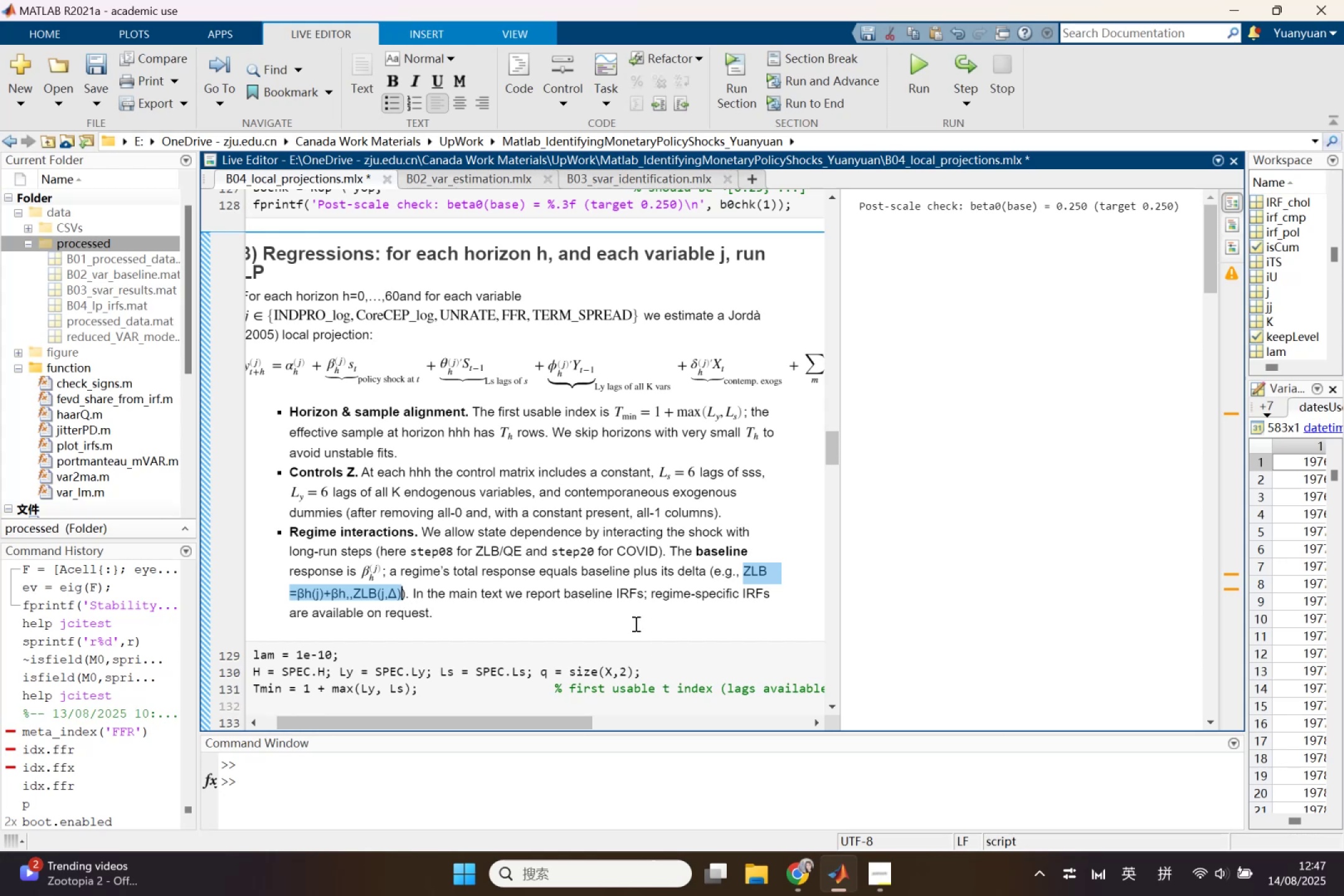 
key(Backspace)
 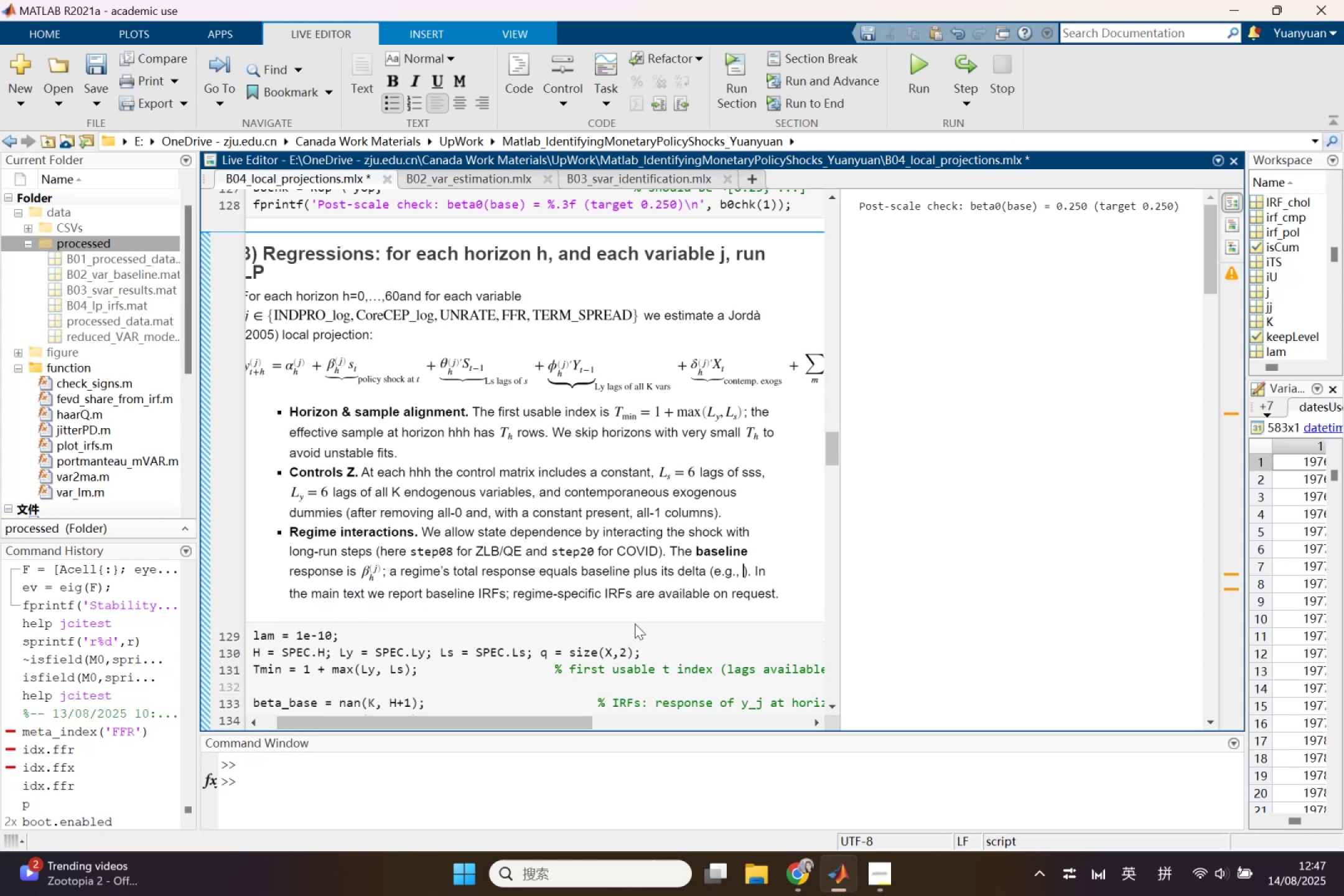 
key(Control+Shift+L)
 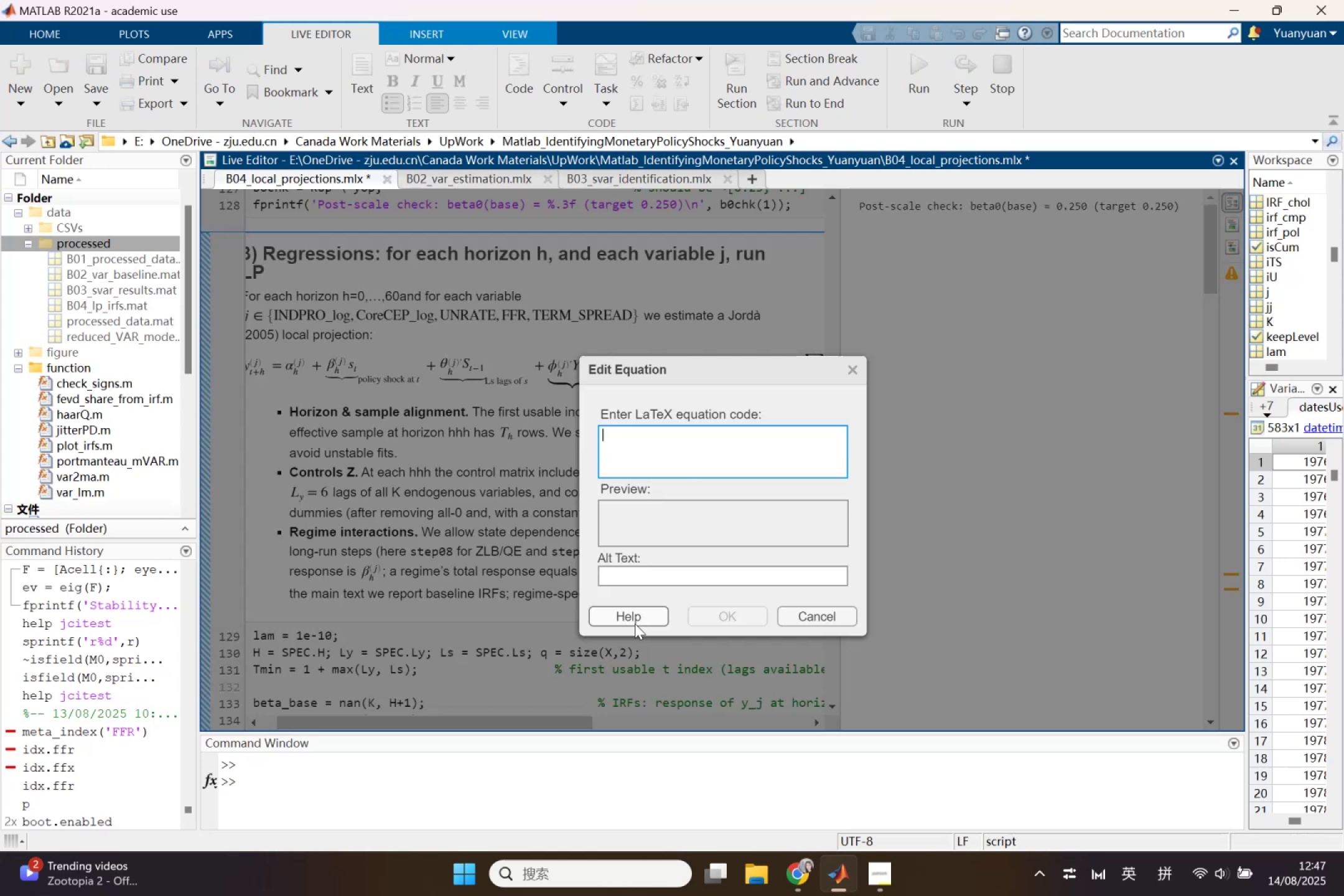 
key(Control+V)
 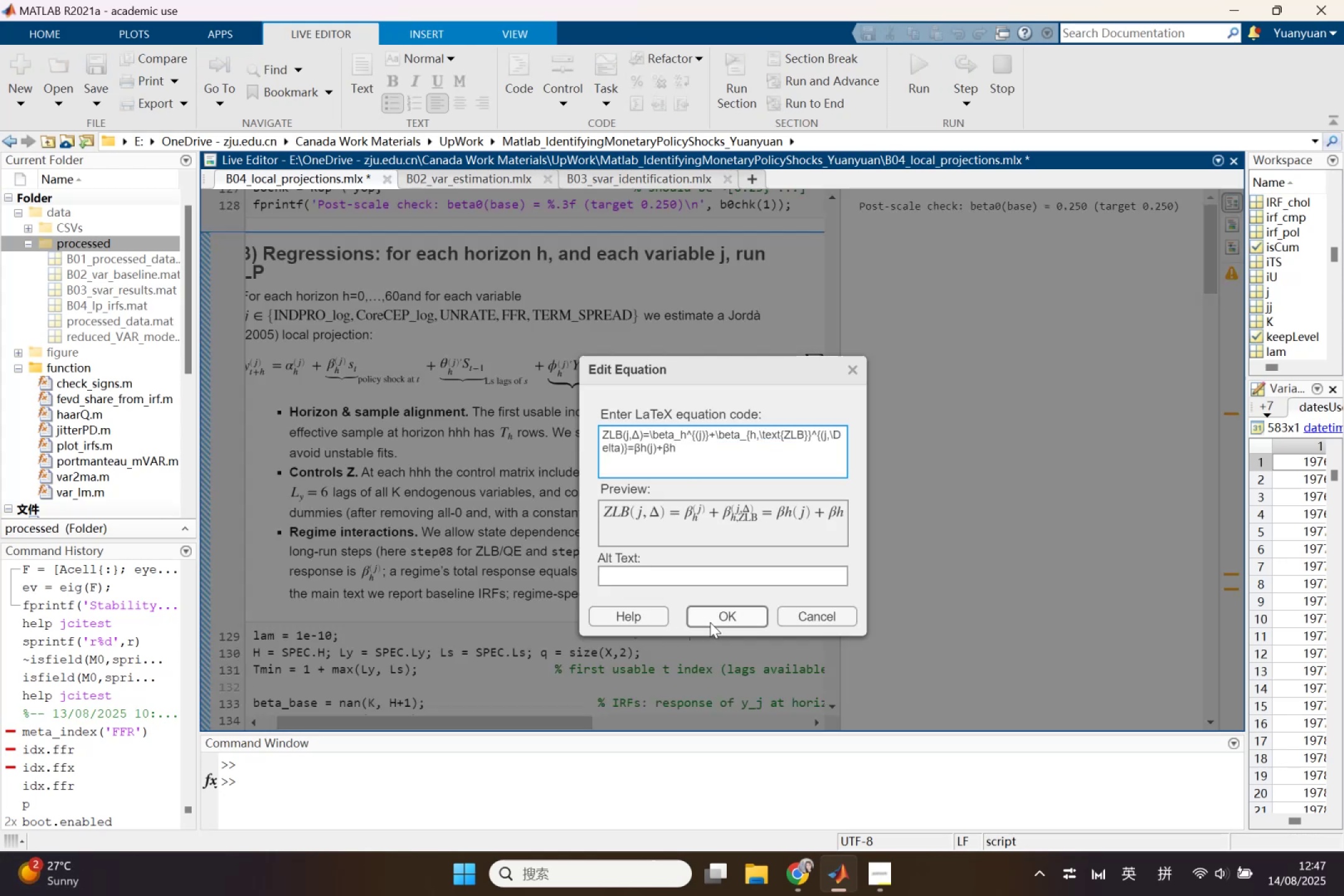 
wait(5.56)
 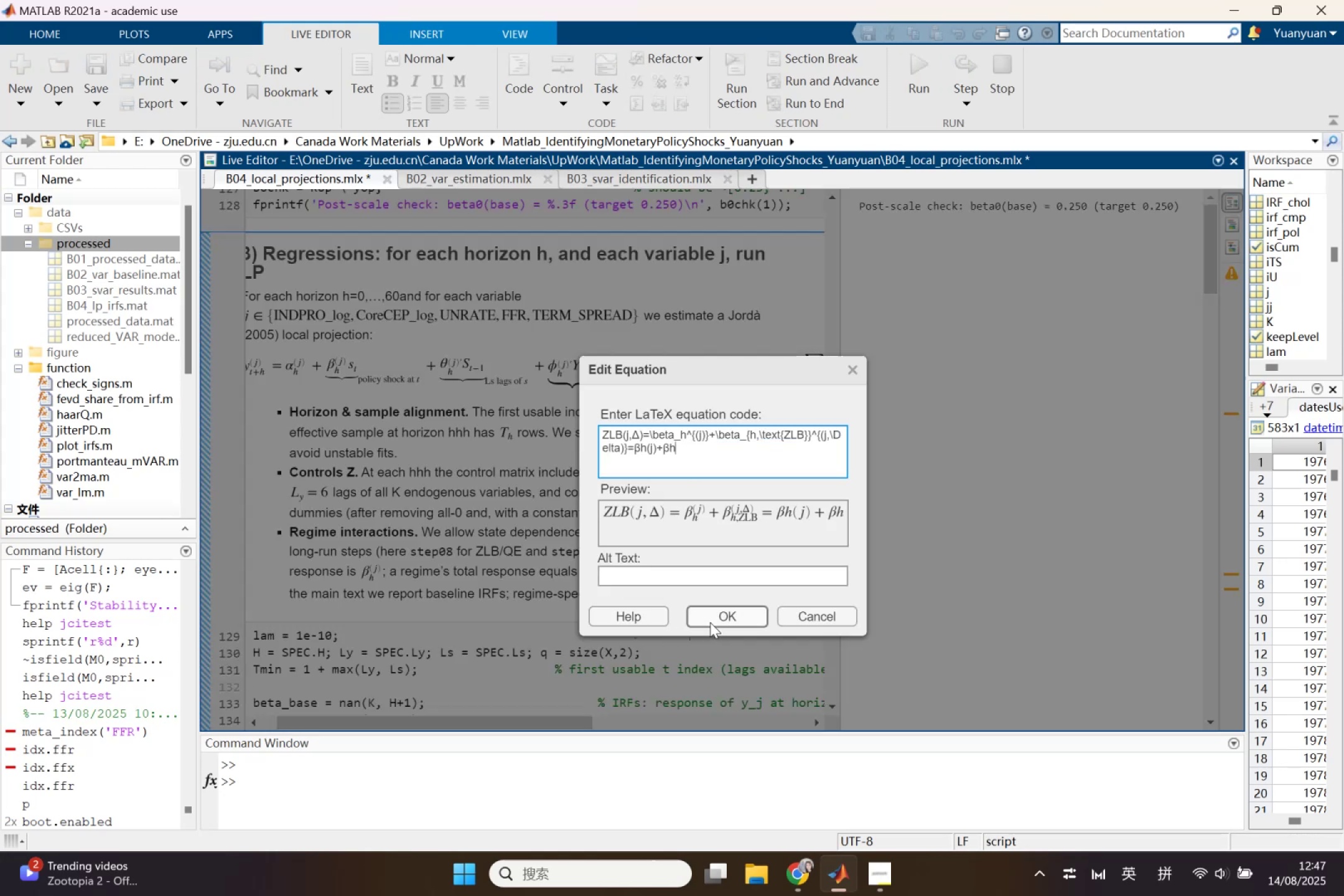 
left_click([710, 622])
 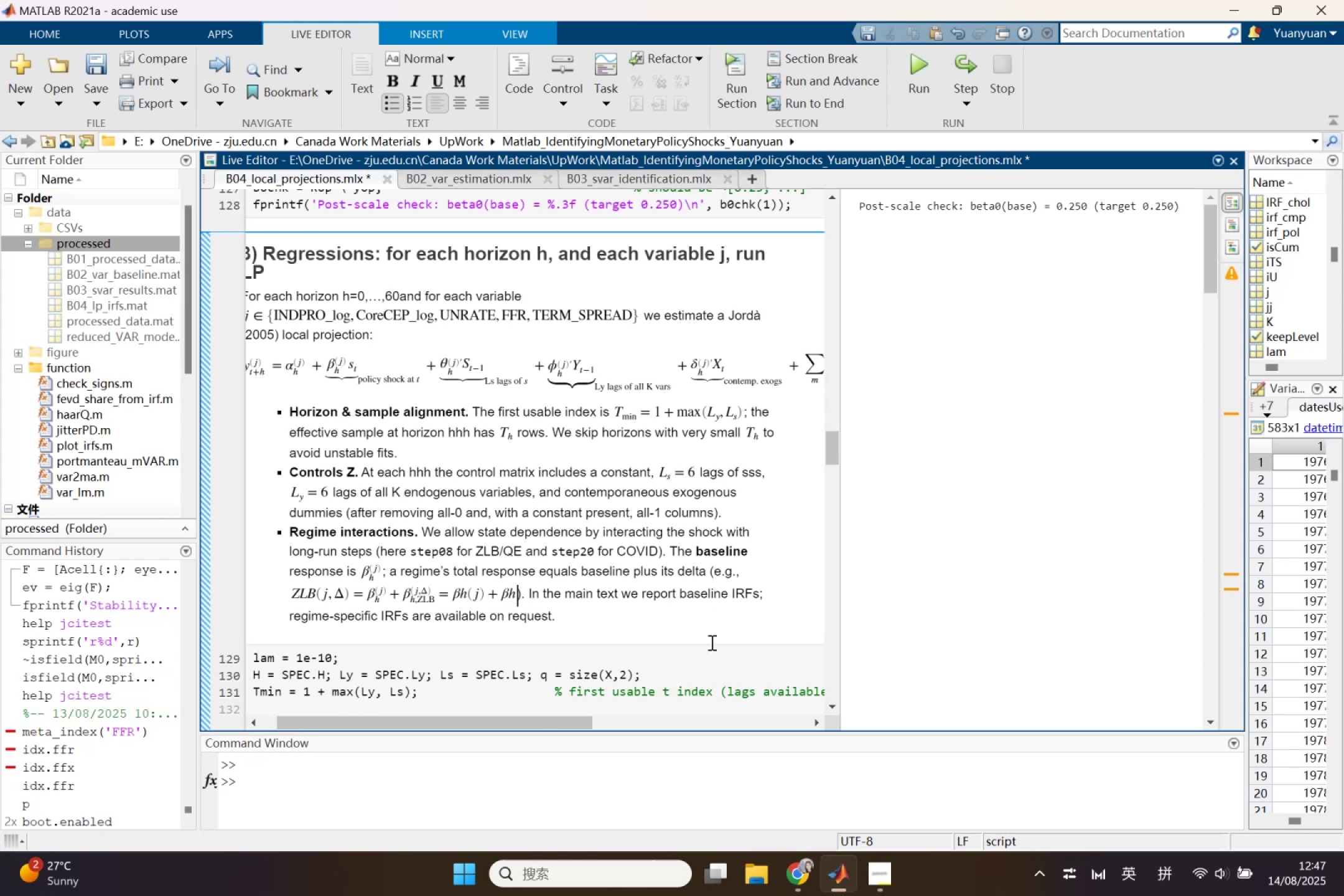 
left_click([790, 878])
 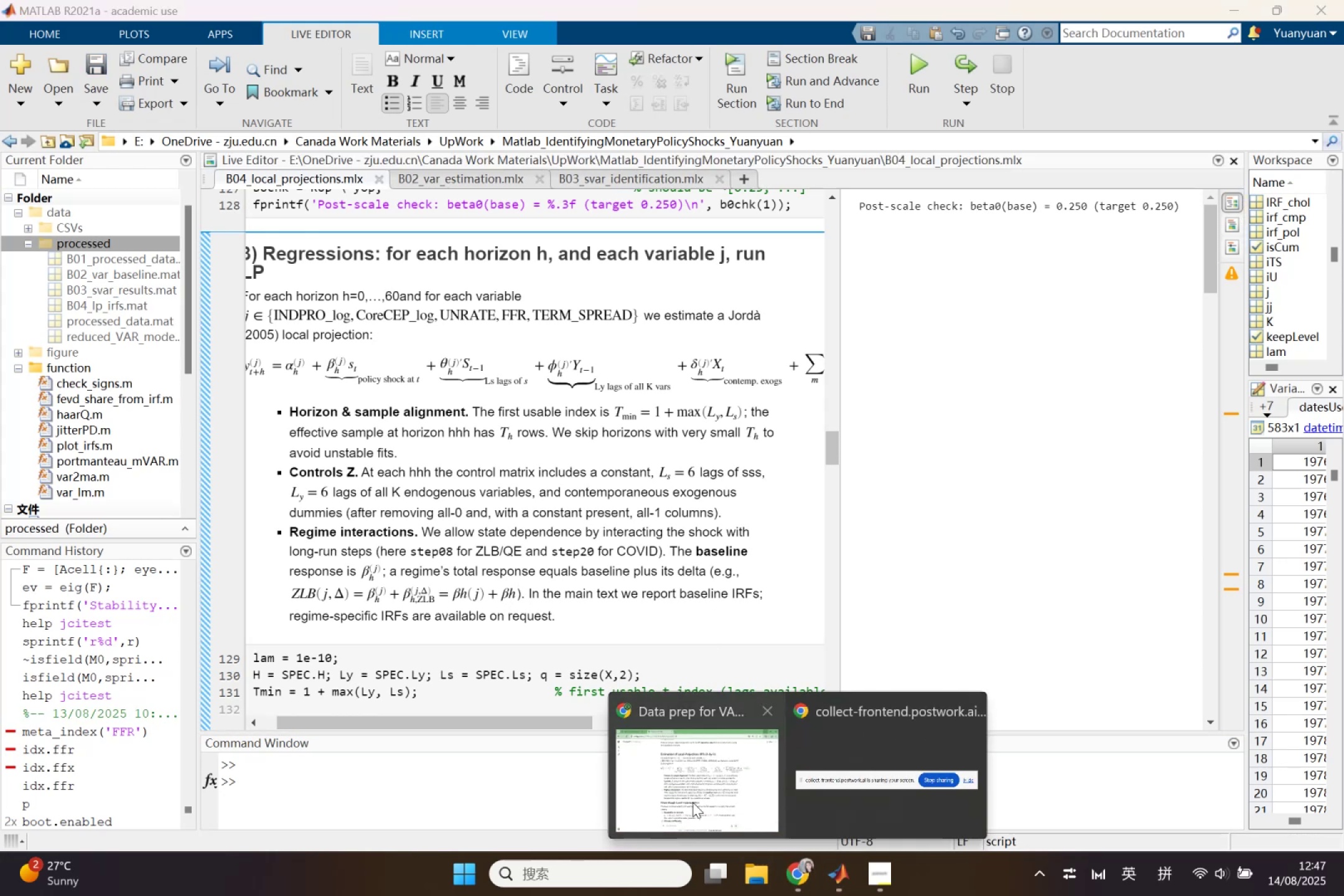 
left_click([693, 802])
 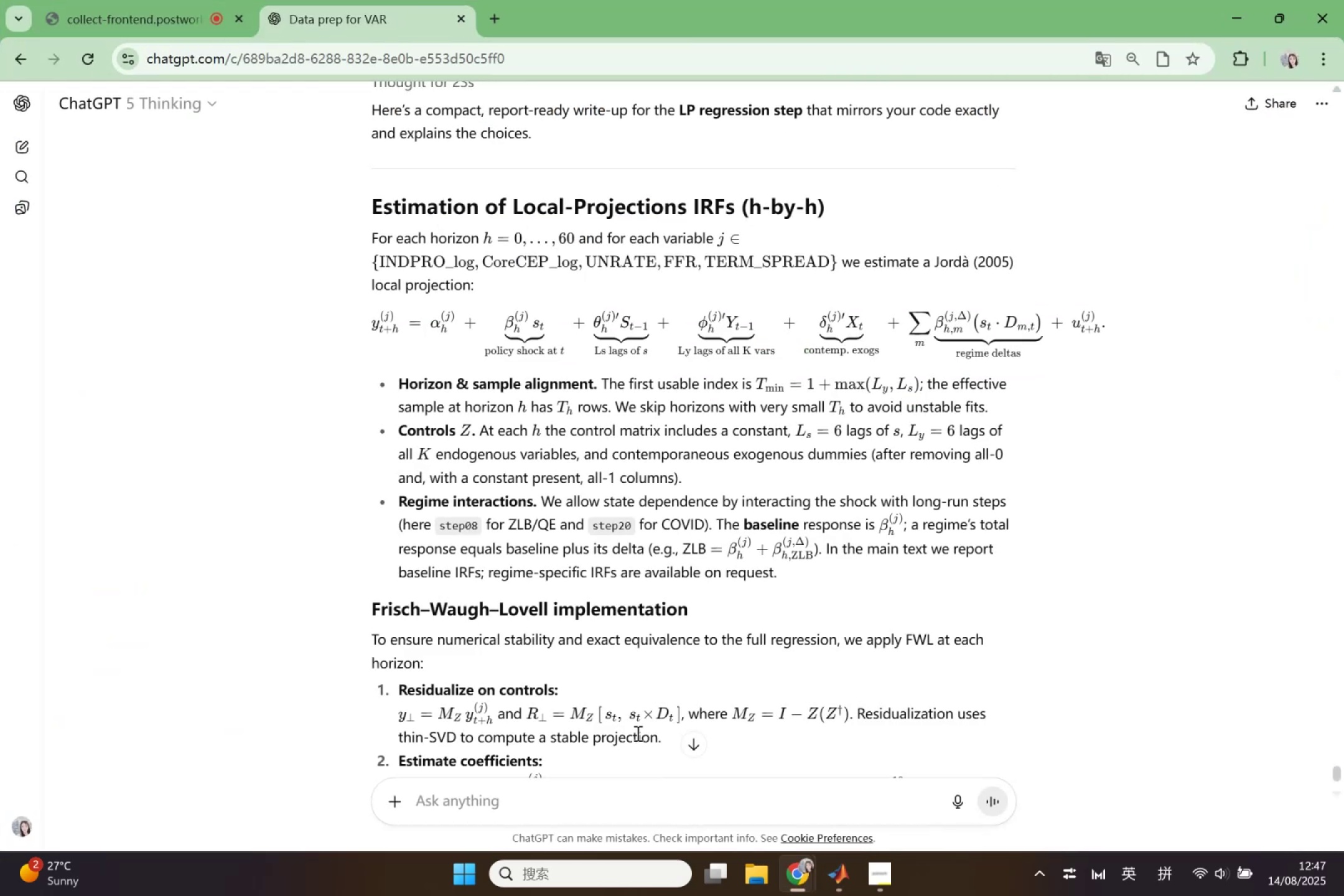 
scroll: coordinate [636, 721], scroll_direction: down, amount: 3.0
 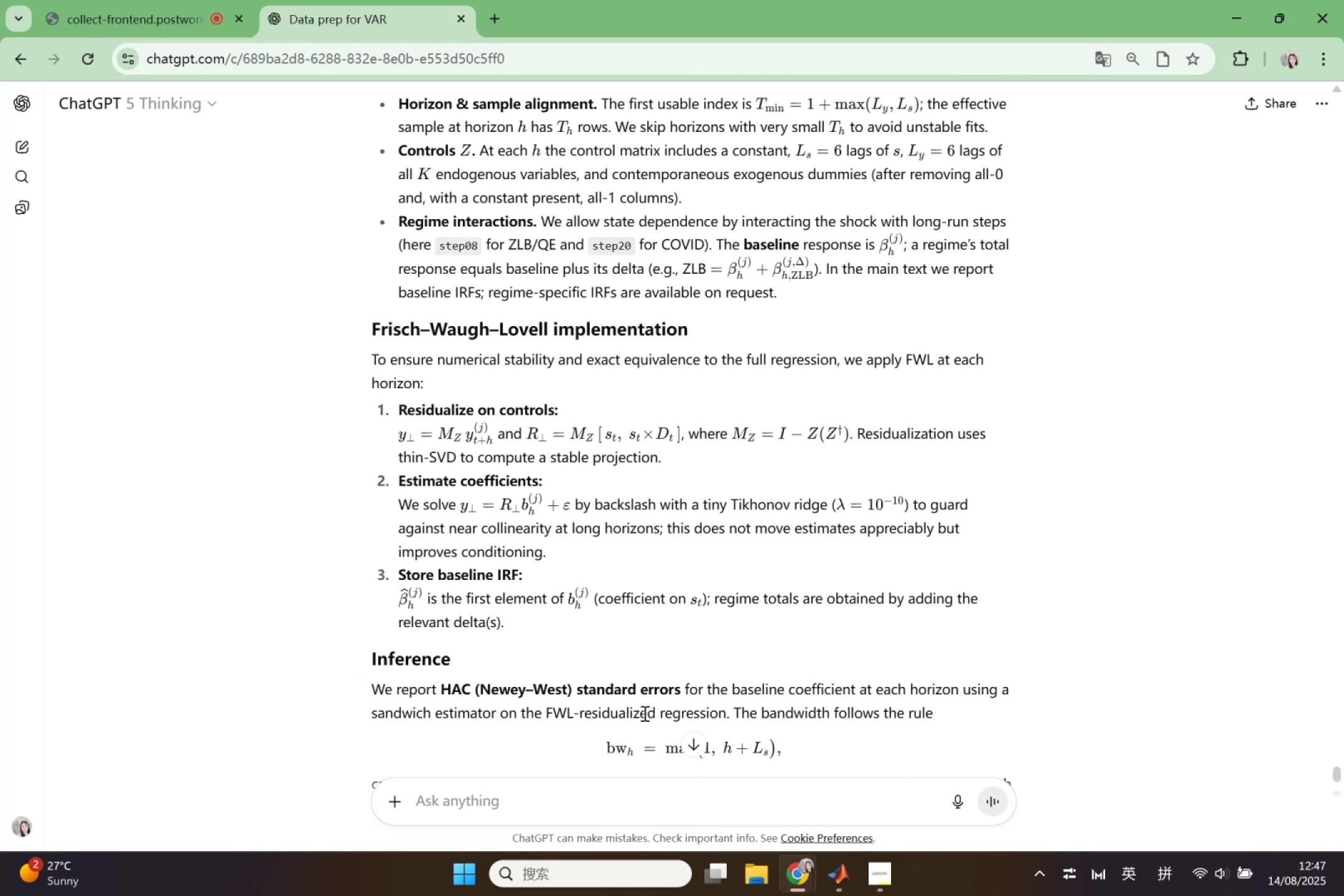 
wait(14.15)
 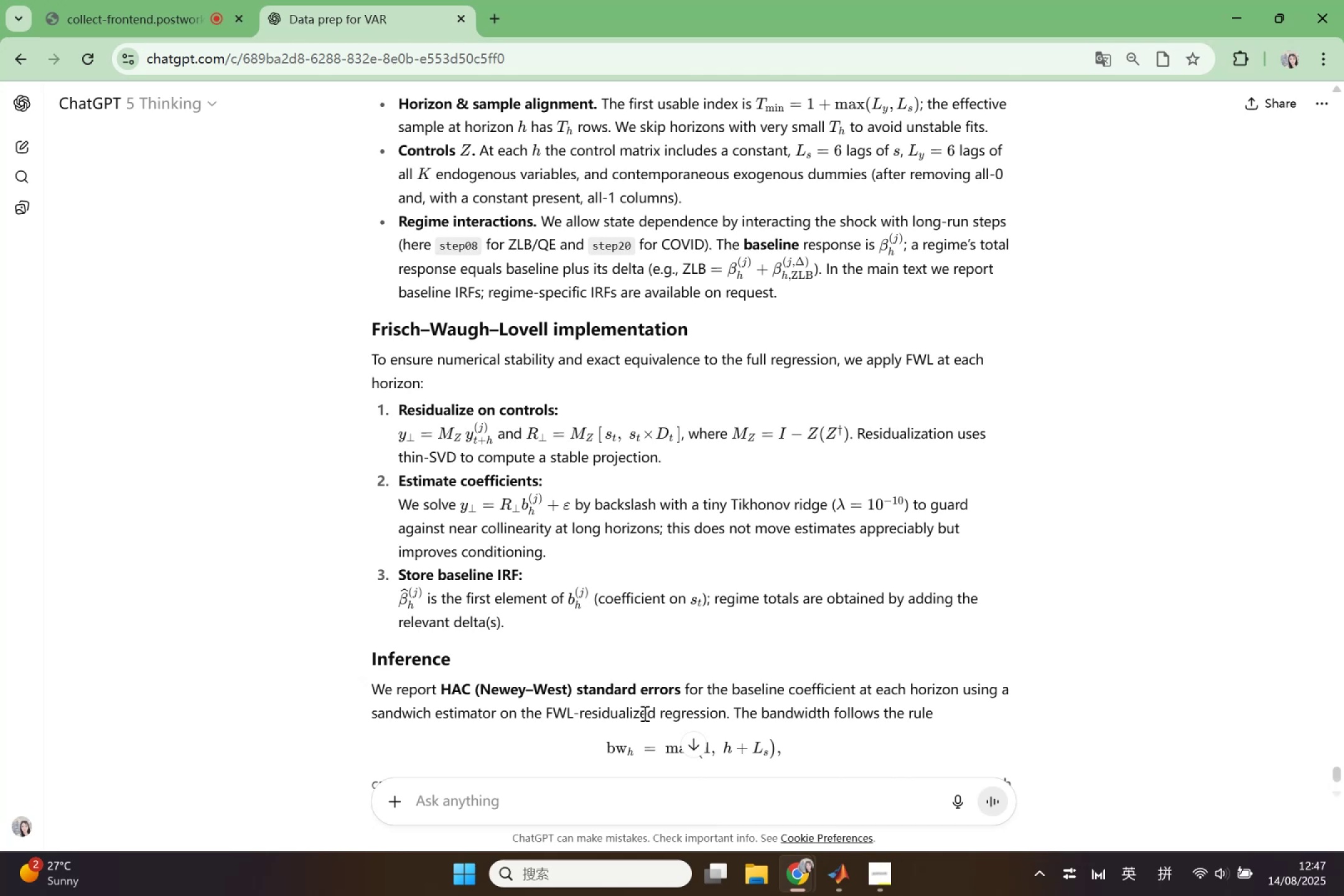 
scroll: coordinate [653, 502], scroll_direction: down, amount: 6.0
 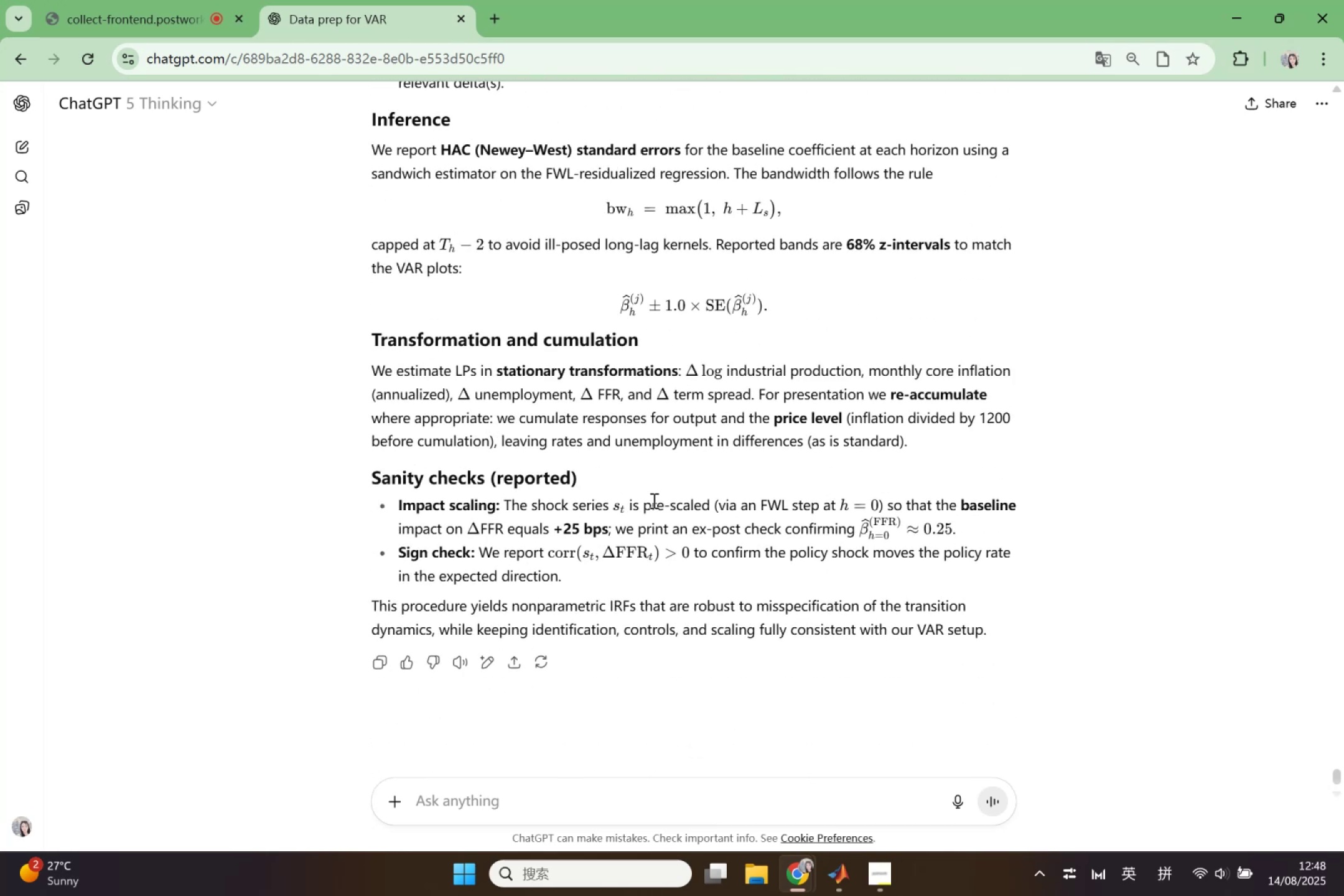 
scroll: coordinate [653, 500], scroll_direction: up, amount: 5.0
 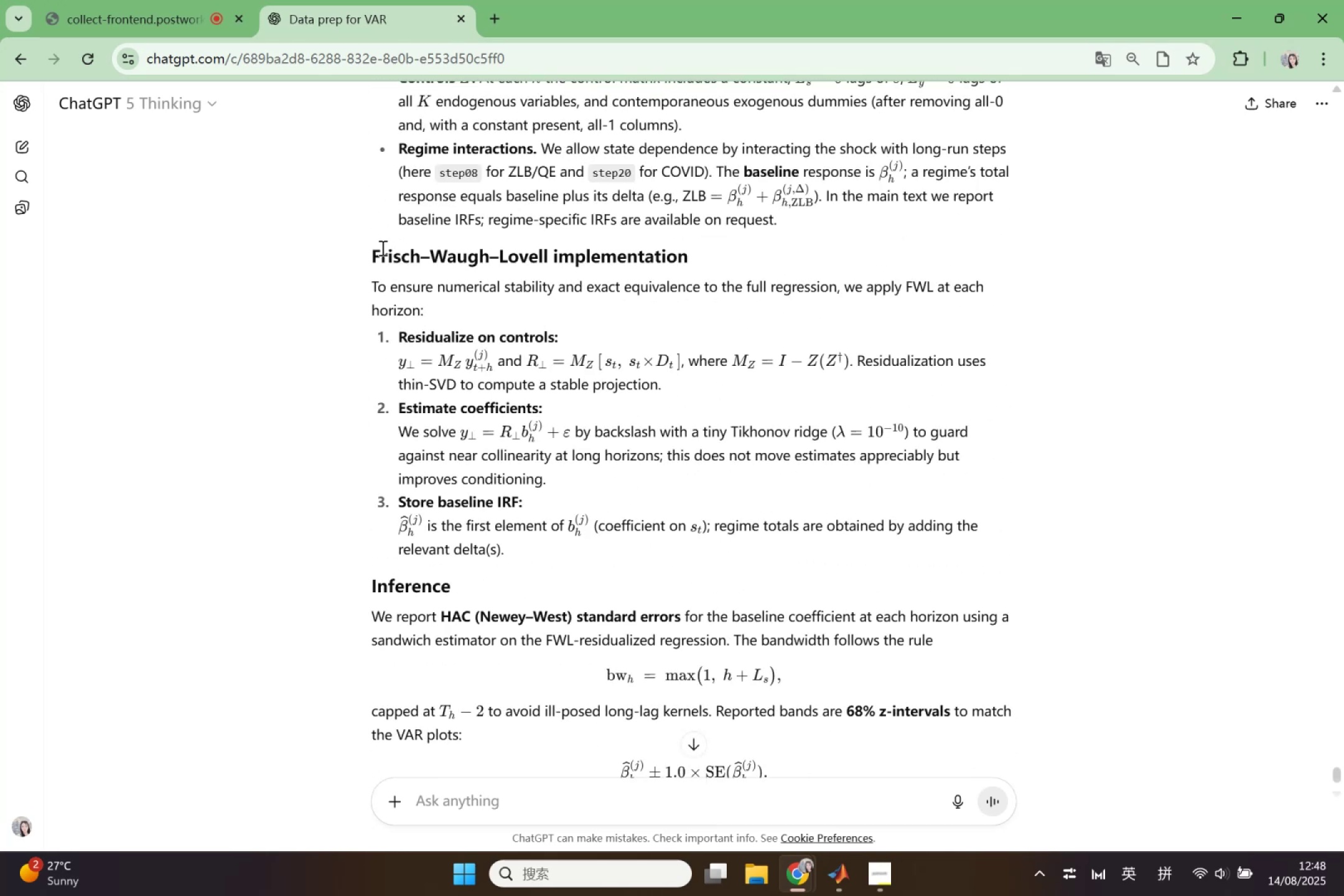 
left_click_drag(start_coordinate=[376, 251], to_coordinate=[592, 457])
 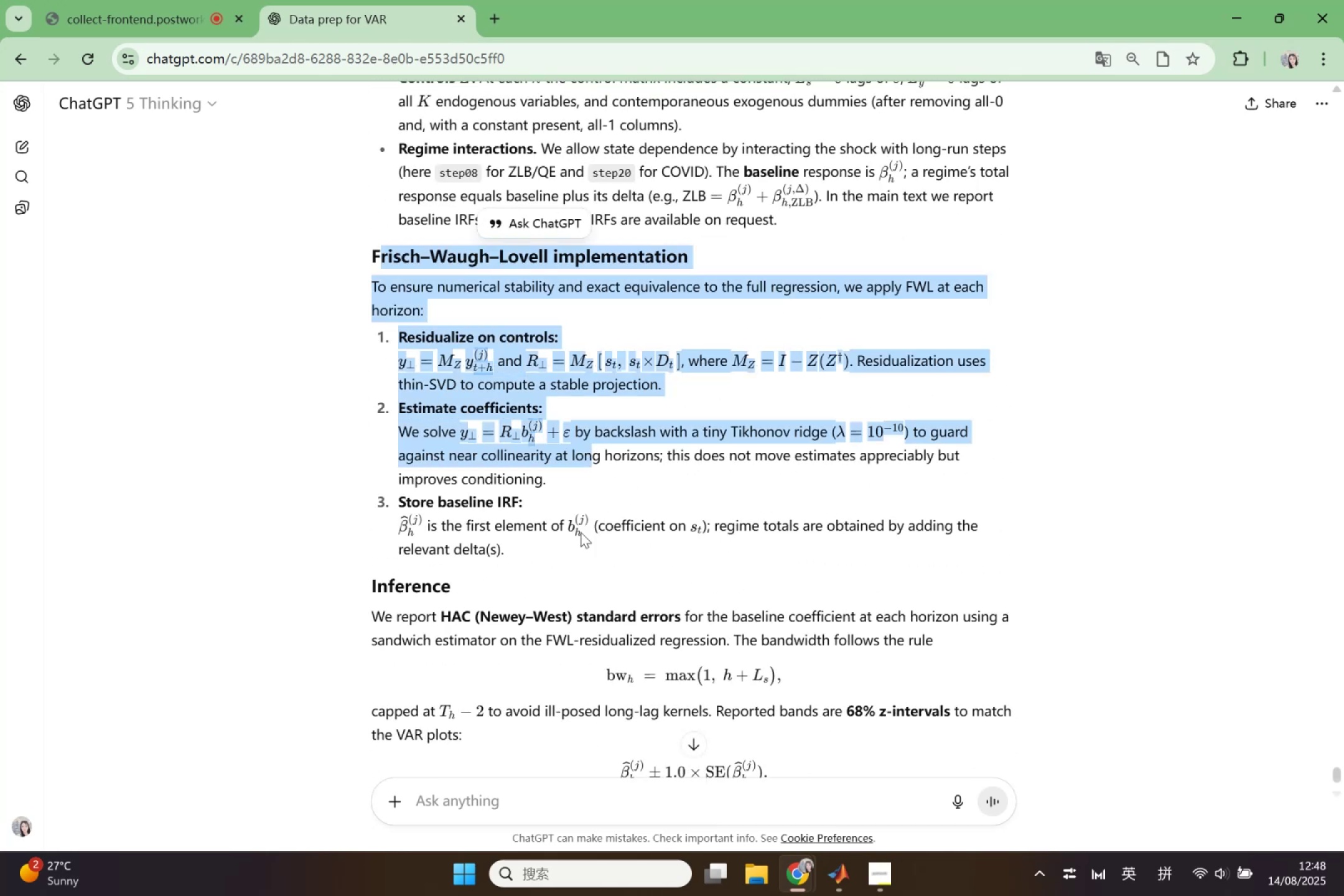 
left_click([581, 532])
 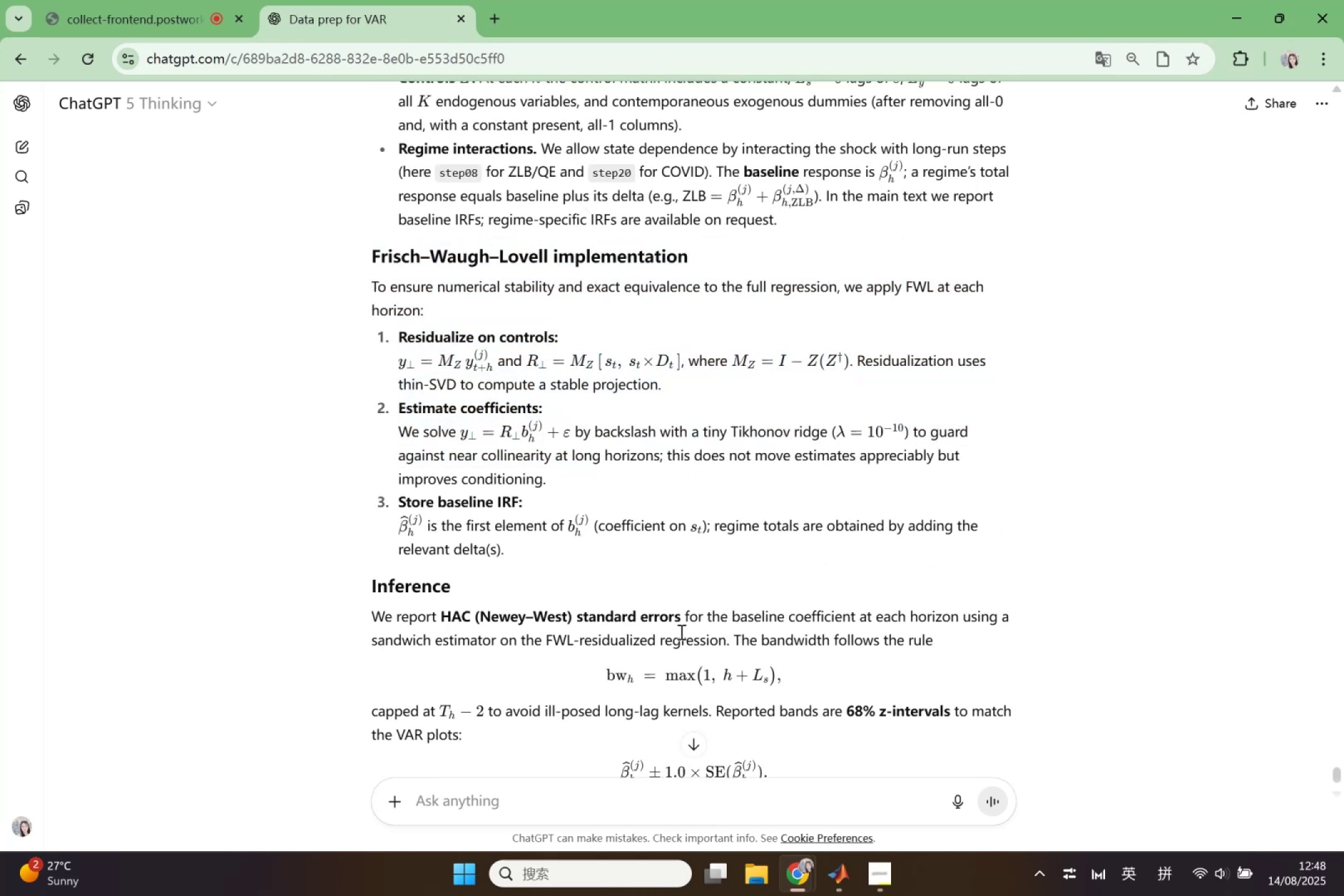 
scroll: coordinate [680, 632], scroll_direction: down, amount: 1.0
 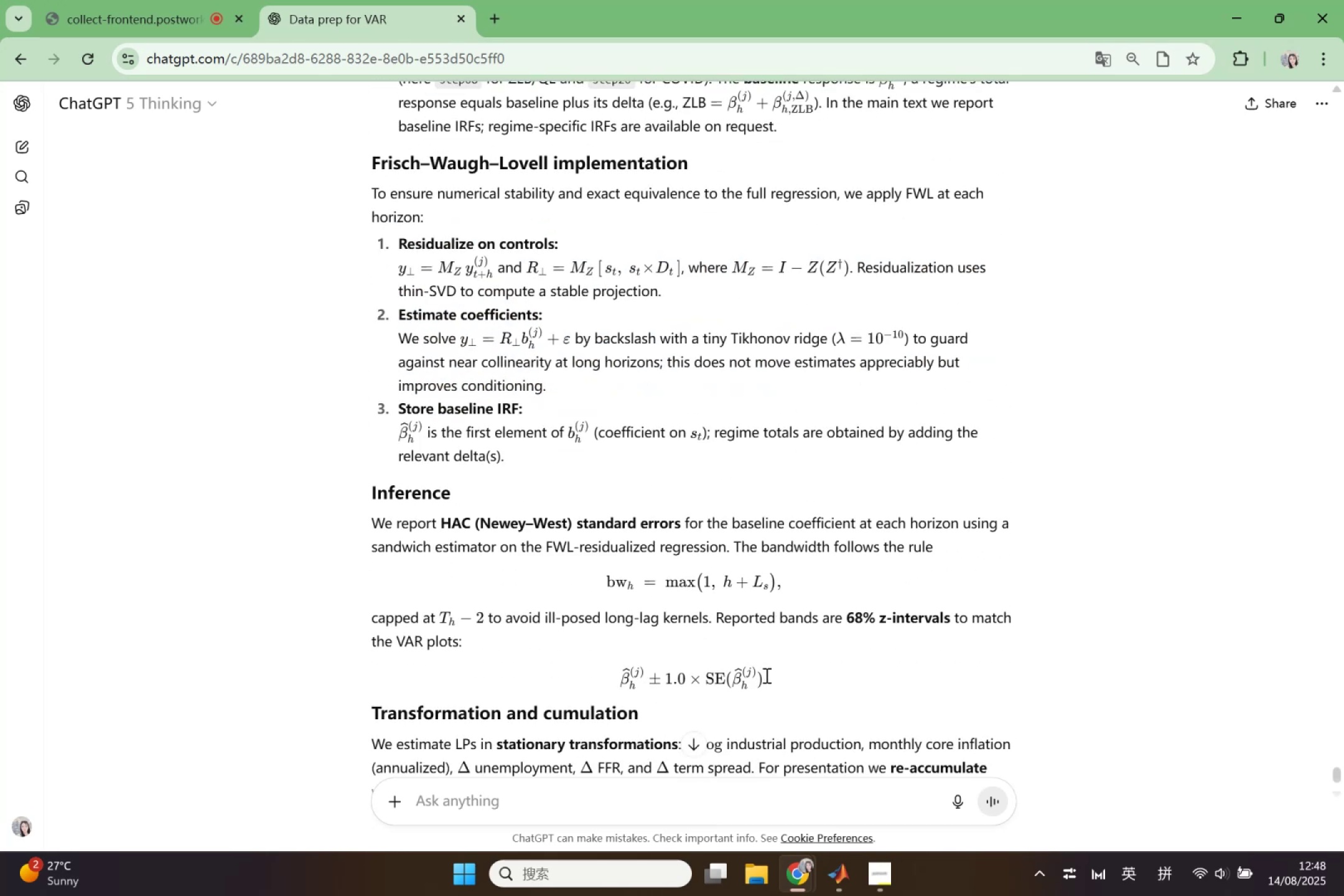 
left_click_drag(start_coordinate=[780, 678], to_coordinate=[360, 354])
 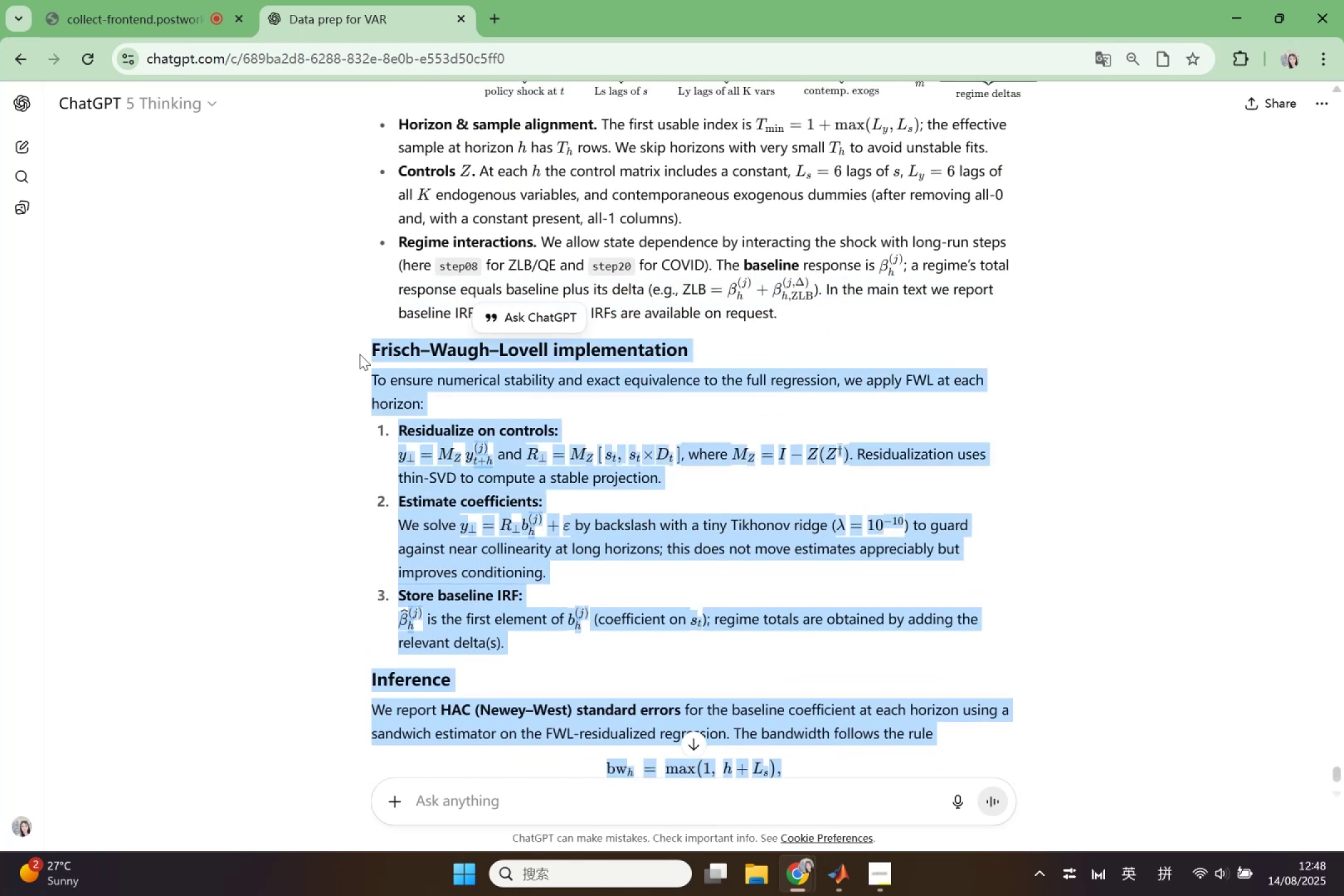 
scroll: coordinate [371, 441], scroll_direction: up, amount: 2.0
 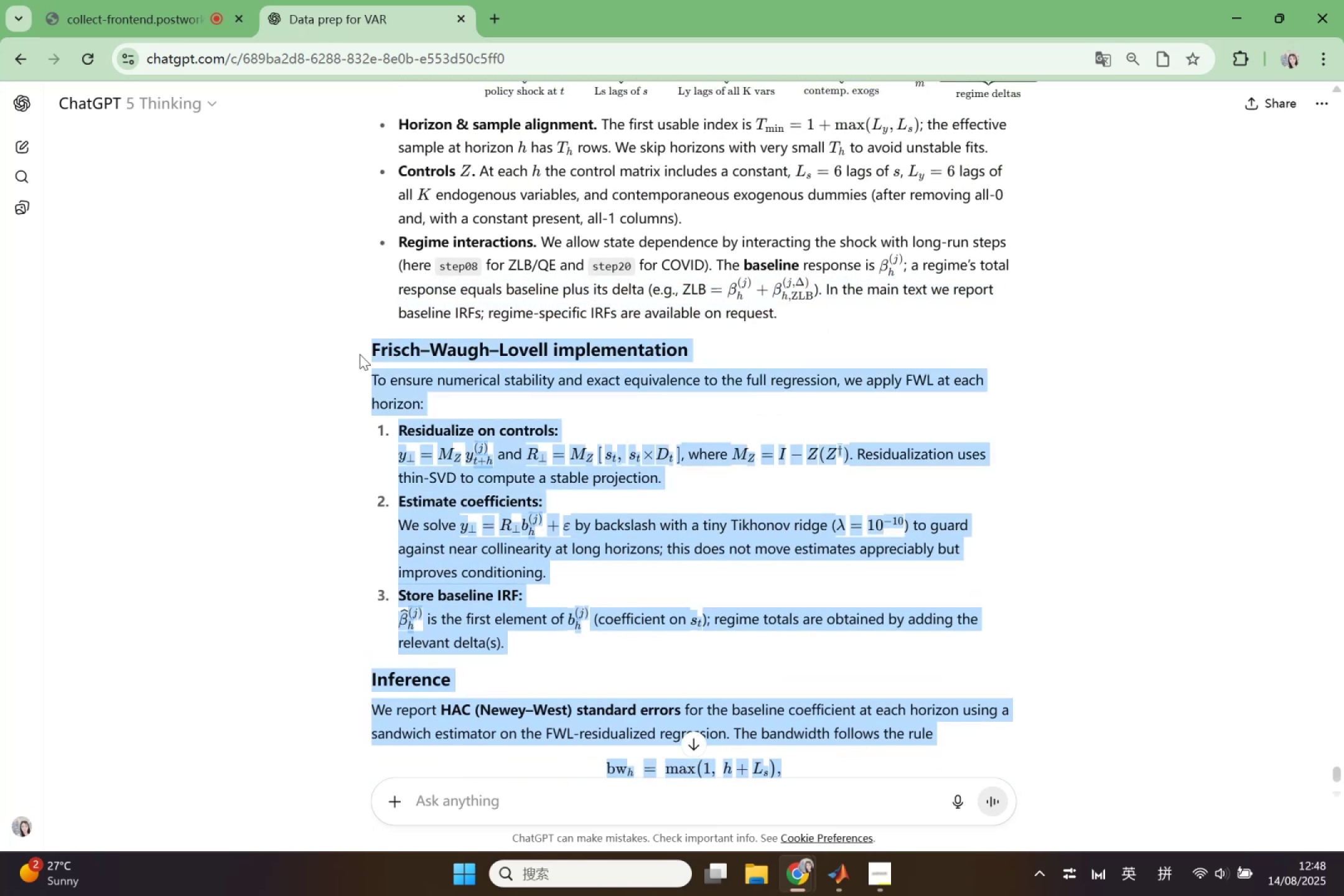 
key(Control+C)
 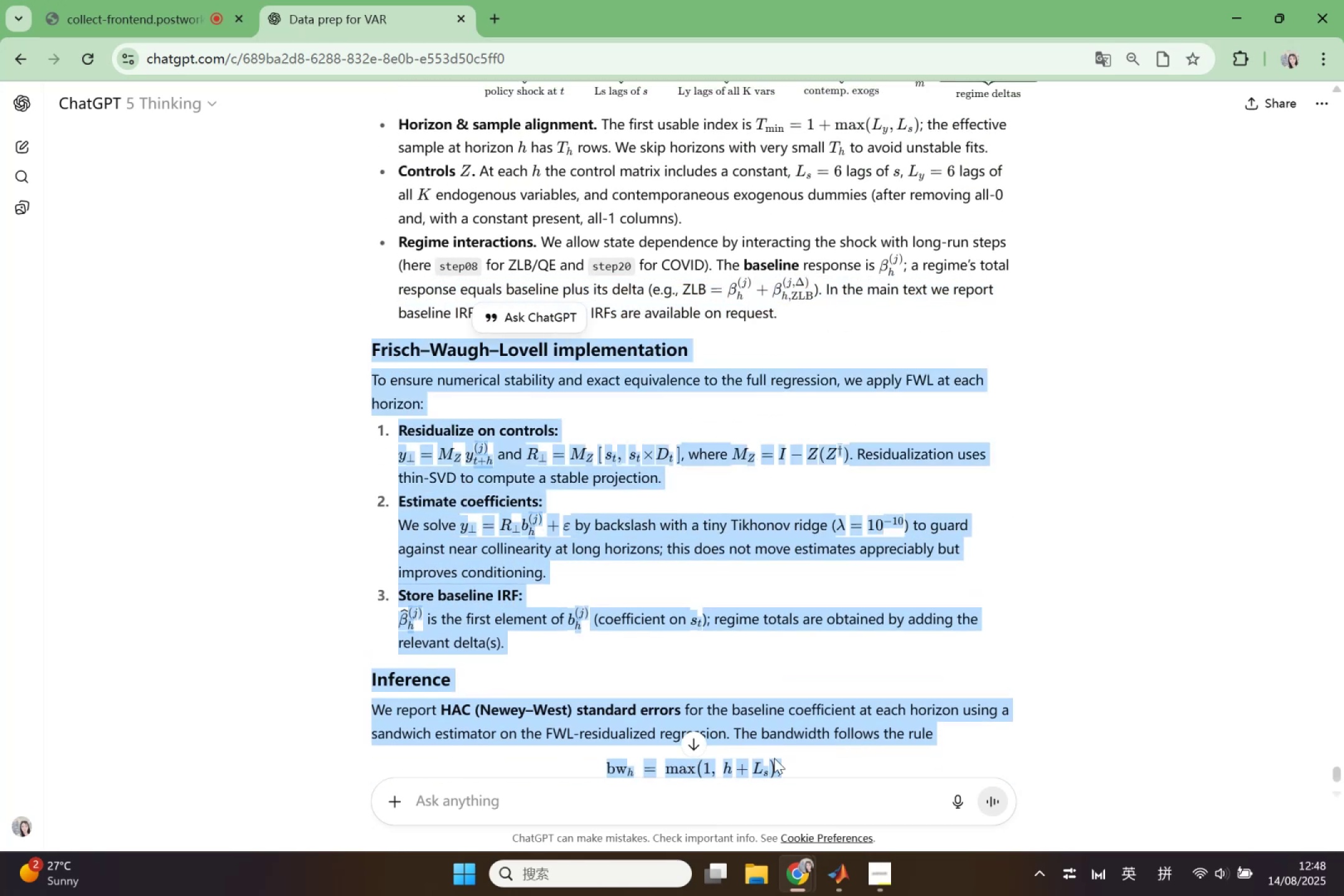 
left_click([792, 874])
 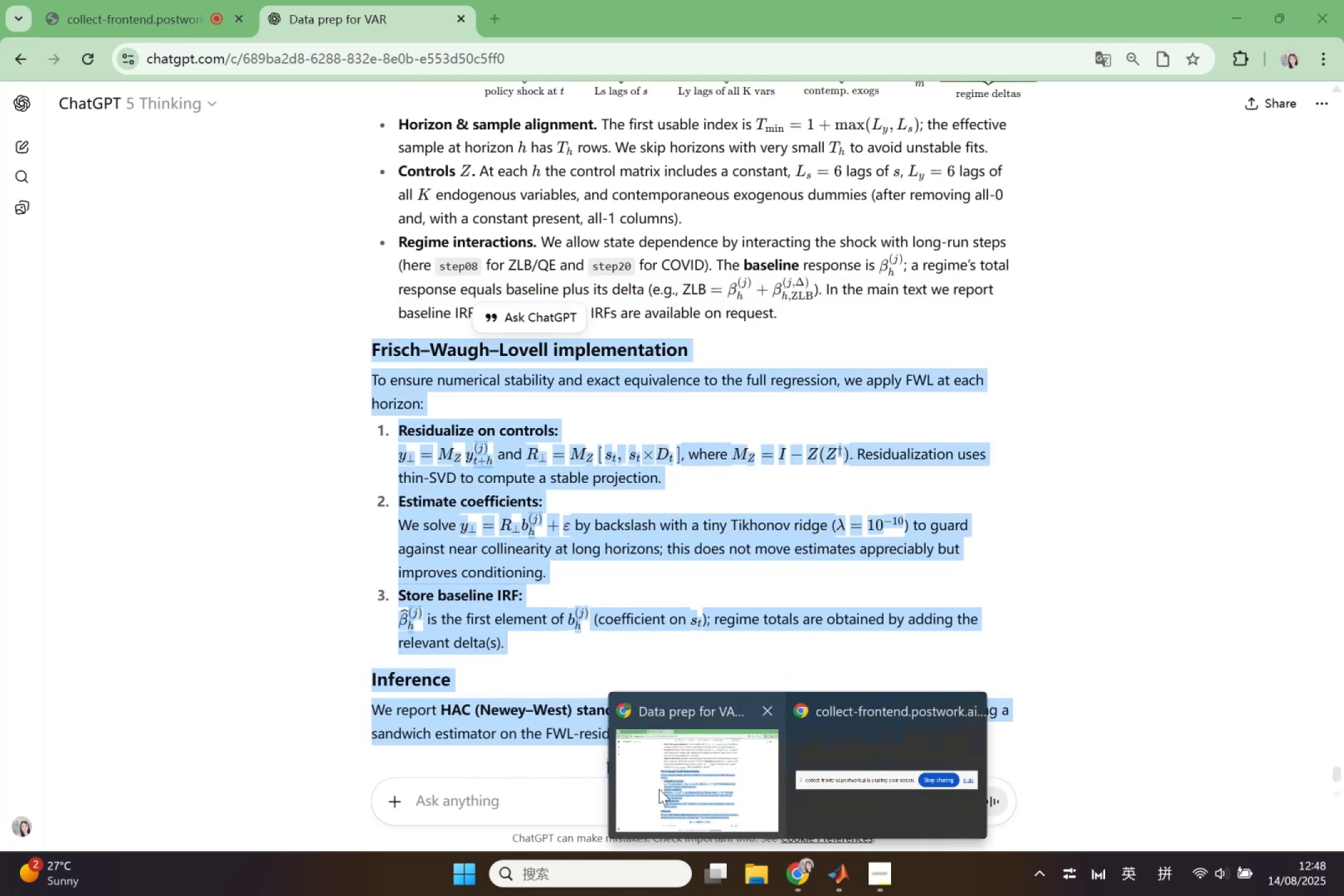 
left_click([659, 789])
 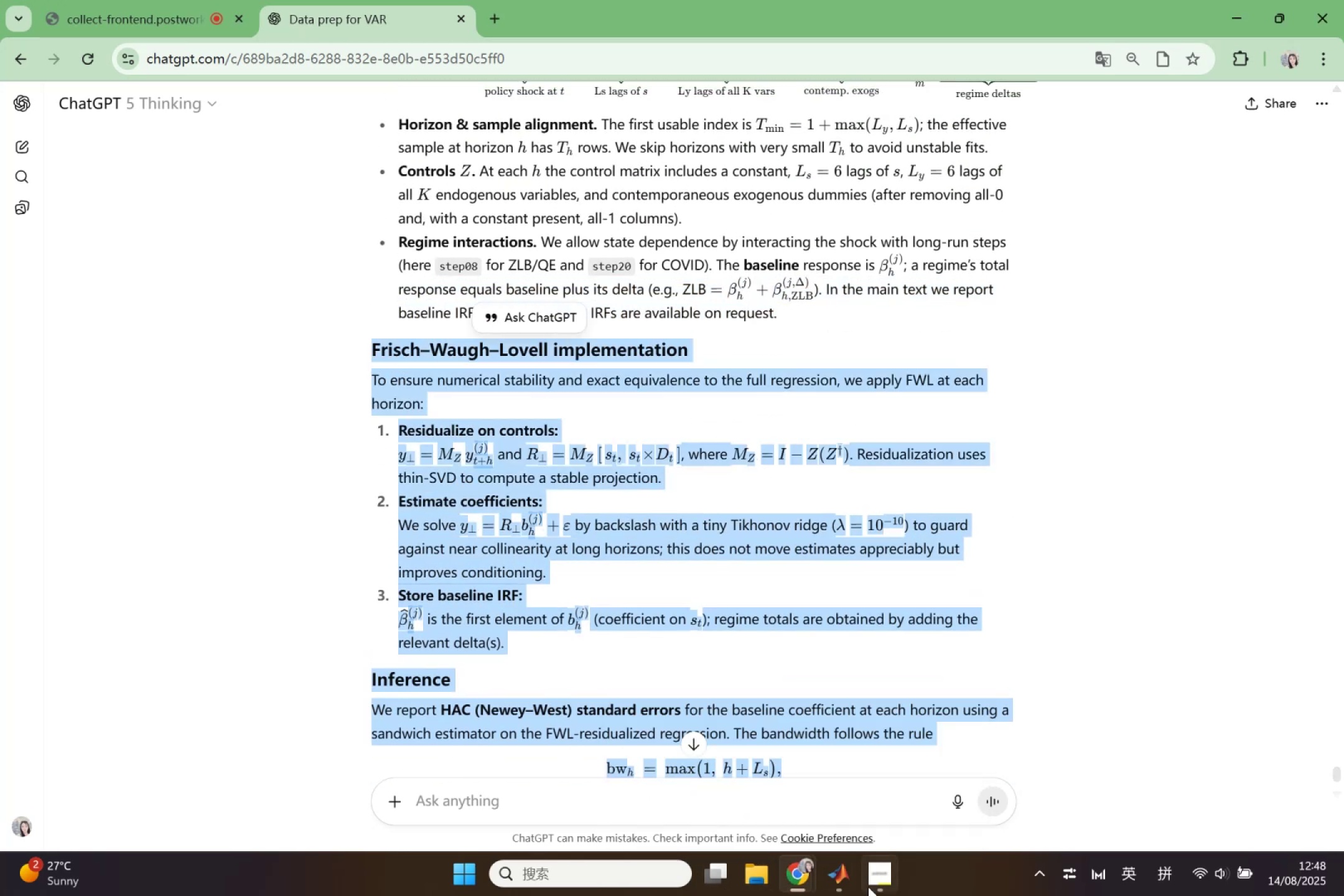 
left_click([837, 877])
 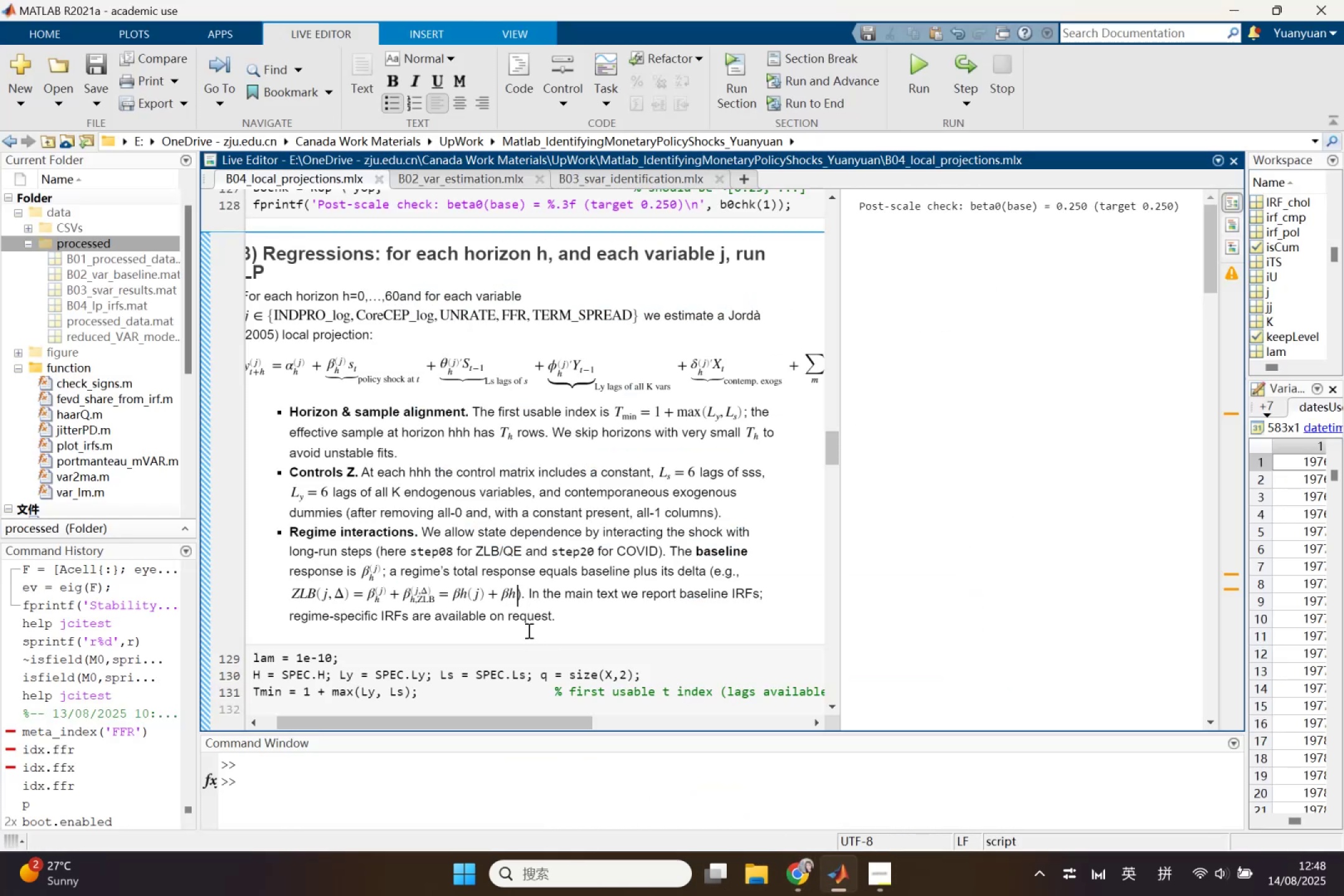 
scroll: coordinate [527, 630], scroll_direction: down, amount: 1.0
 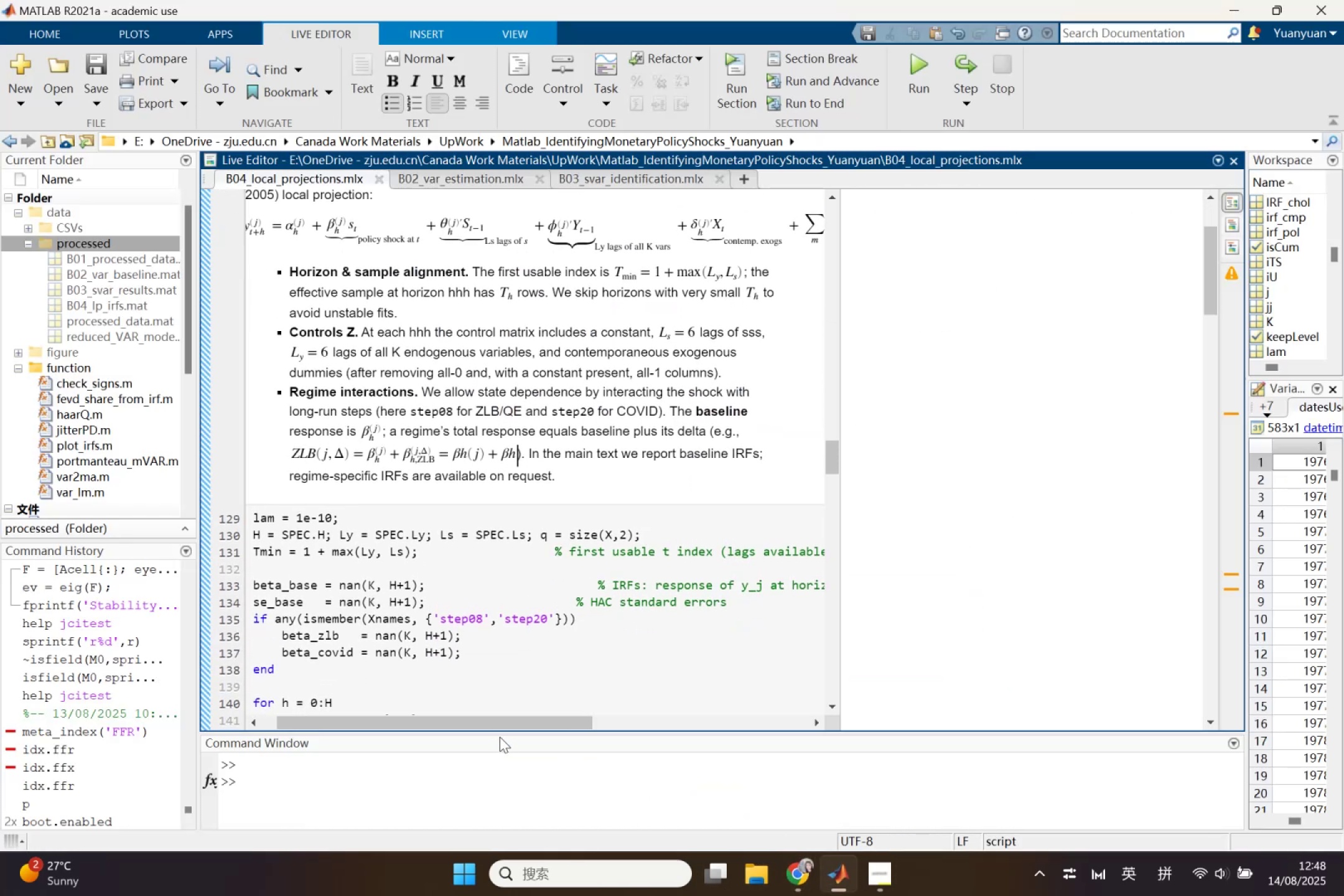 
left_click_drag(start_coordinate=[497, 724], to_coordinate=[322, 703])
 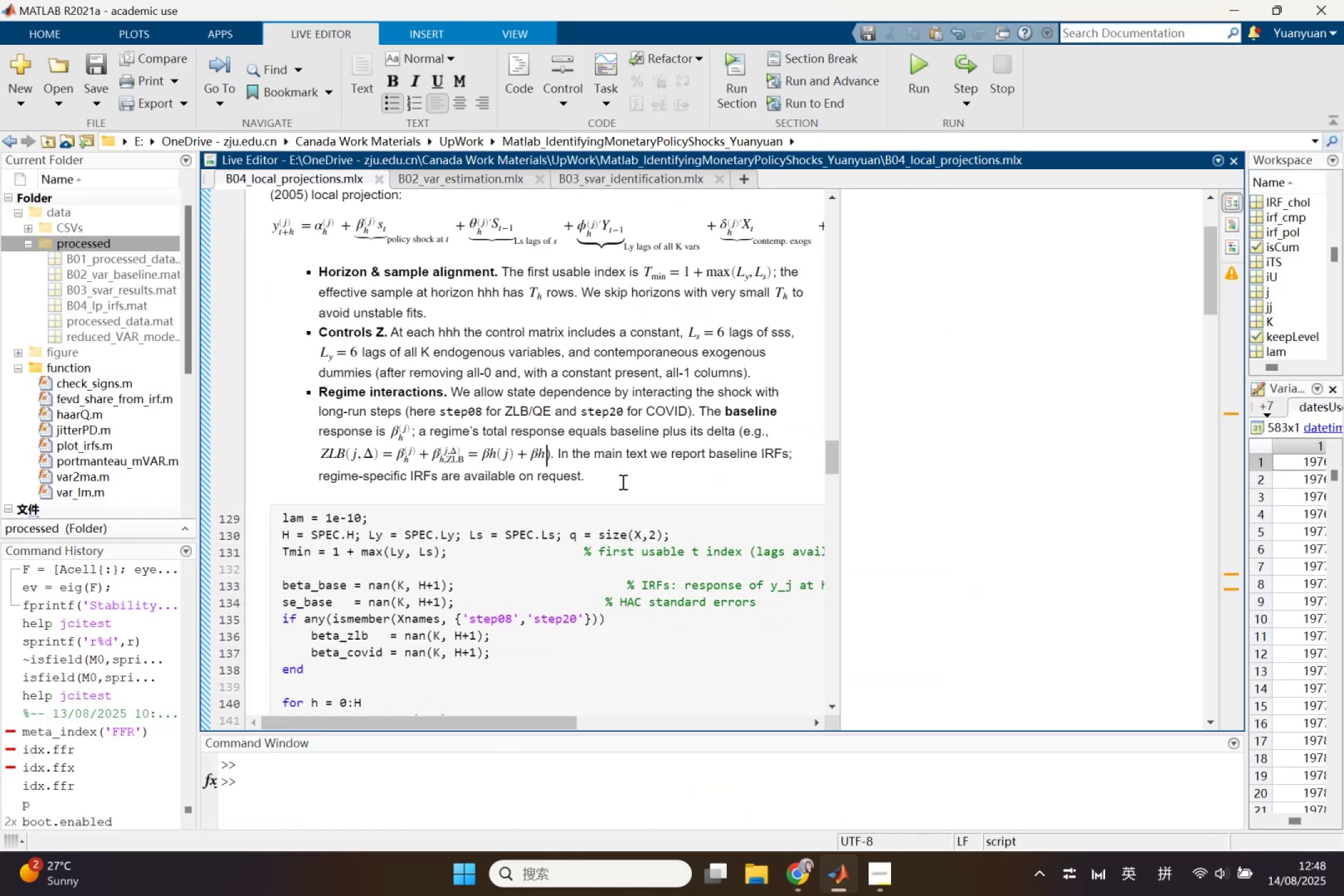 
left_click([622, 476])
 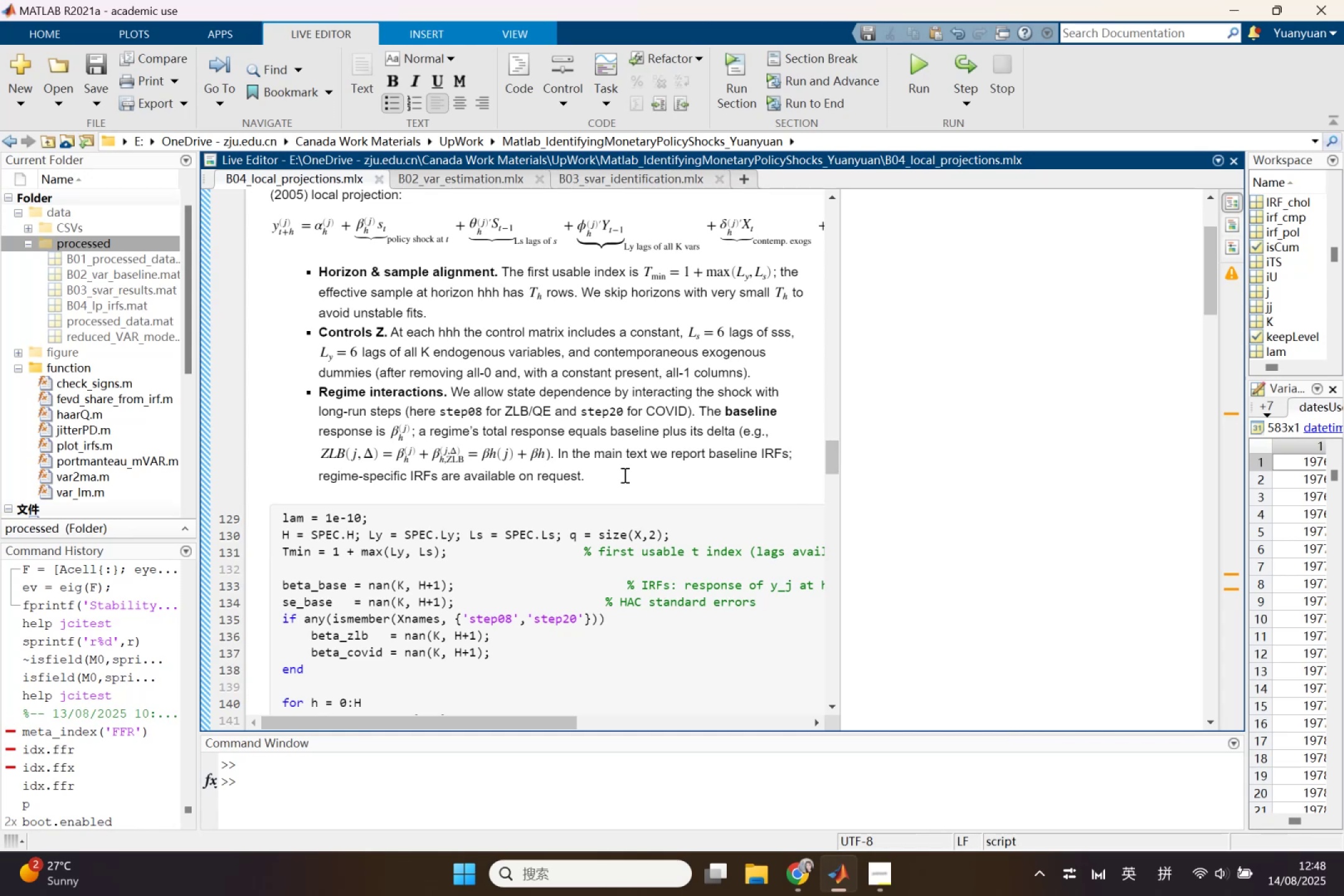 
key(Enter)
 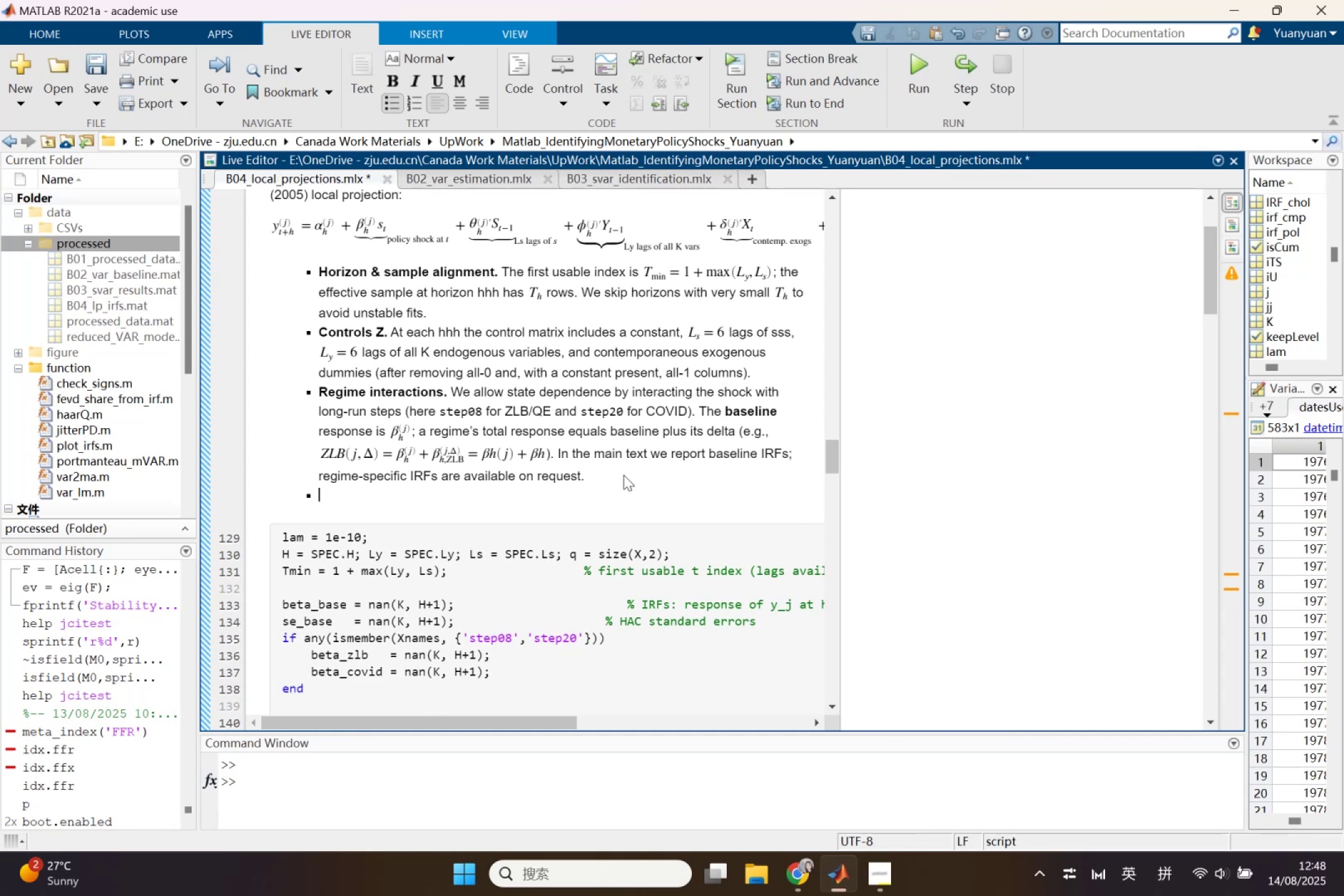 
key(Backspace)
 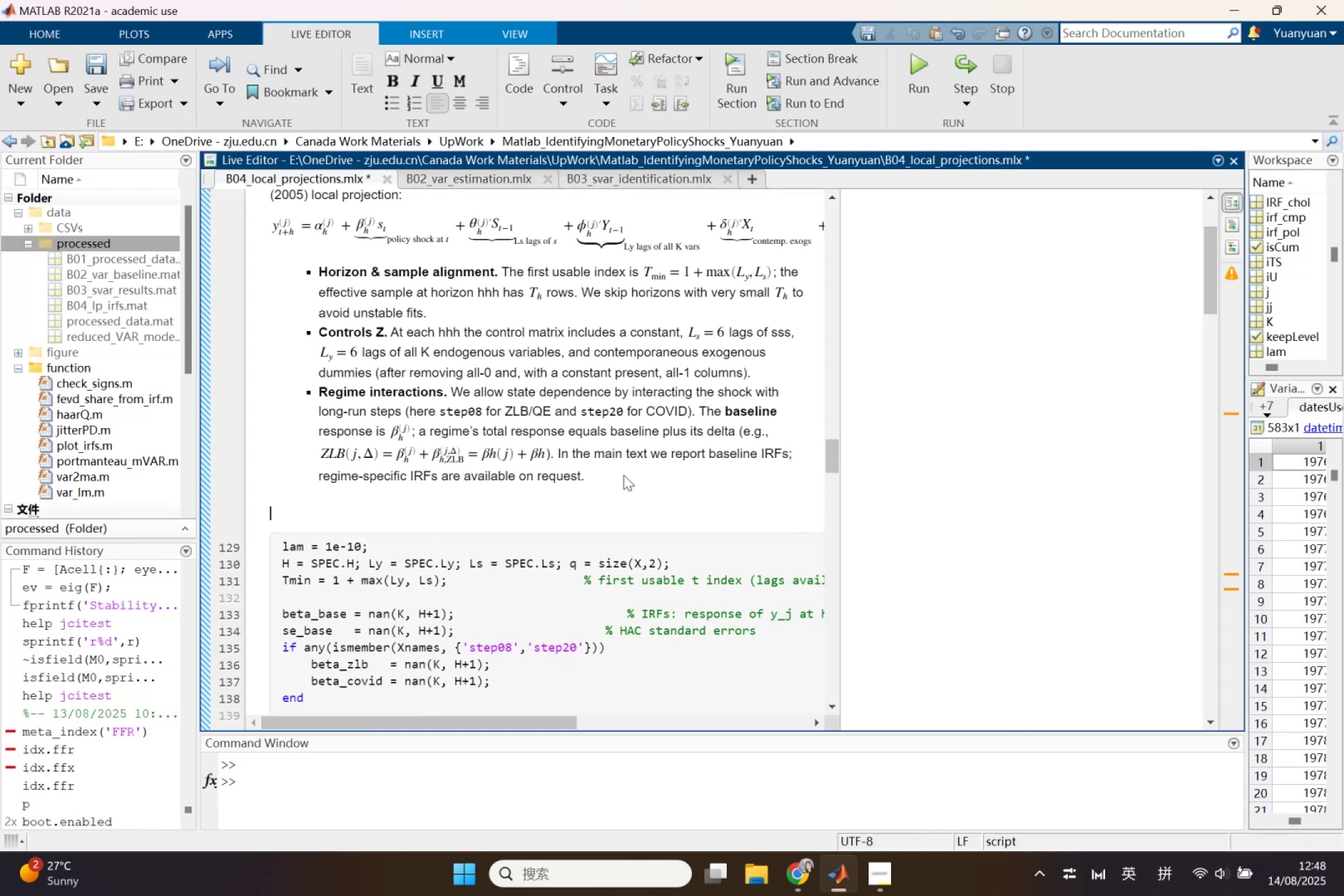 
key(Control+V)
 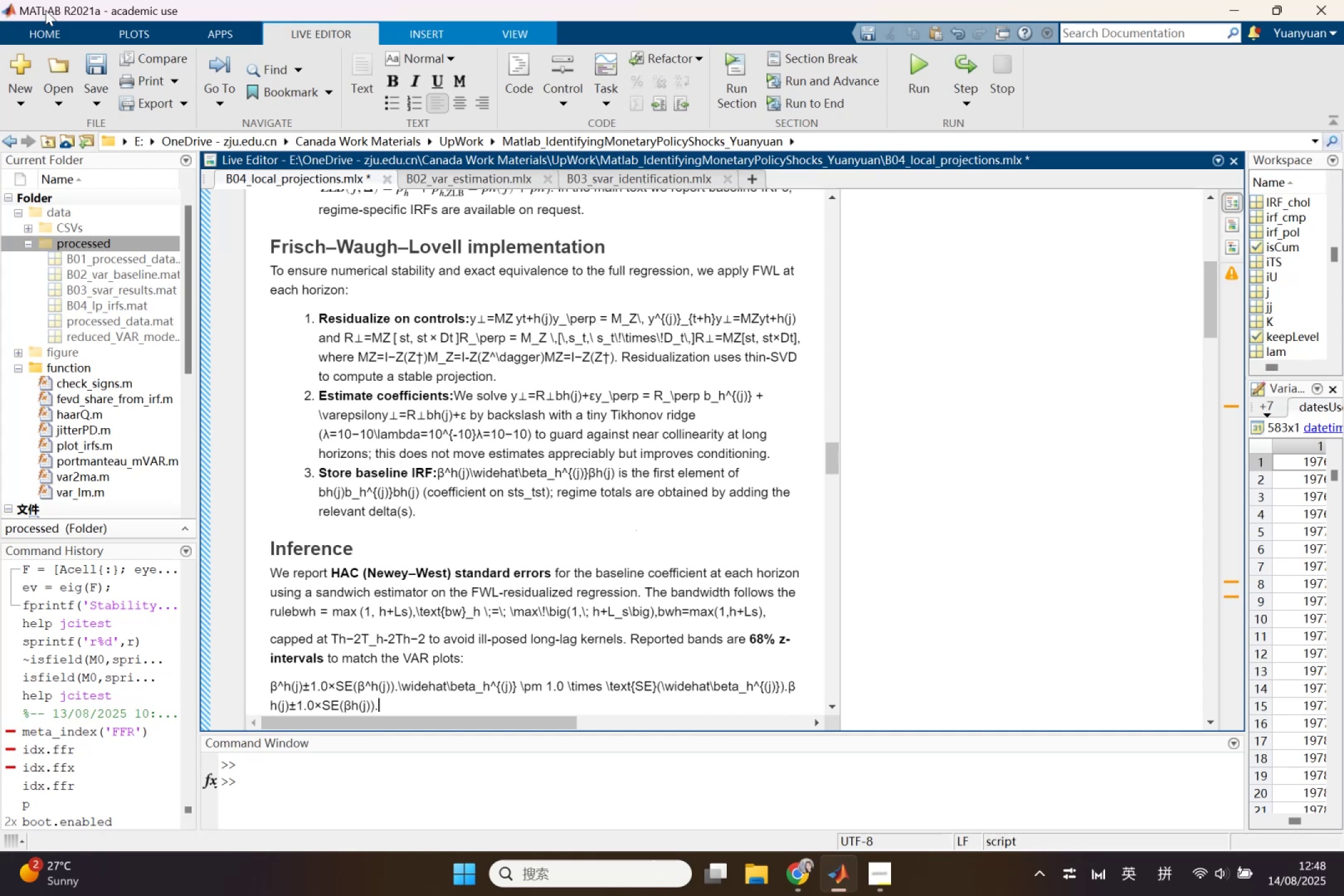 
wait(28.93)
 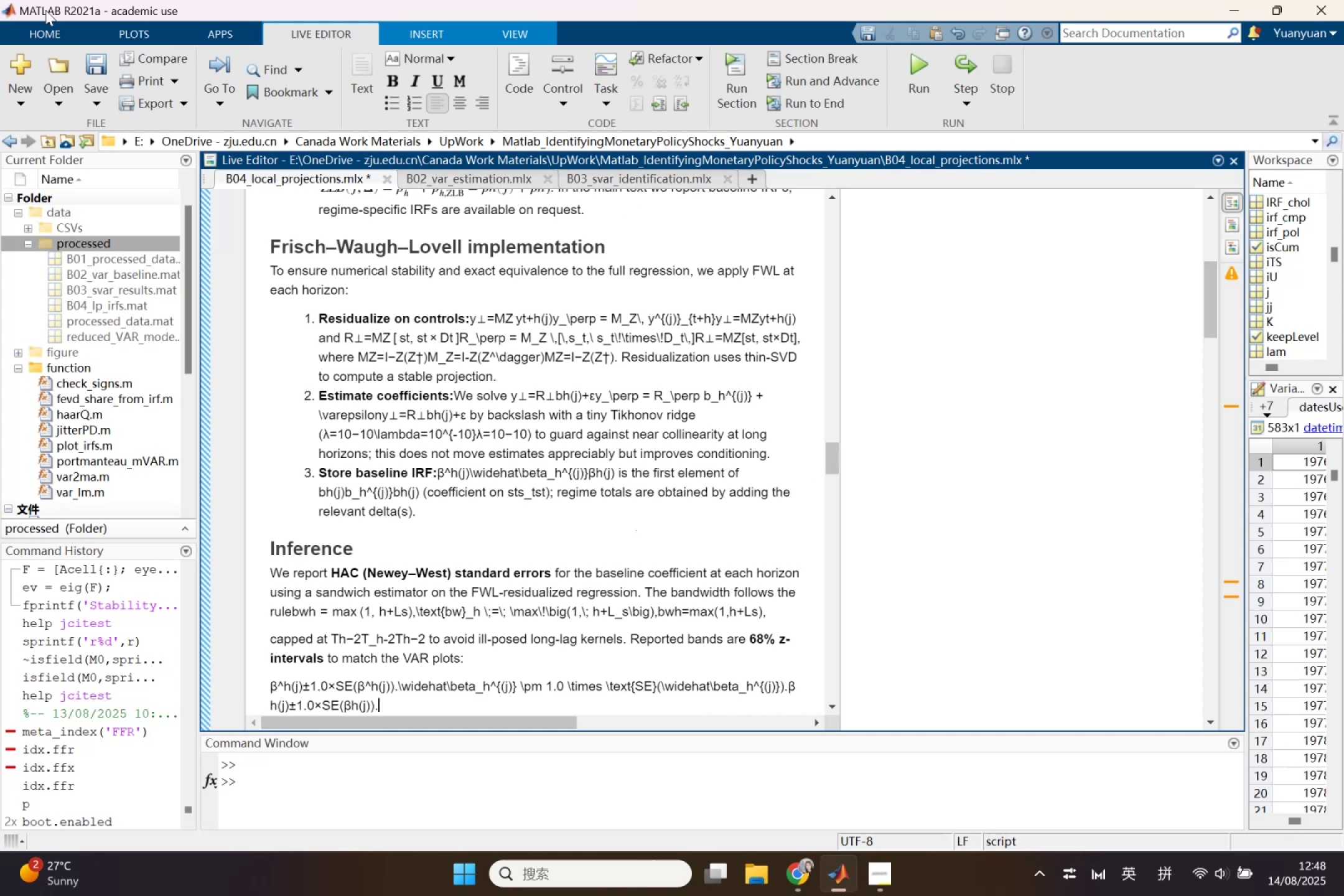 
left_click_drag(start_coordinate=[553, 320], to_coordinate=[714, 323])
 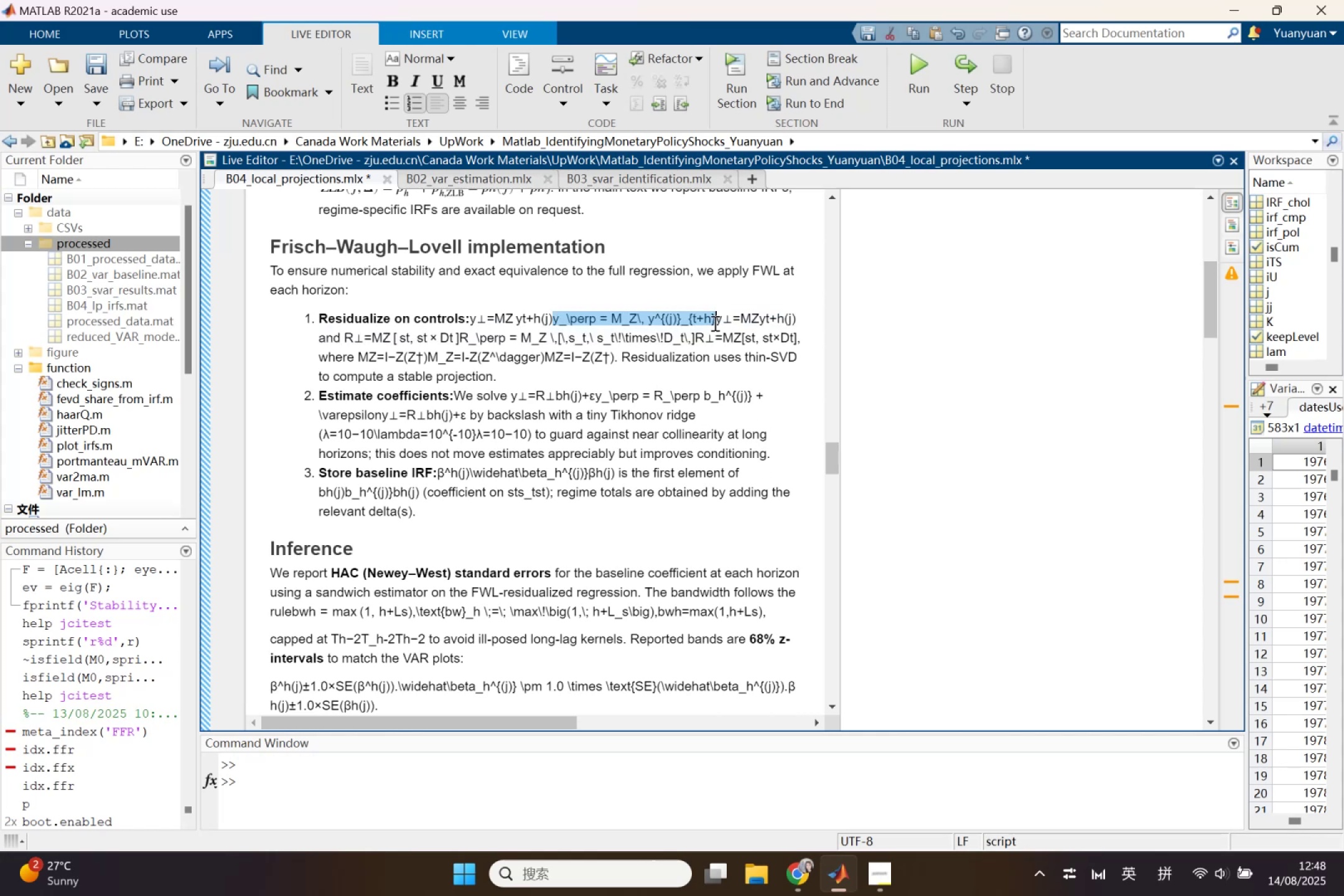 
key(Control+X)
 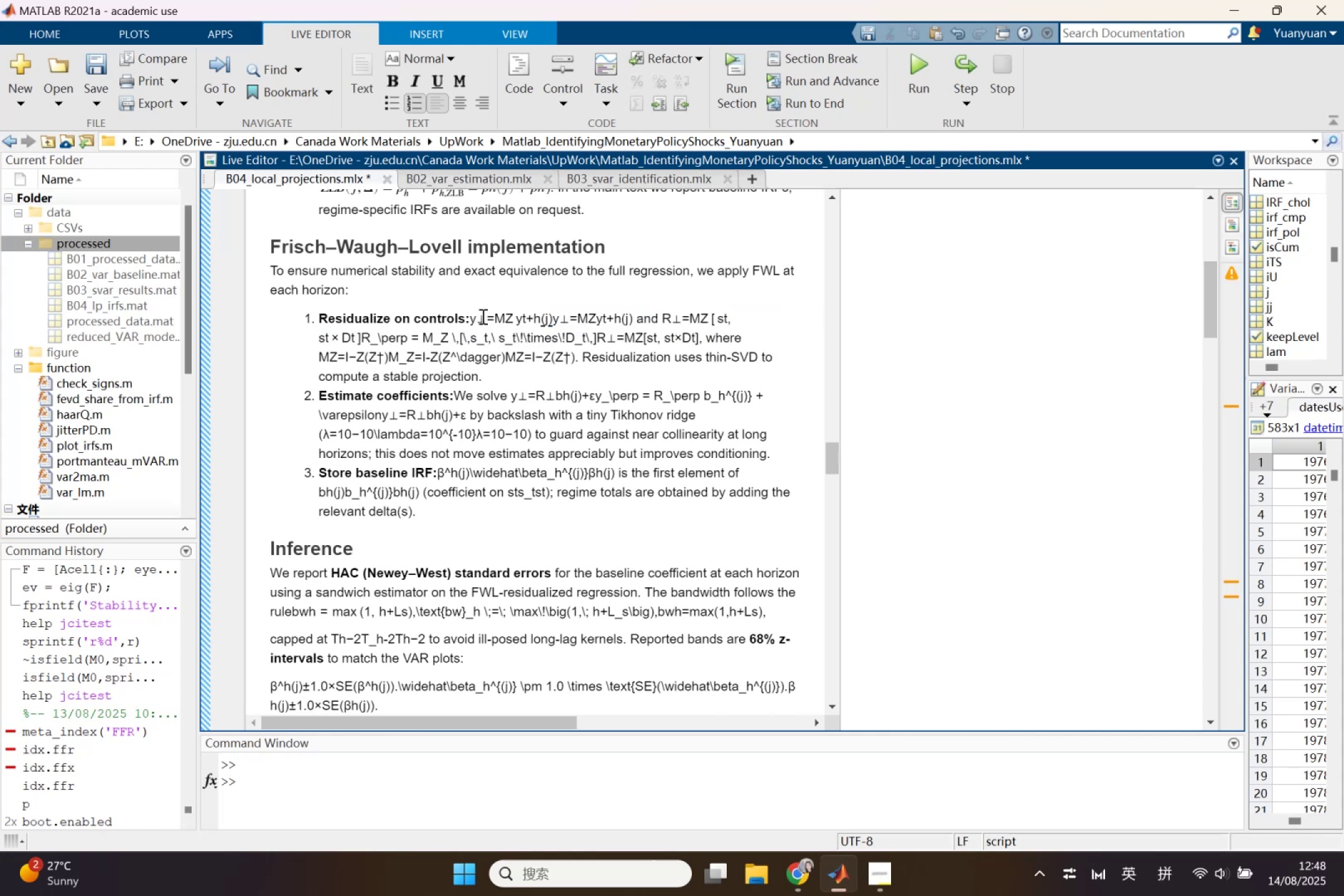 
left_click_drag(start_coordinate=[470, 318], to_coordinate=[638, 320])
 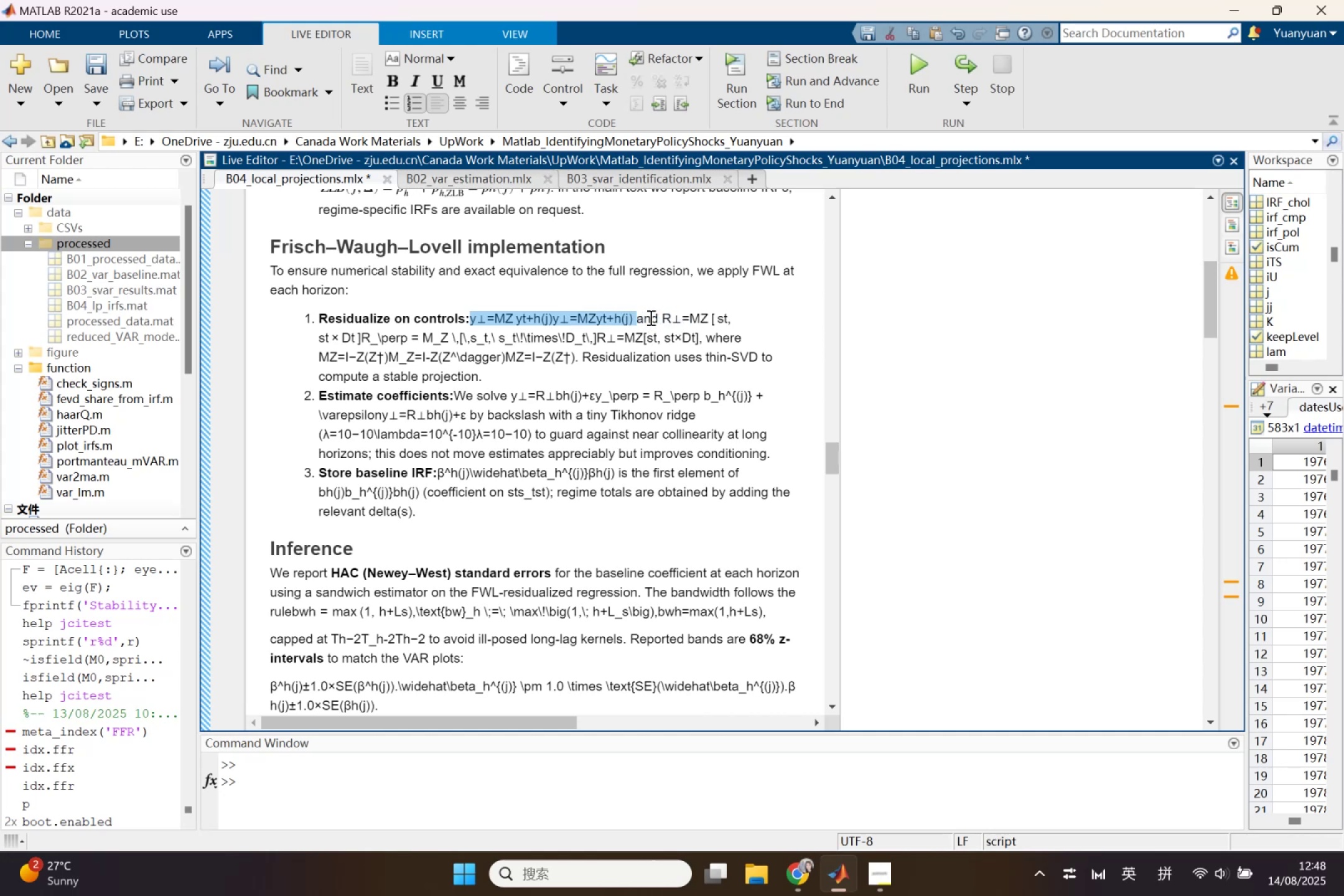 
key(Backspace)
 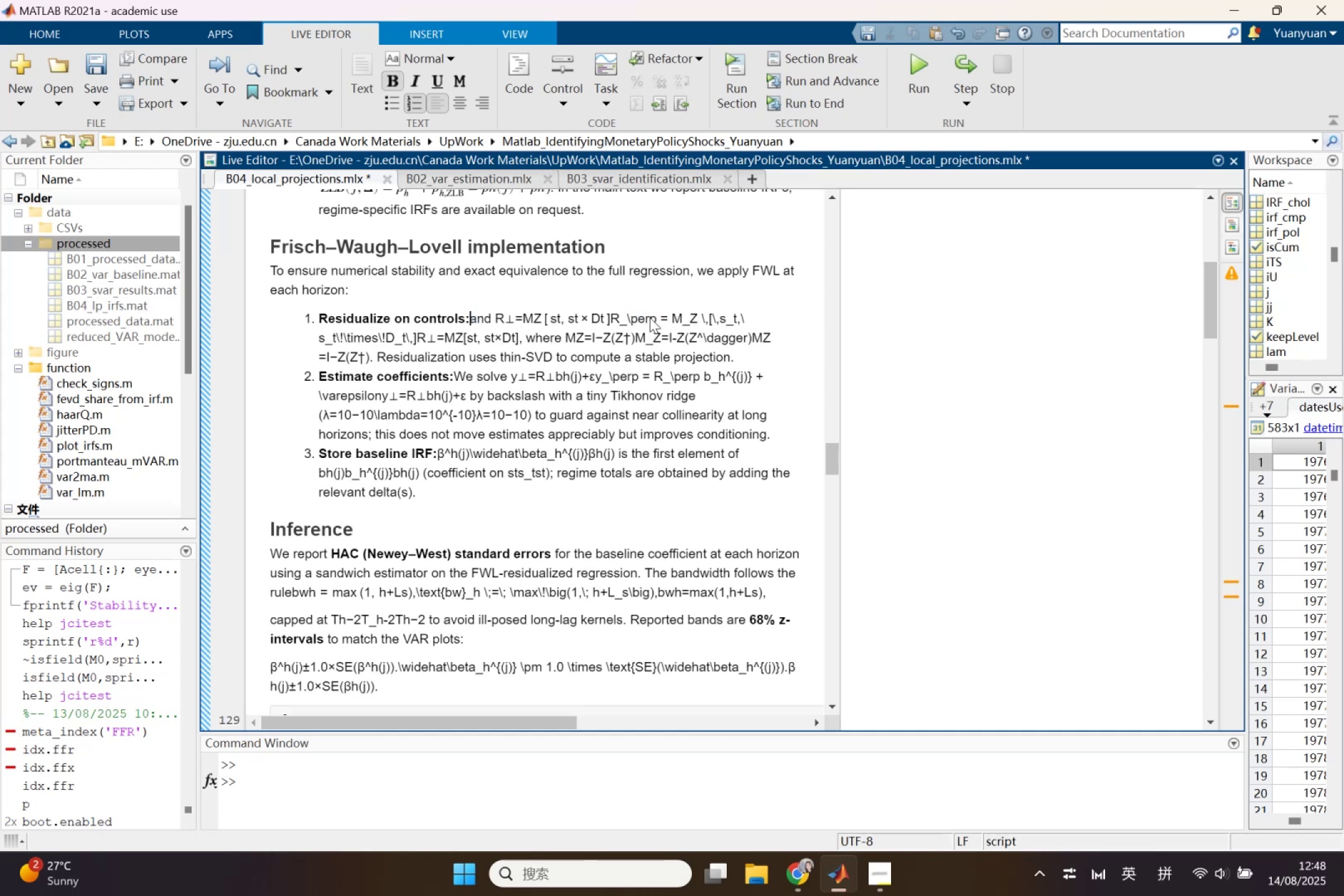 
key(Control+Shift+L)
 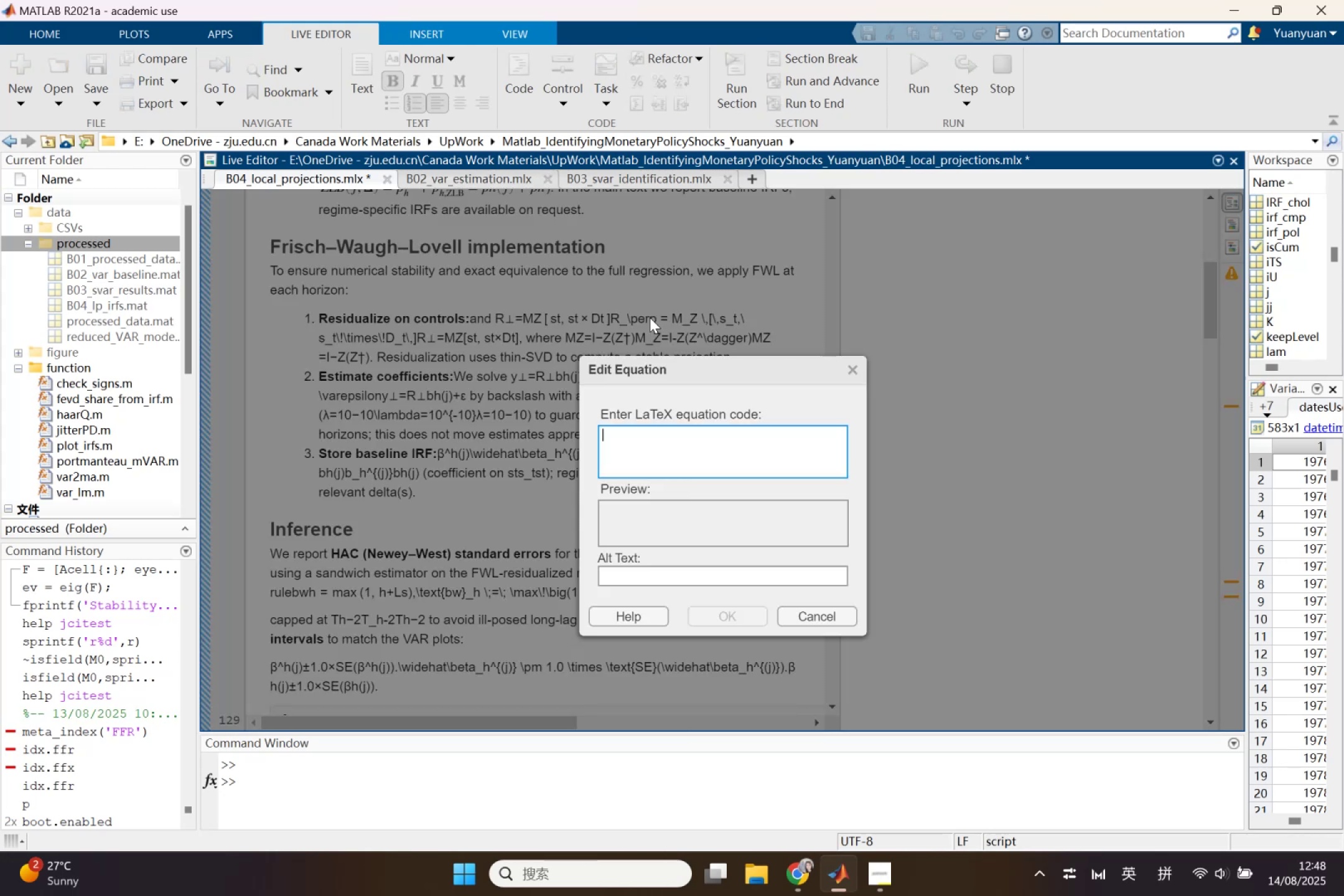 
key(Control+V)
 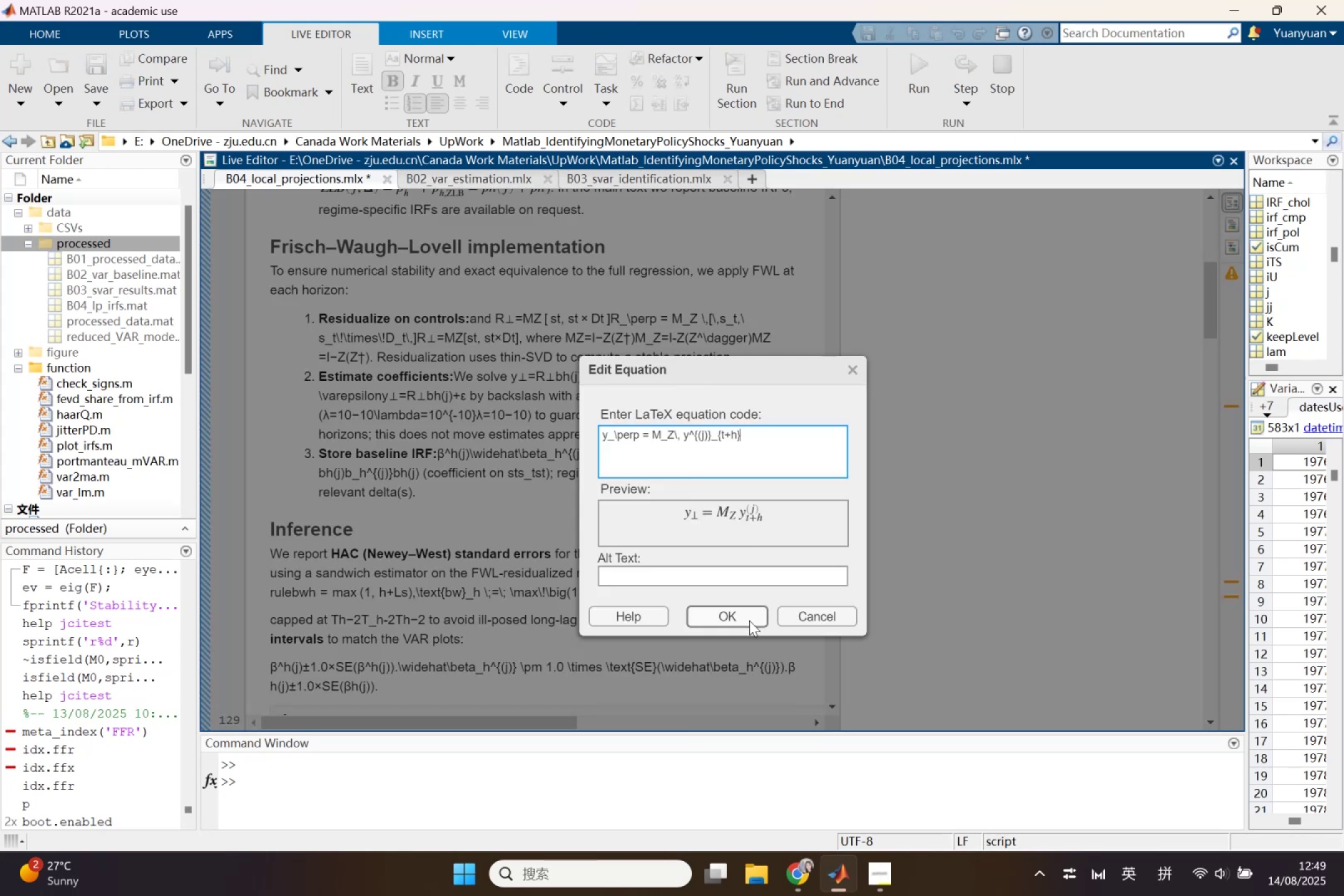 
left_click([749, 620])
 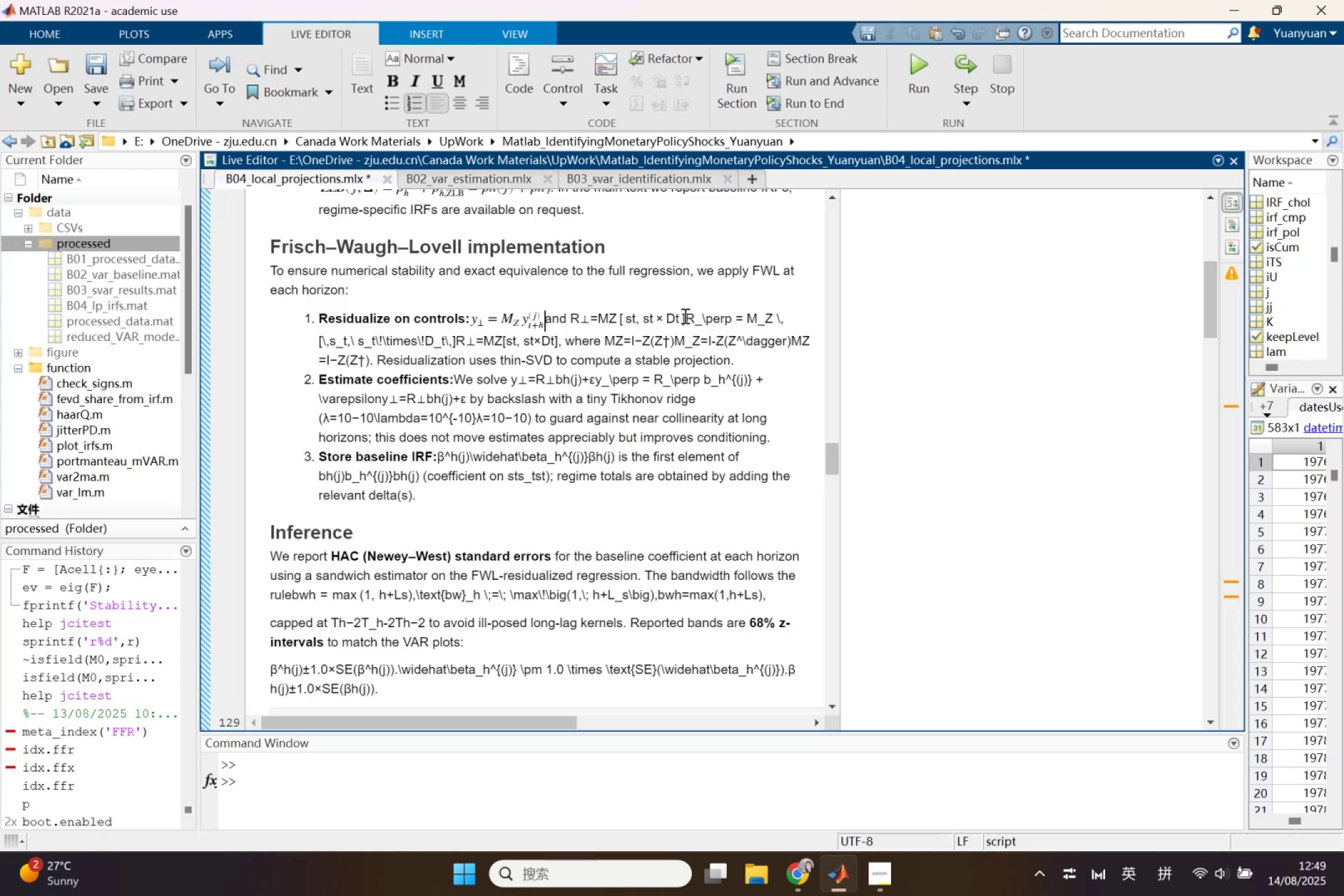 
left_click_drag(start_coordinate=[686, 316], to_coordinate=[455, 348])
 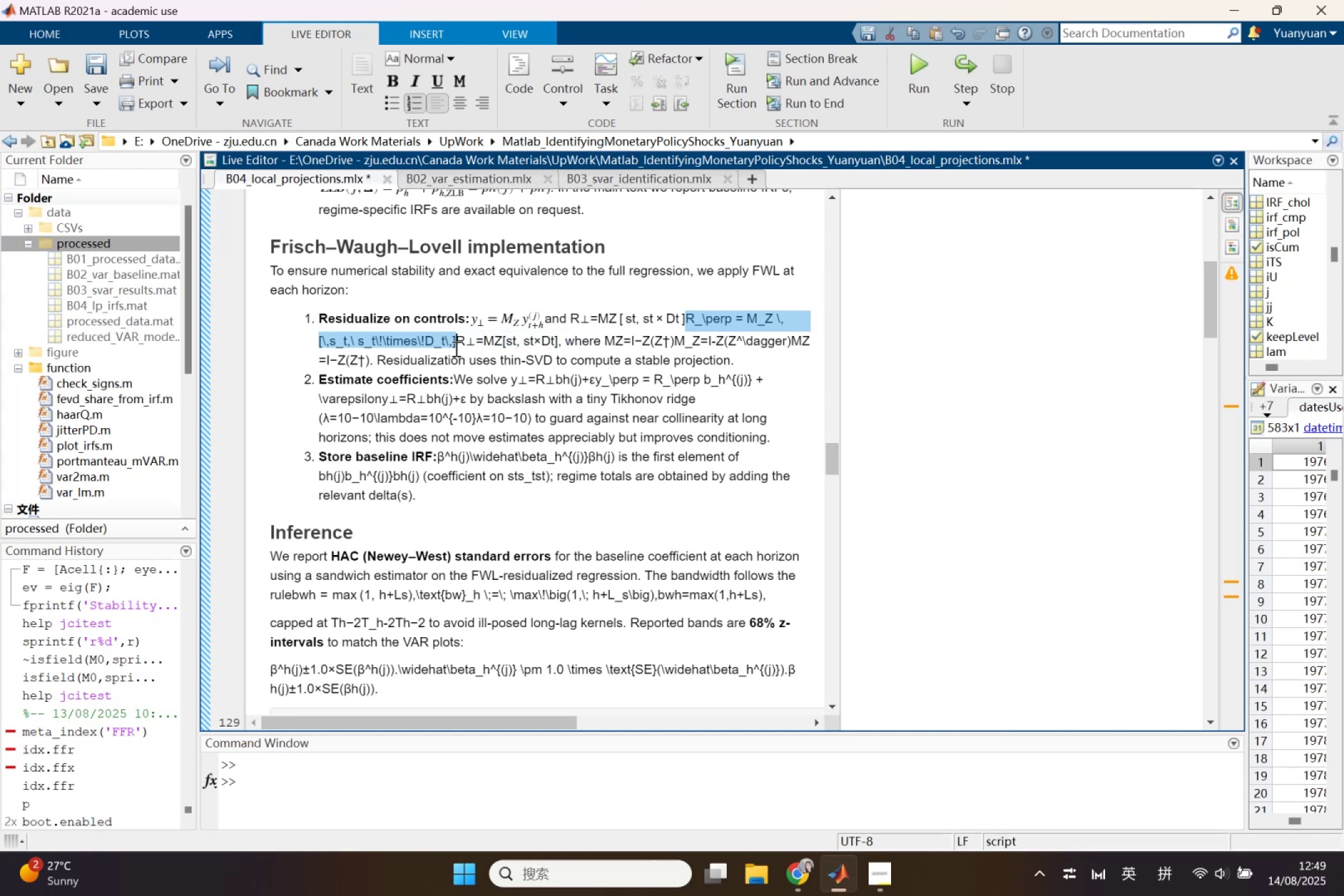 
key(Control+X)
 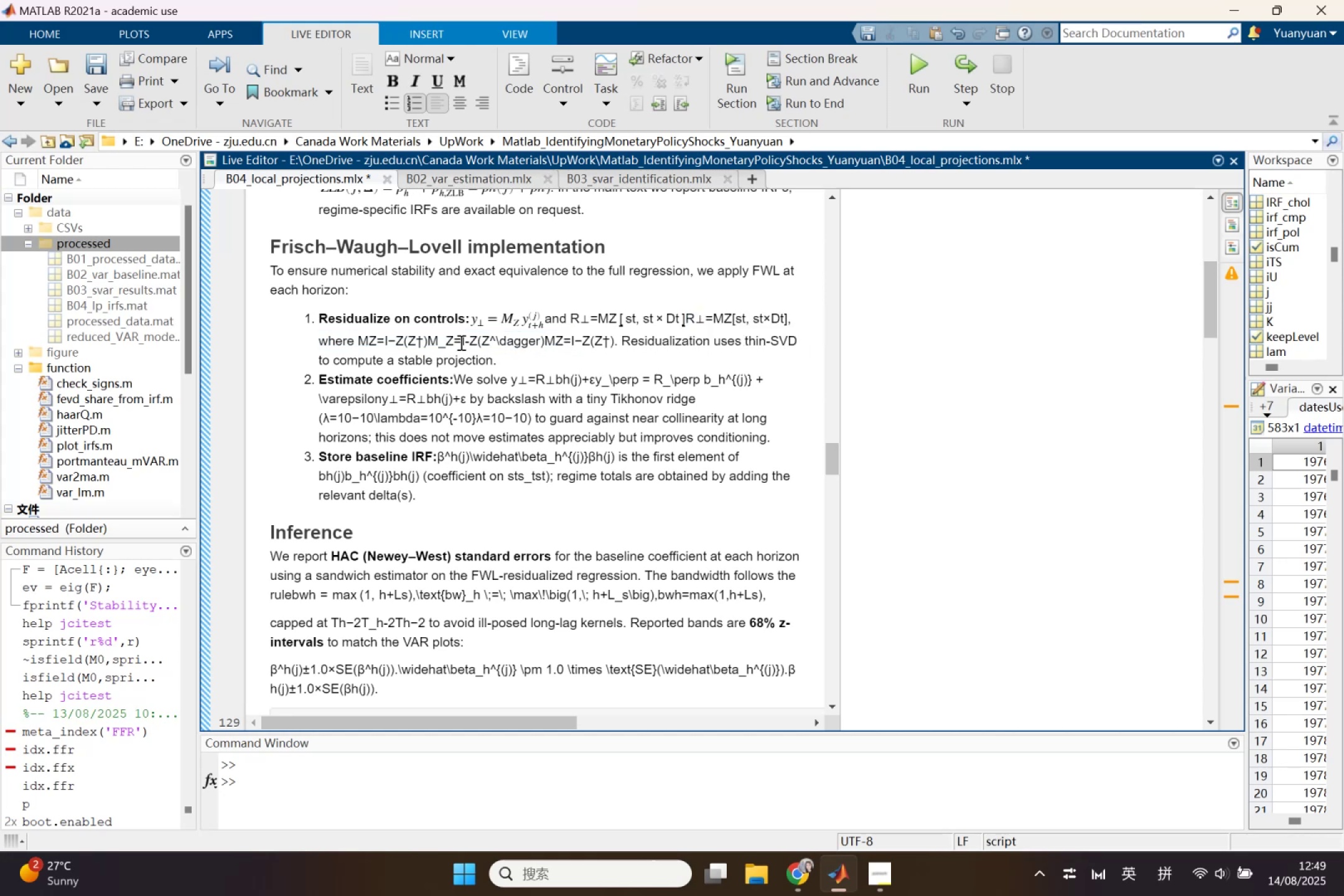 
key(Control+V)
 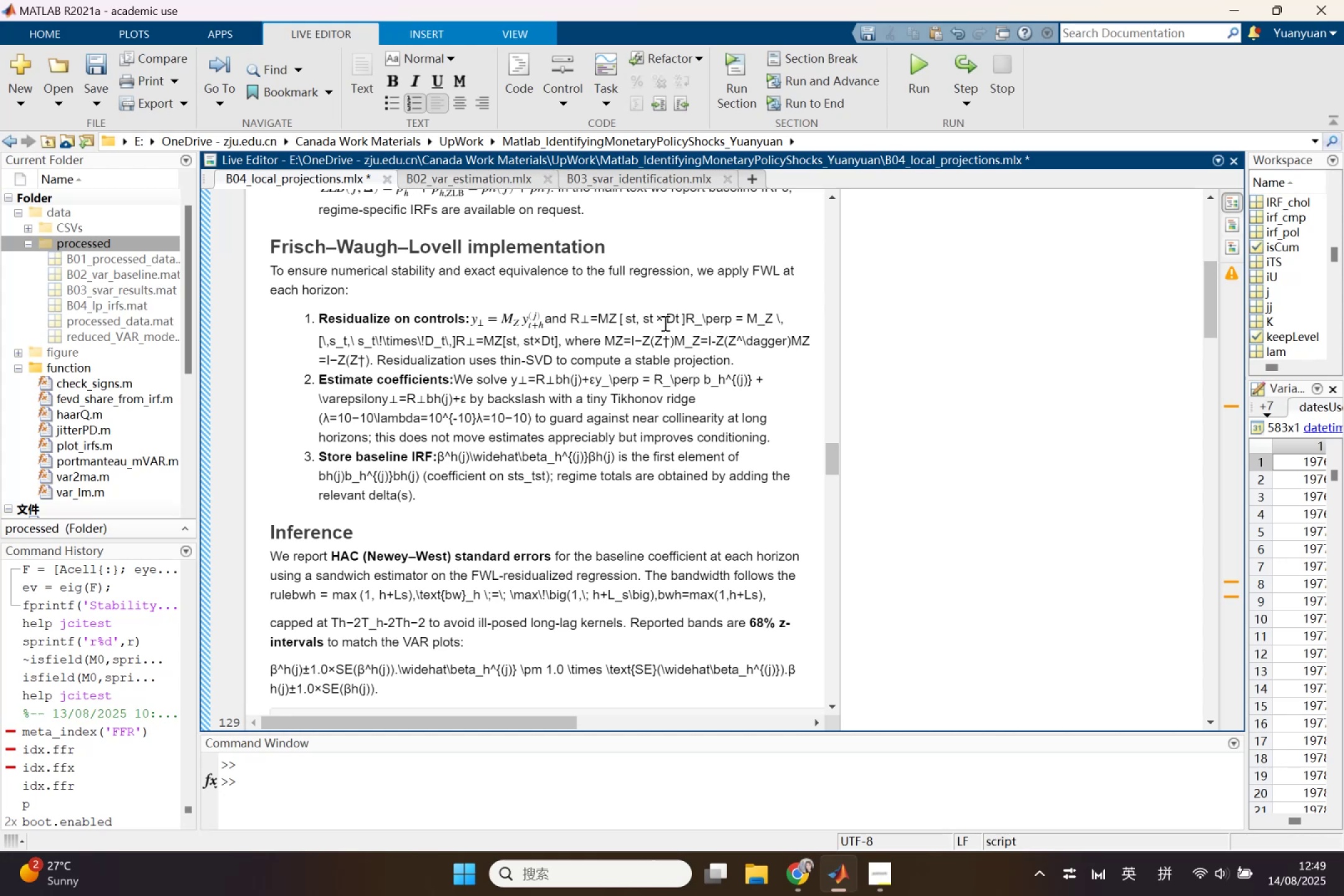 
left_click_drag(start_coordinate=[571, 316], to_coordinate=[558, 342])
 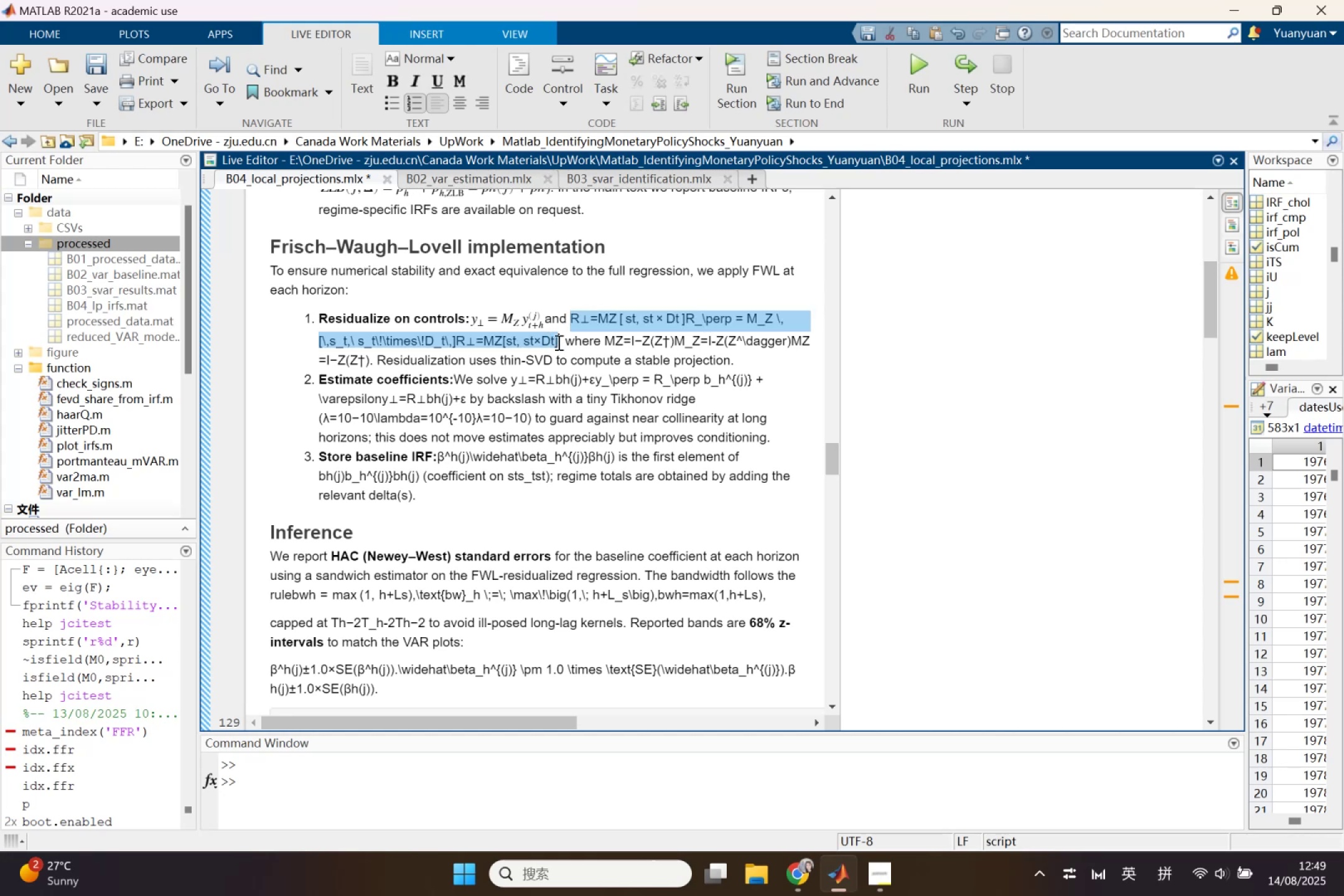 
hold_key(key=ControlLeft, duration=1.31)
 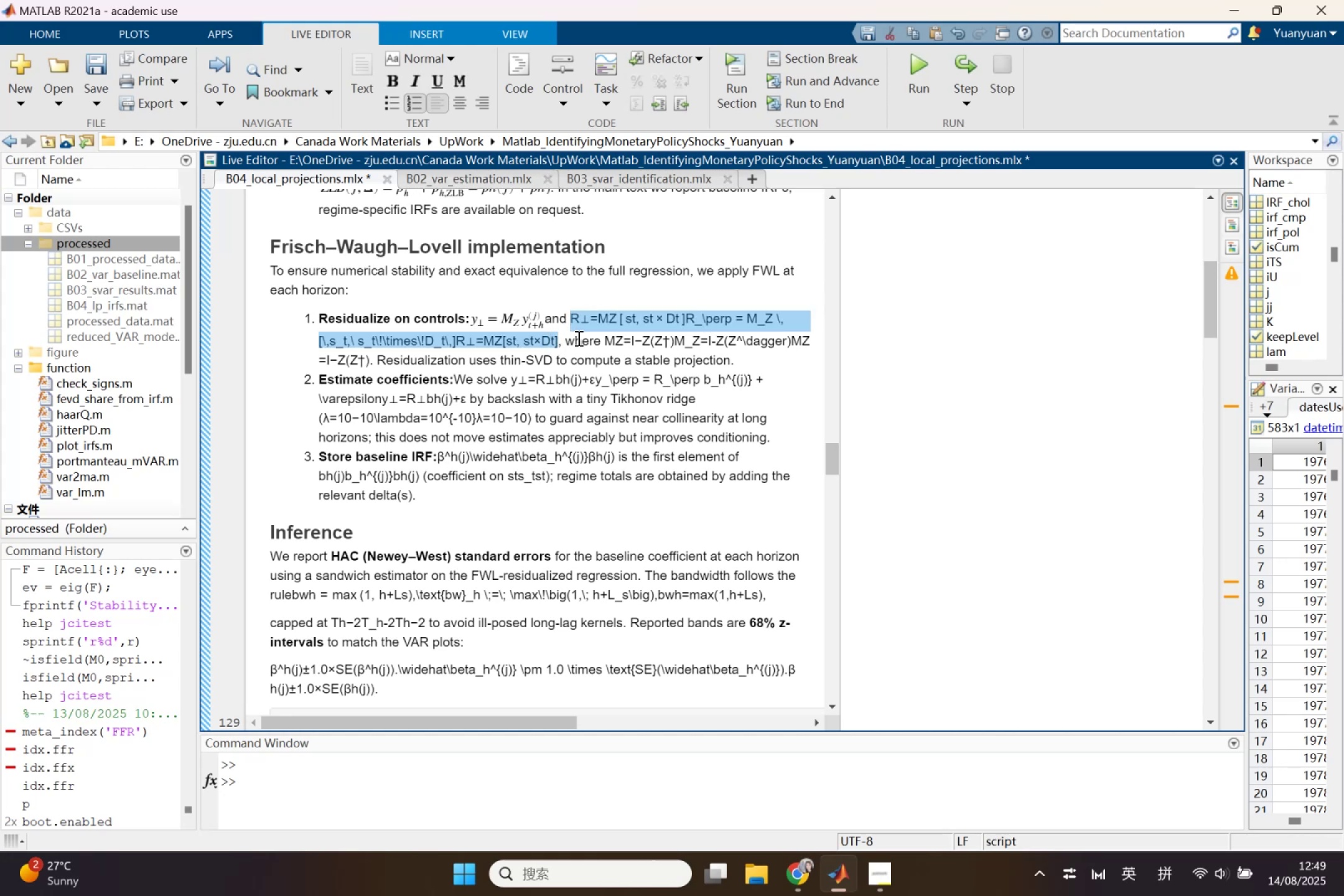 
key(Backspace)
 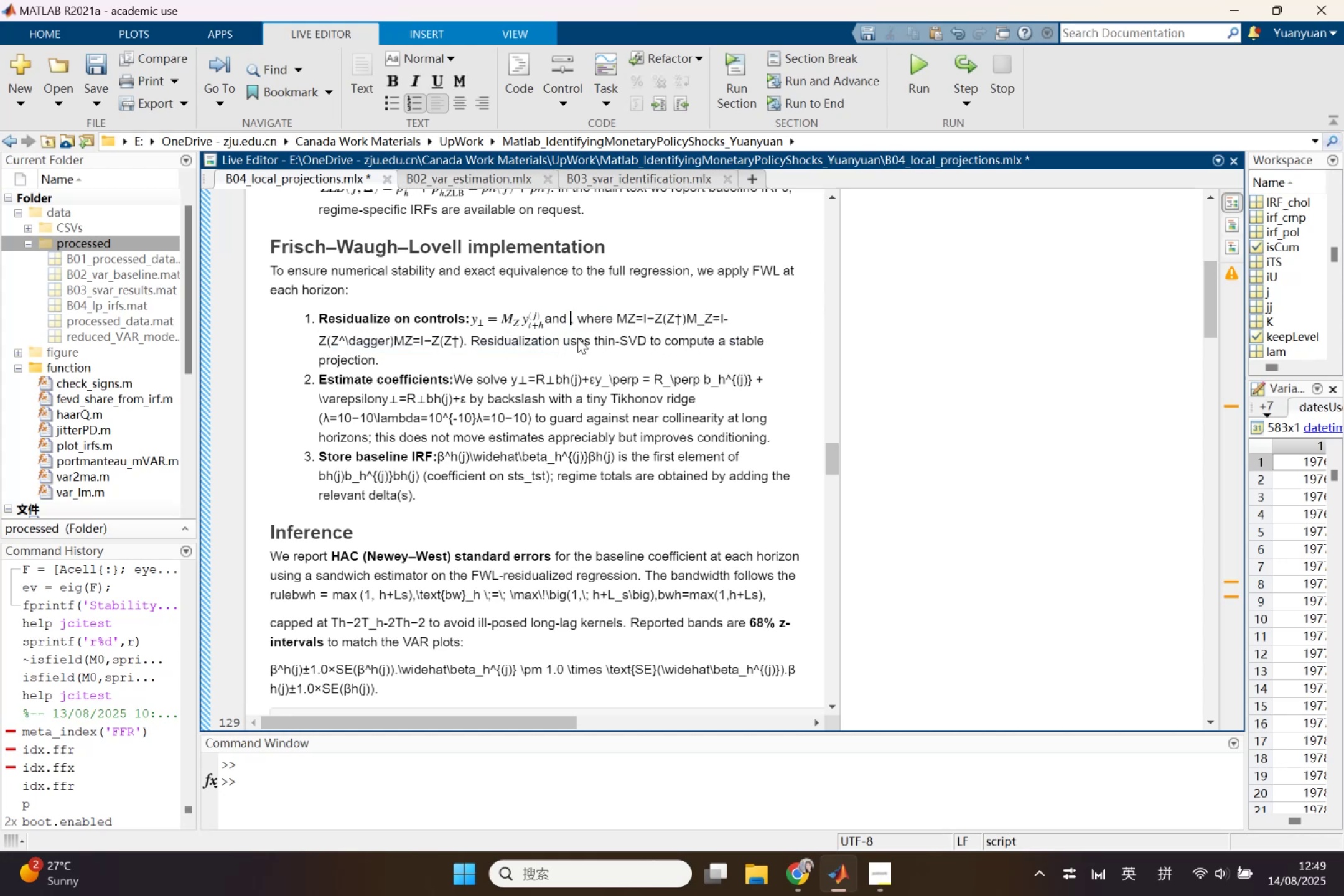 
key(Control+Shift+ShiftLeft)
 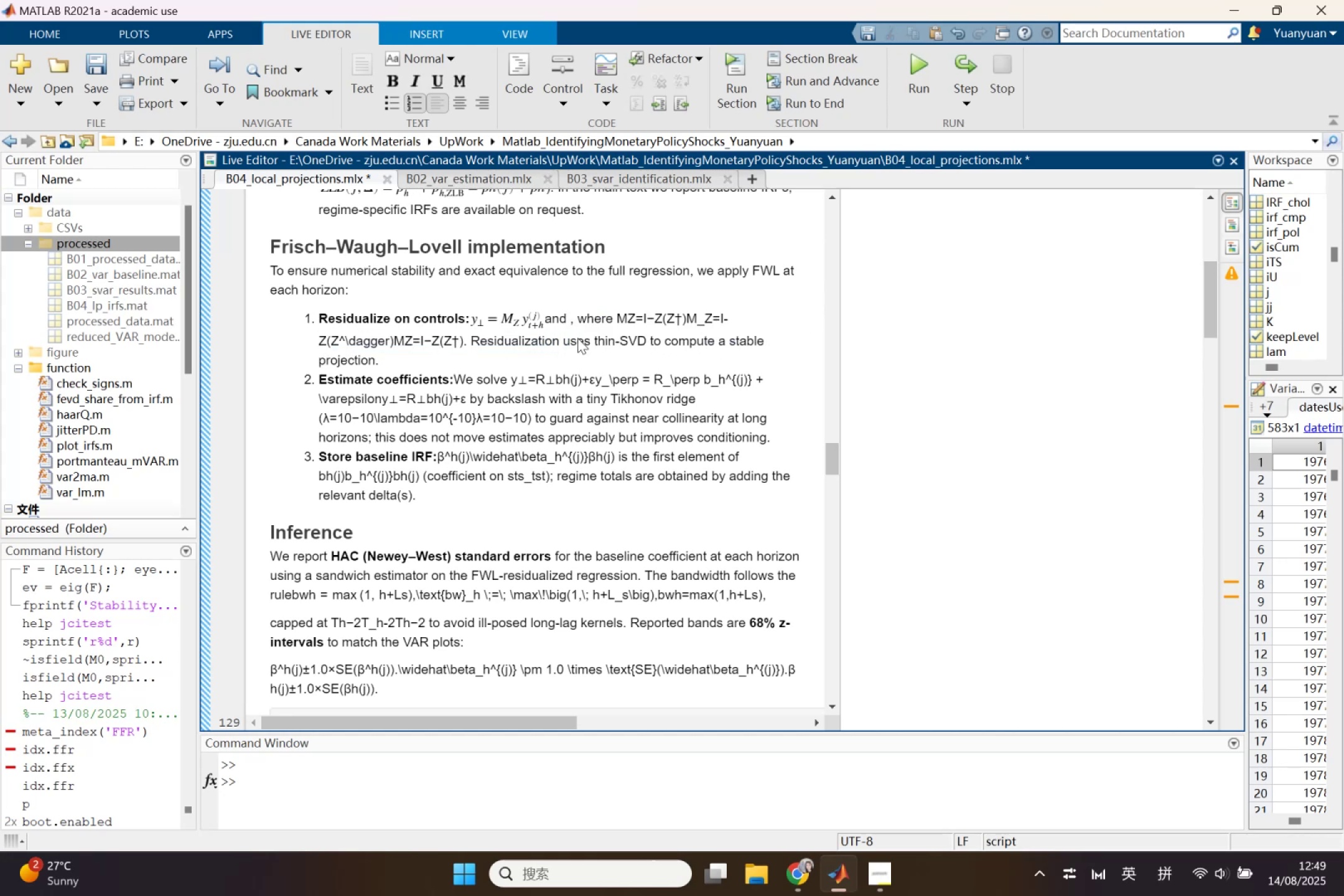 
key(Control+Shift+L)
 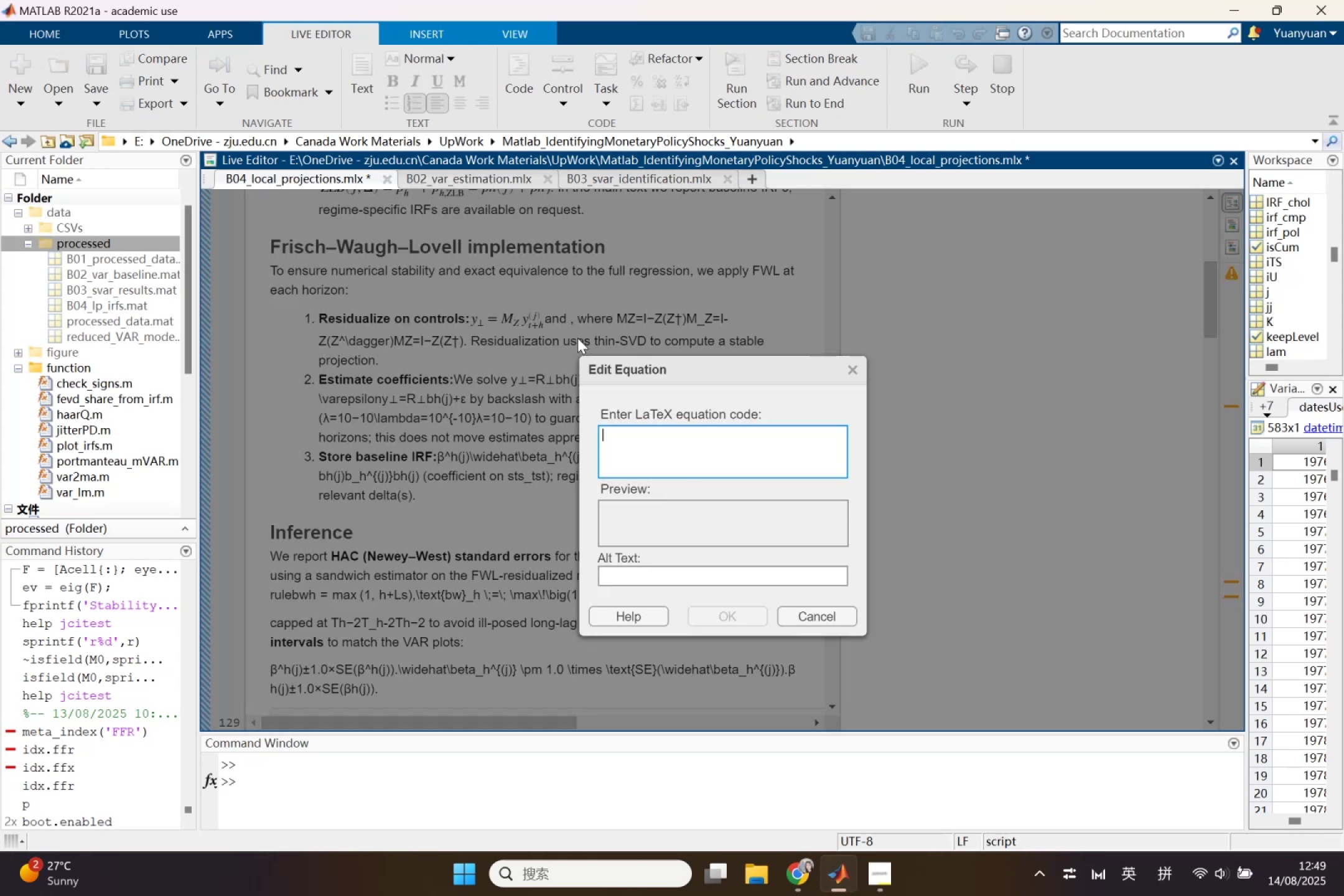 
key(Control+C)
 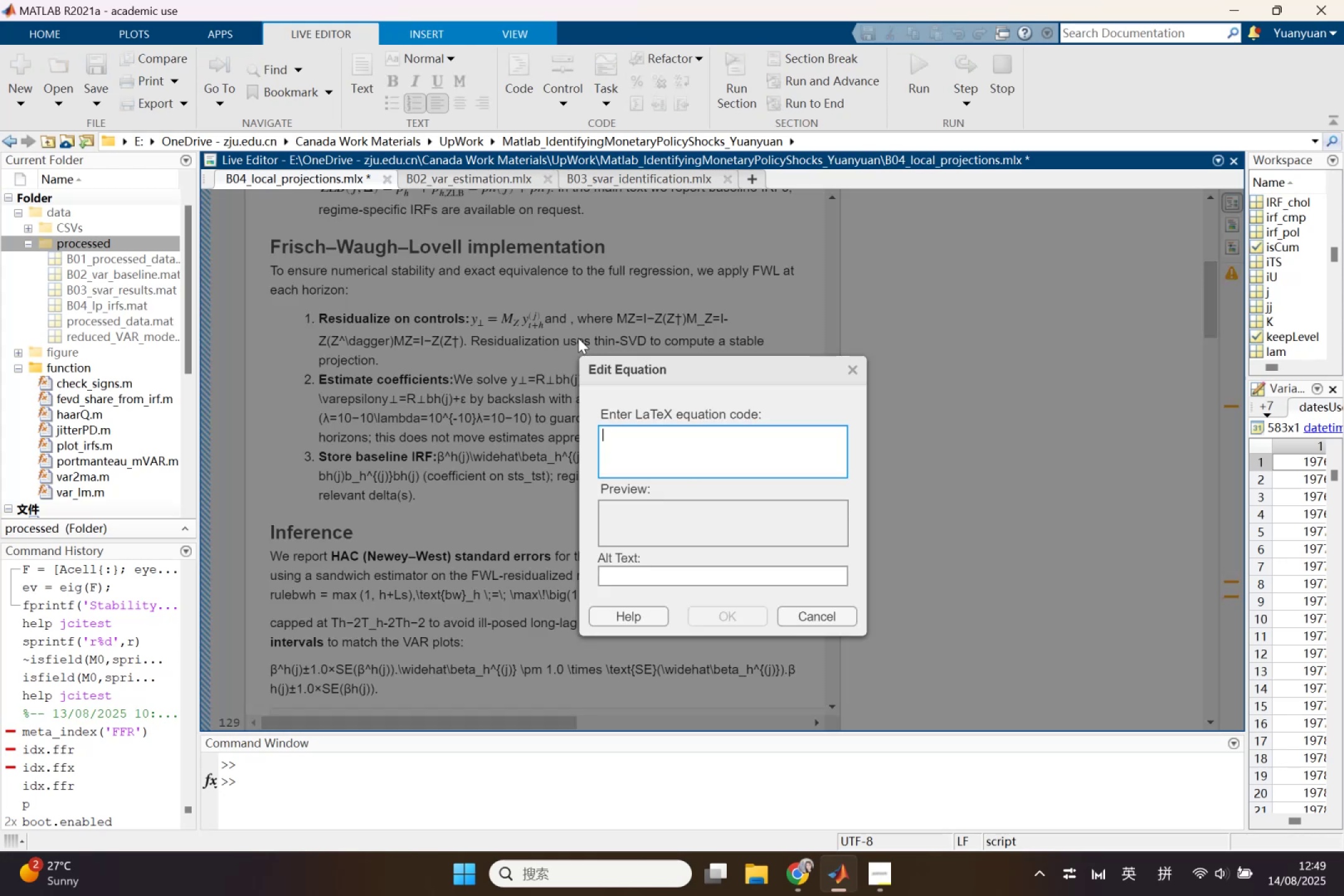 
key(Control+V)
 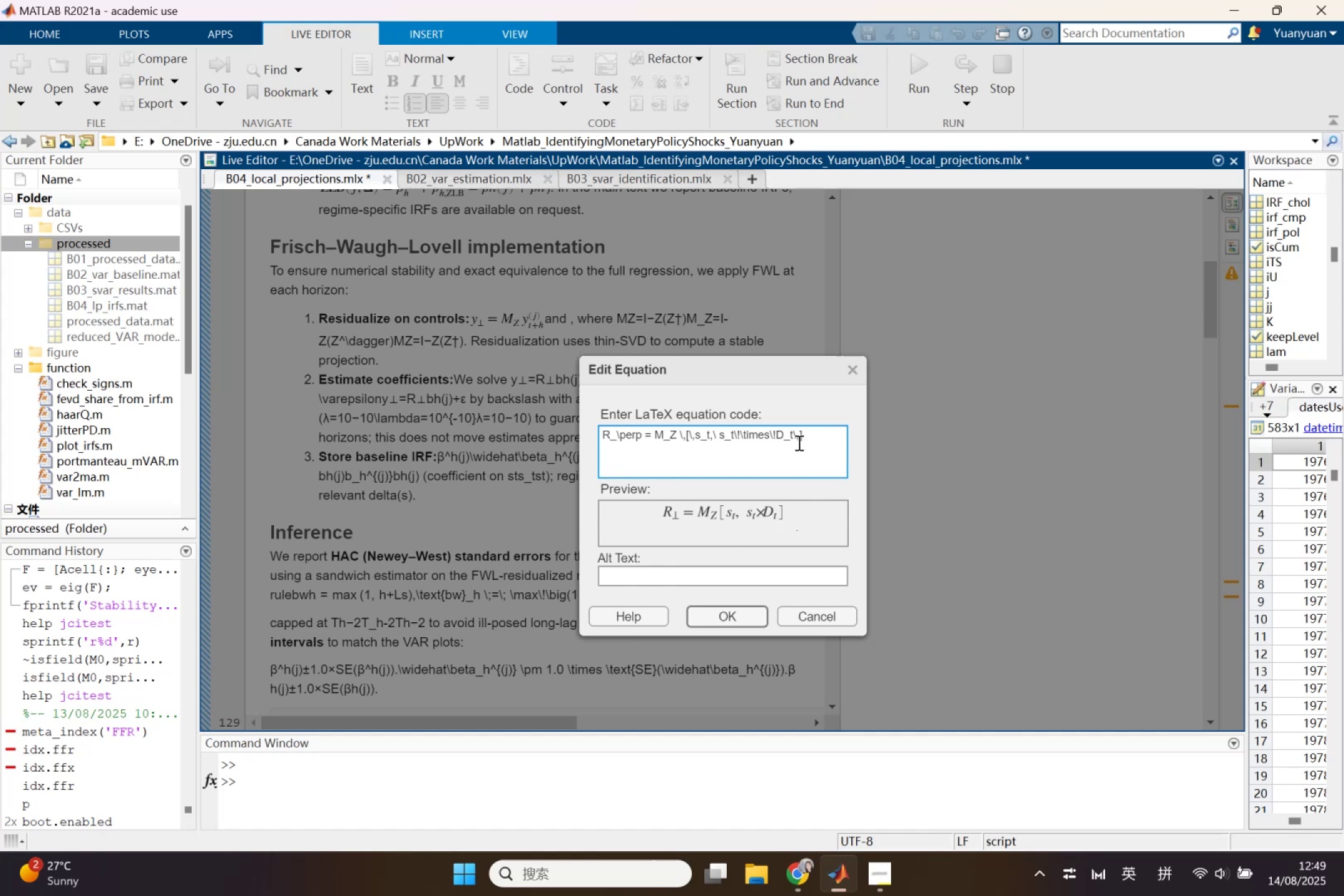 
left_click([798, 442])
 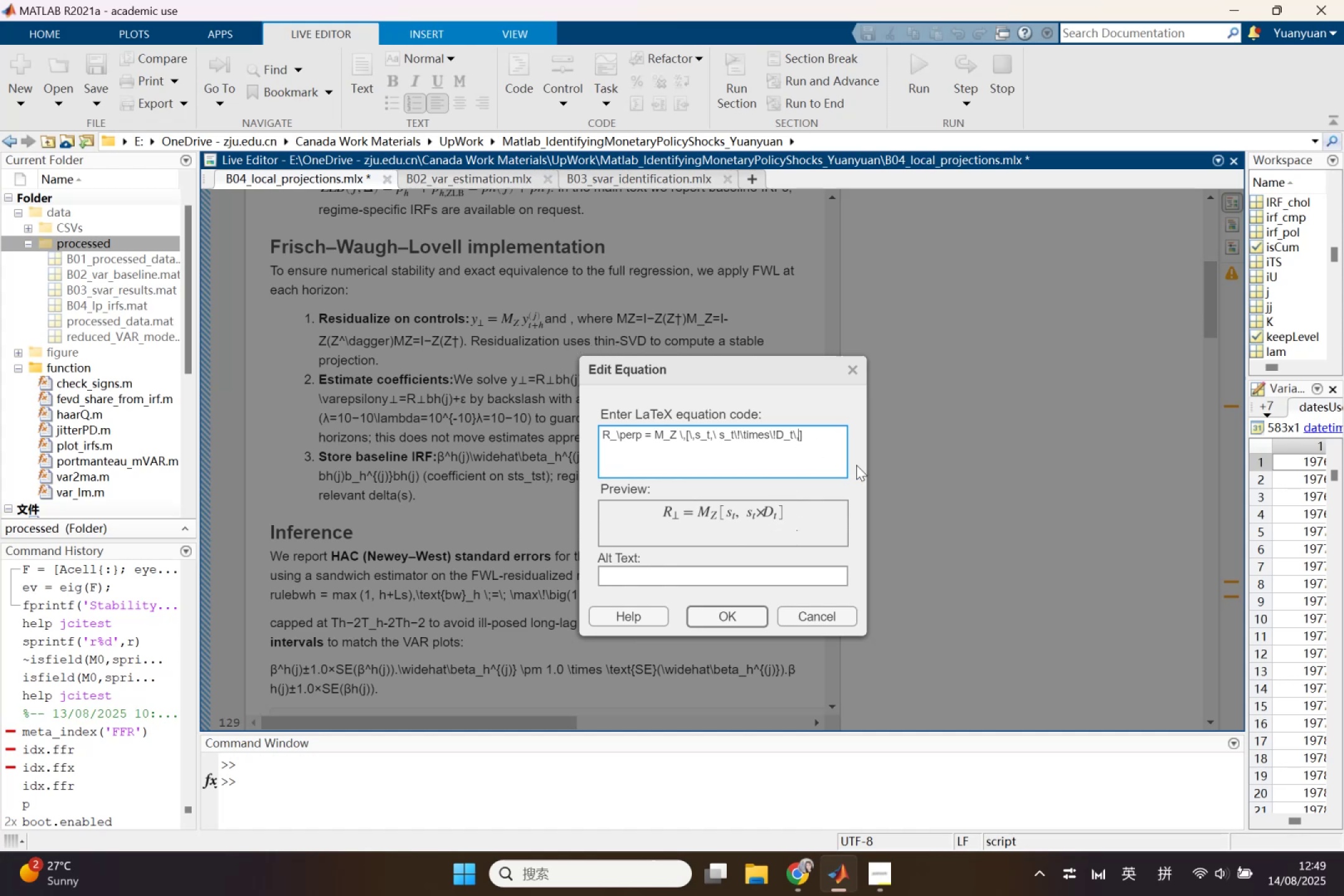 
key(Backspace)
 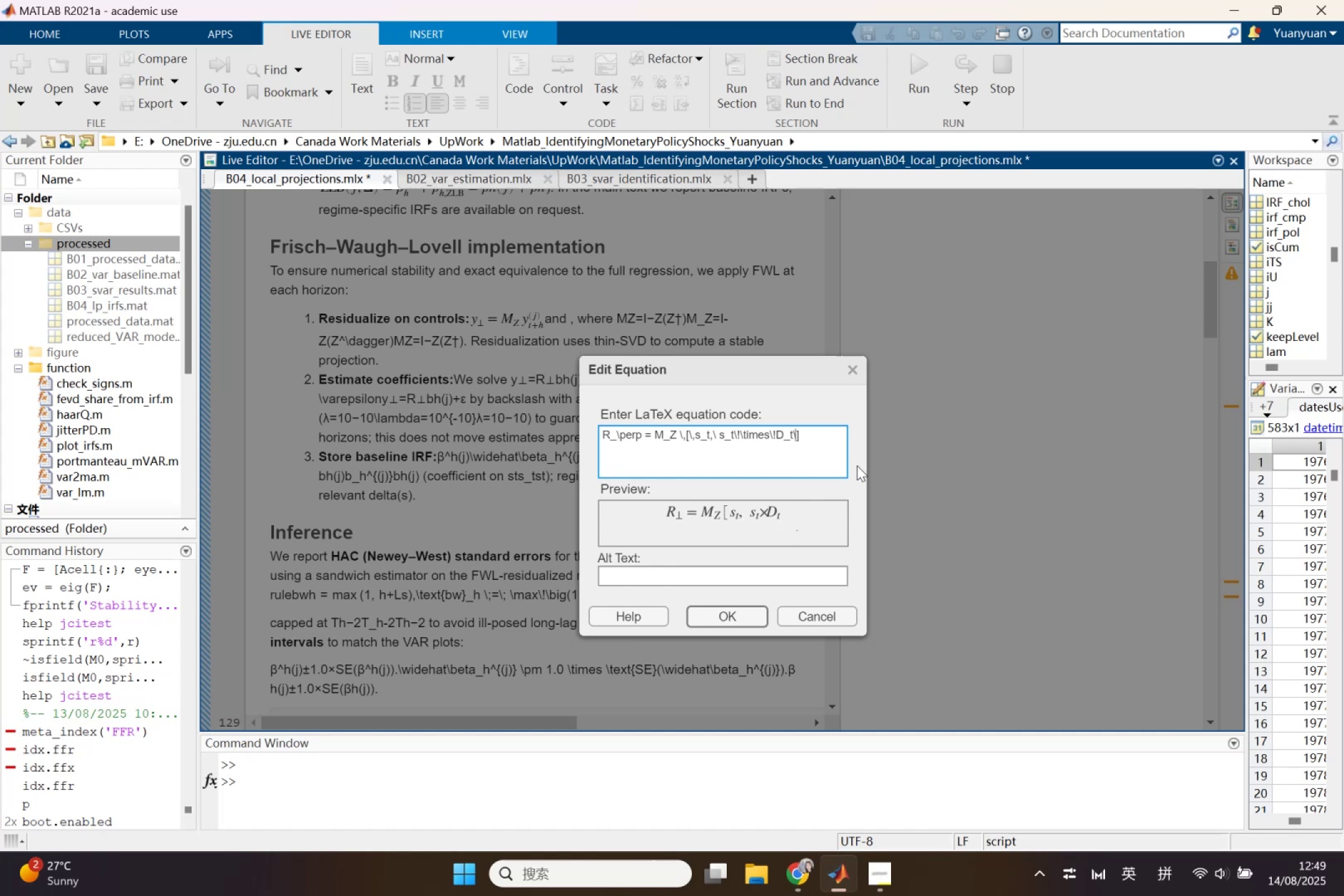 
wait(7.05)
 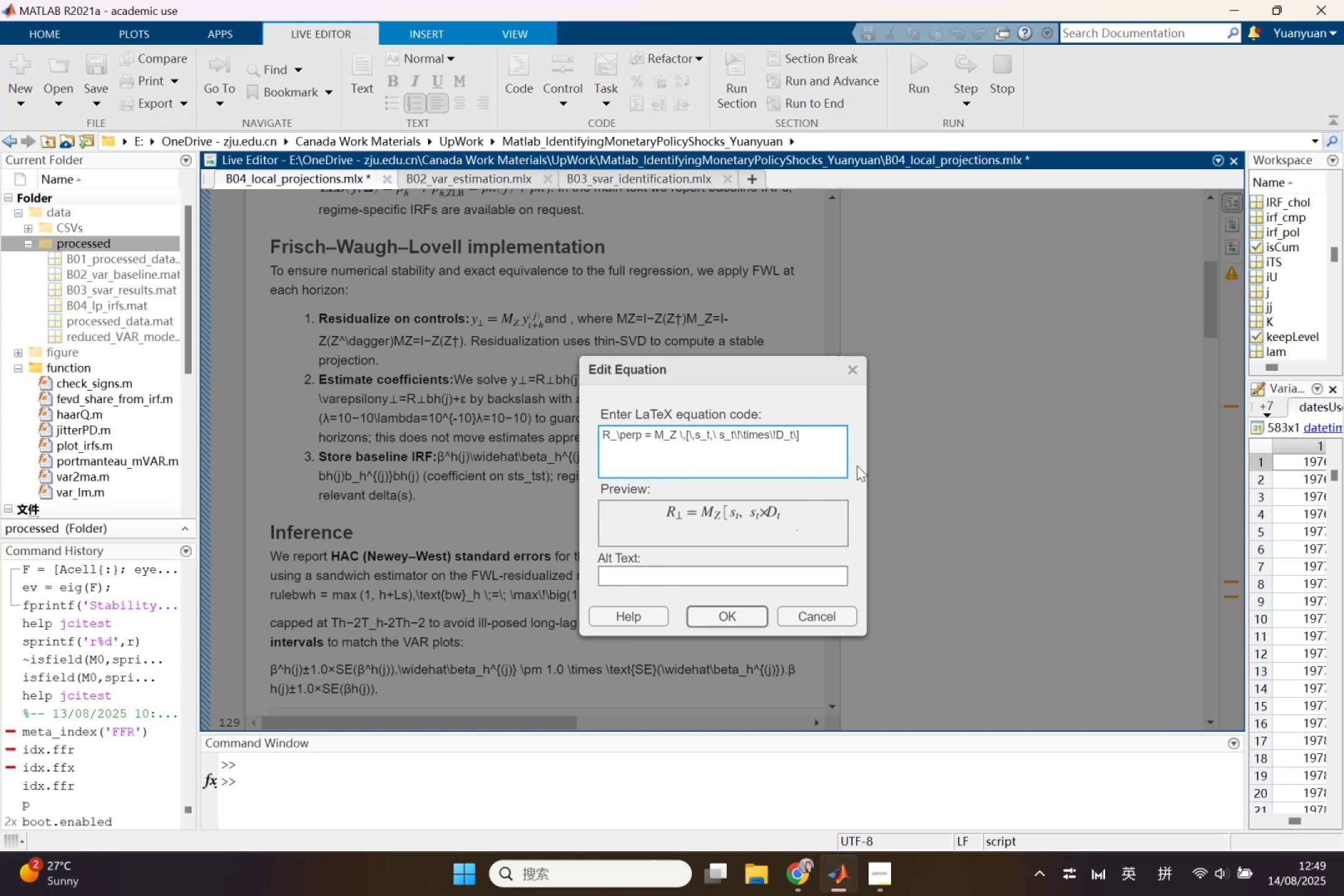 
key(Control+Z)
 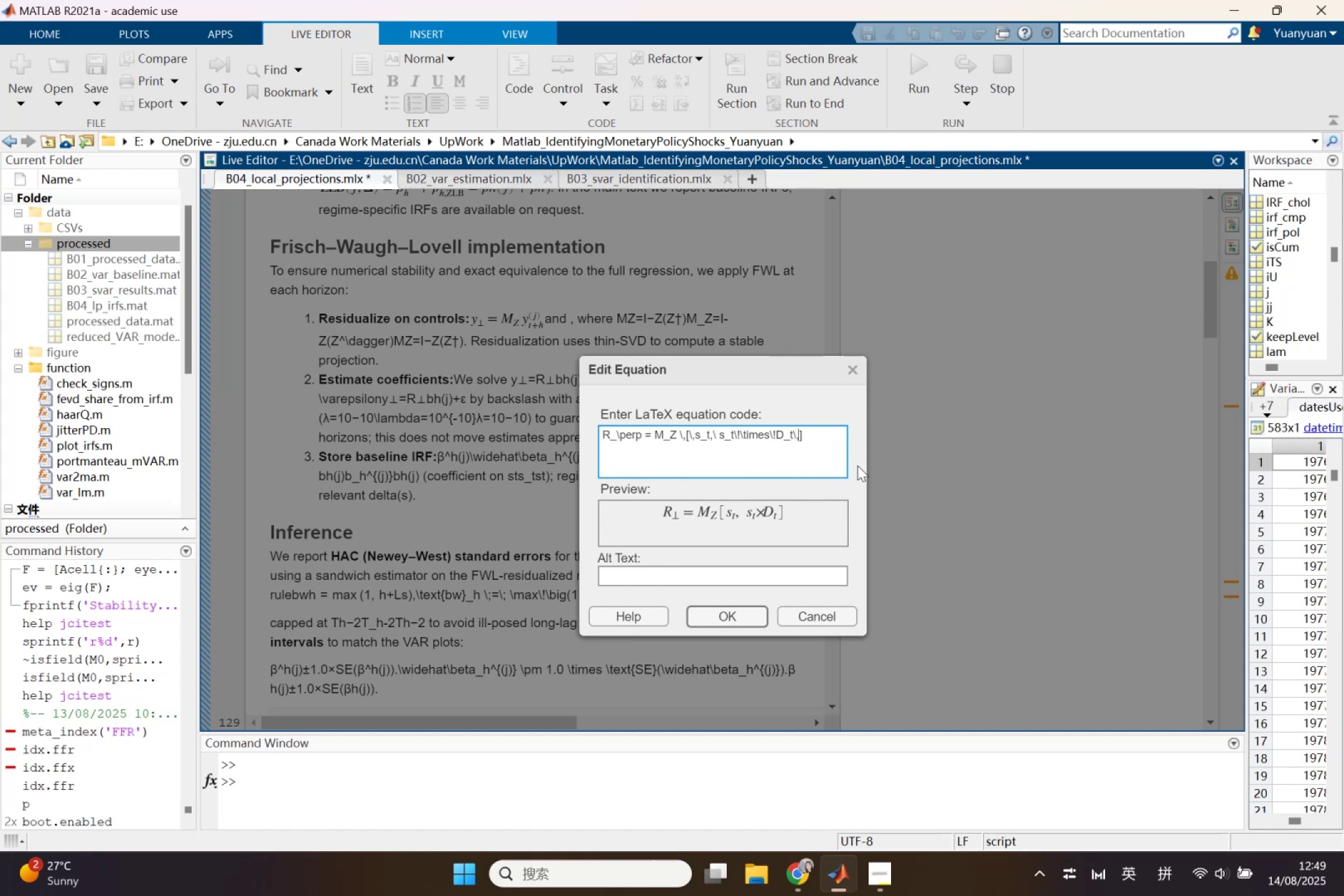 
left_click([714, 617])
 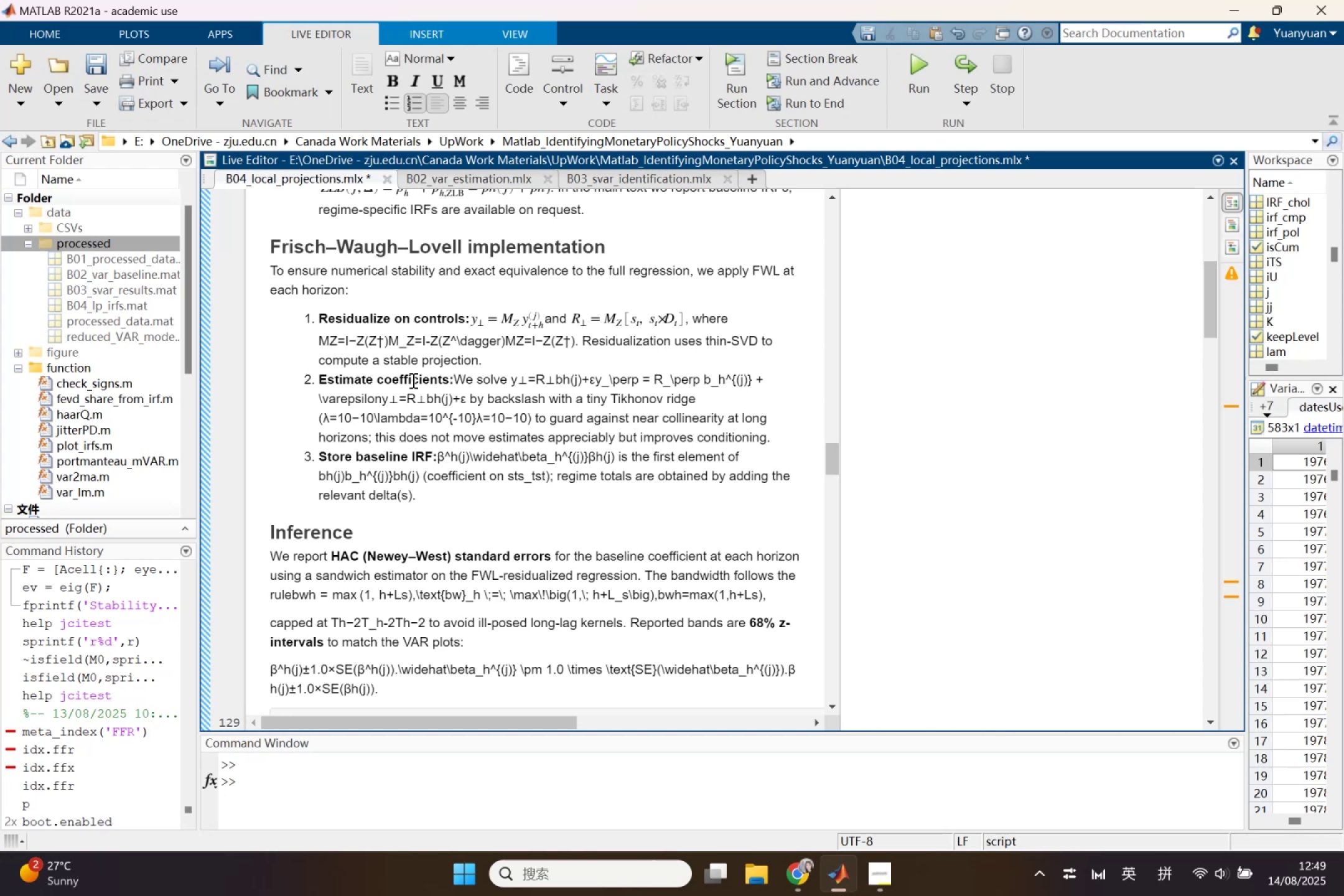 
wait(6.22)
 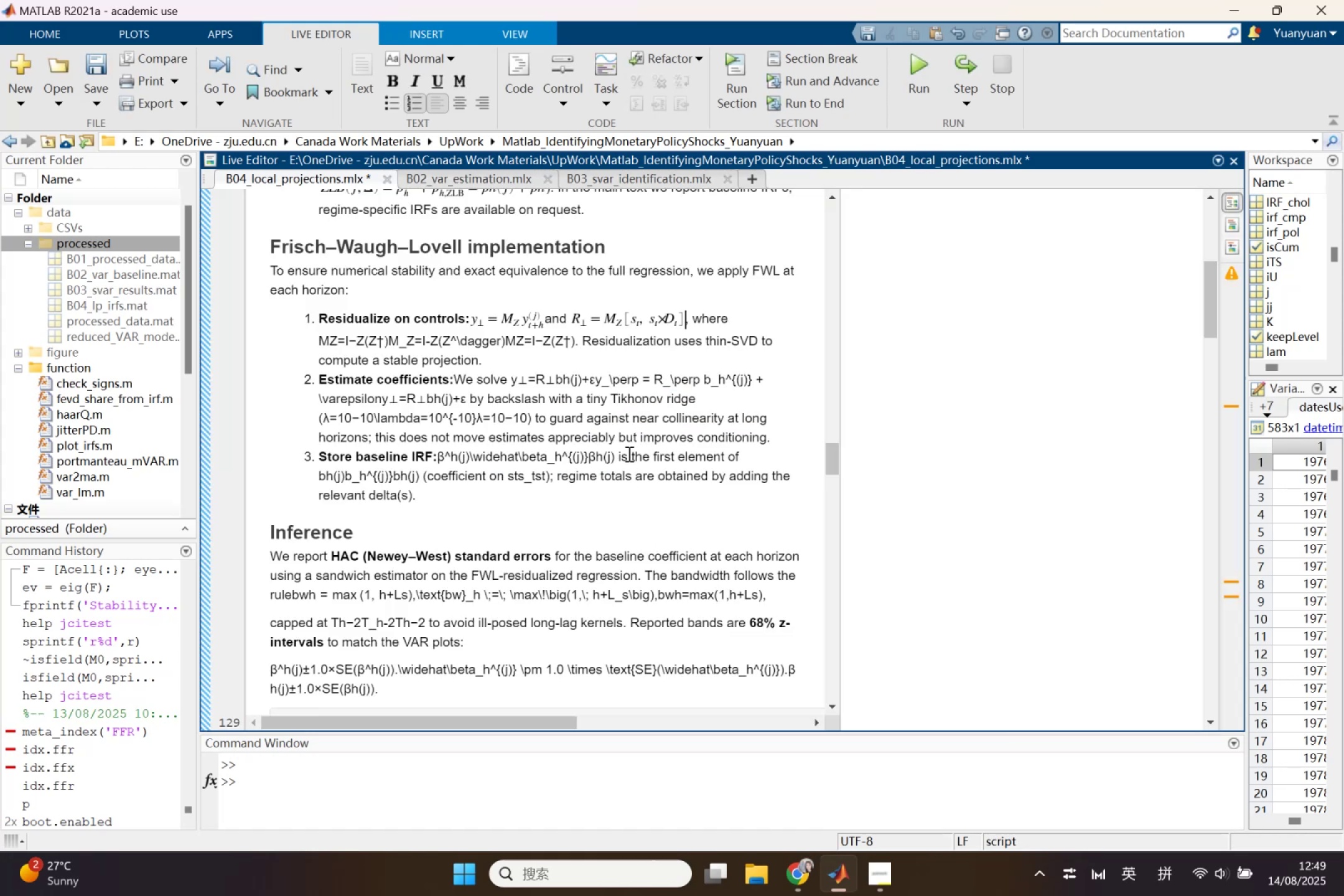 
left_click_drag(start_coordinate=[388, 339], to_coordinate=[504, 343])
 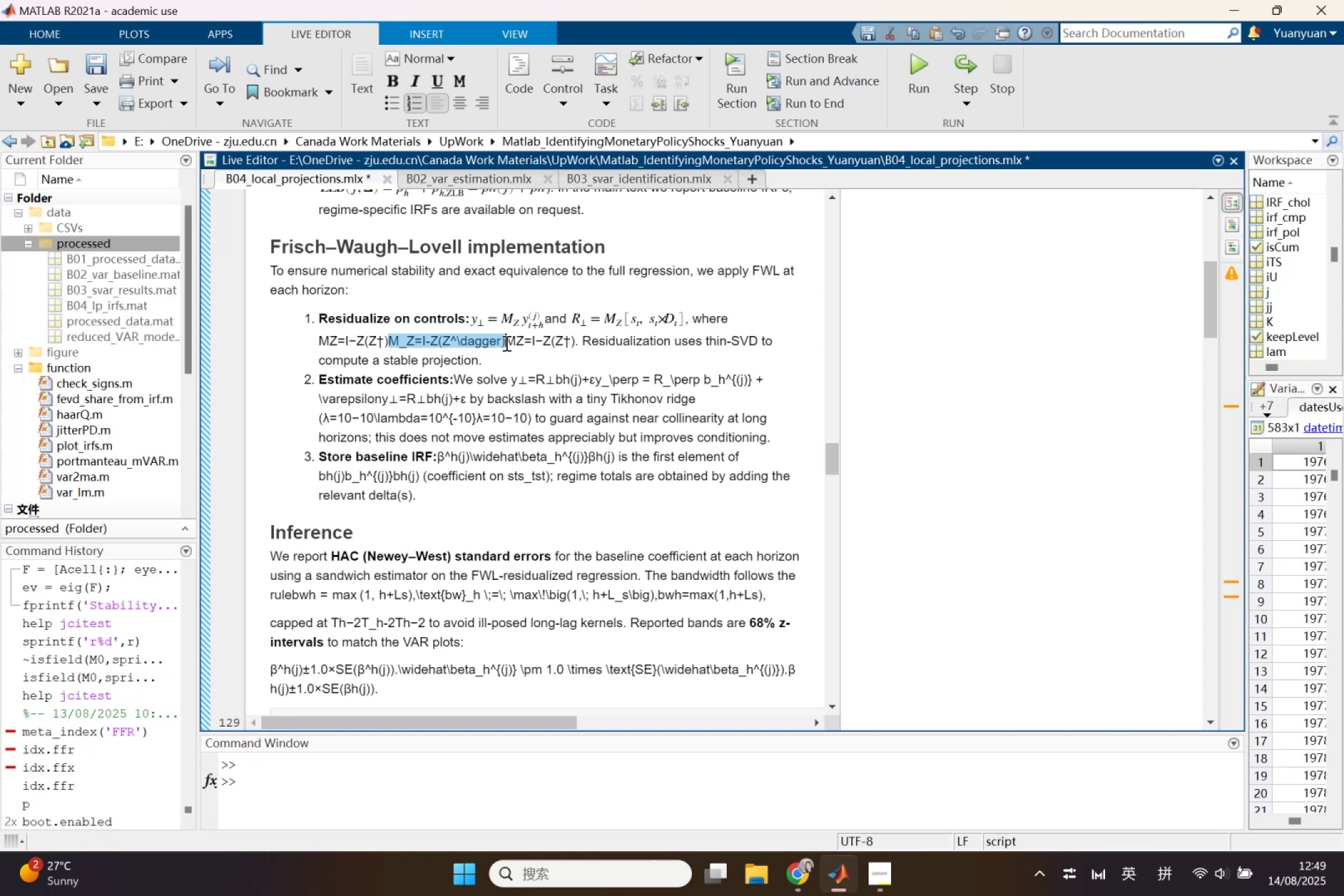 
key(Control+X)
 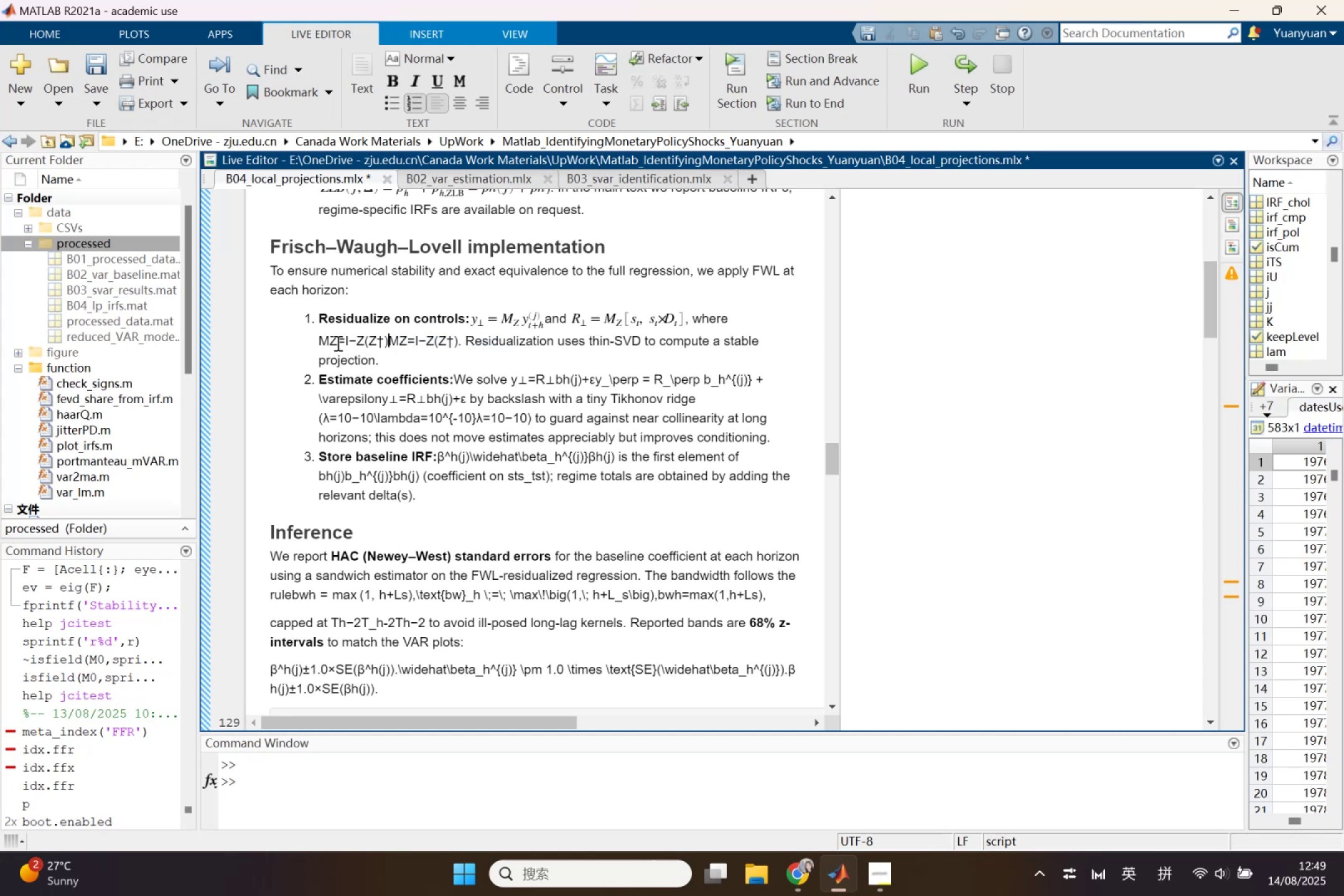 
left_click_drag(start_coordinate=[319, 339], to_coordinate=[457, 338])
 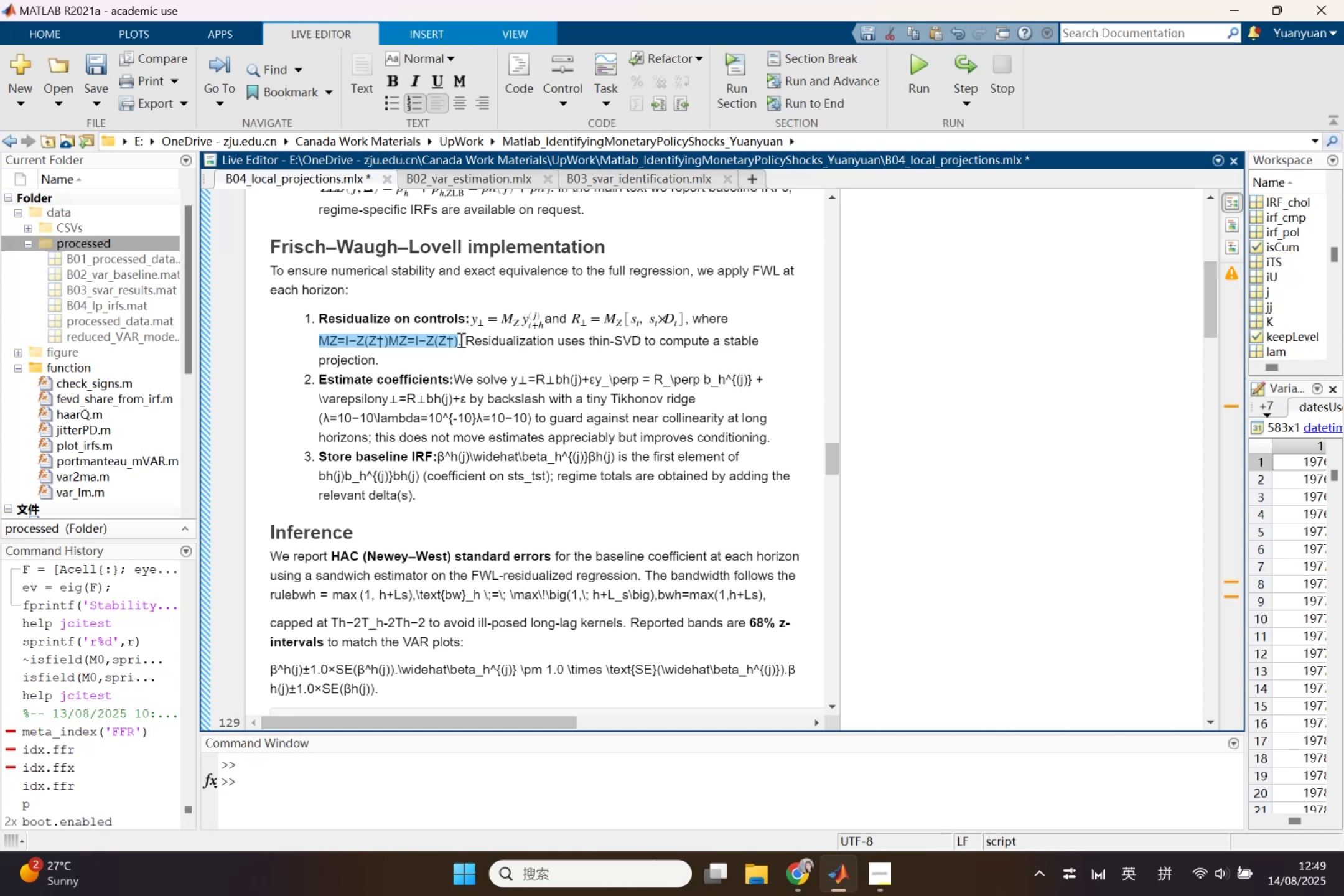 
key(Backspace)
 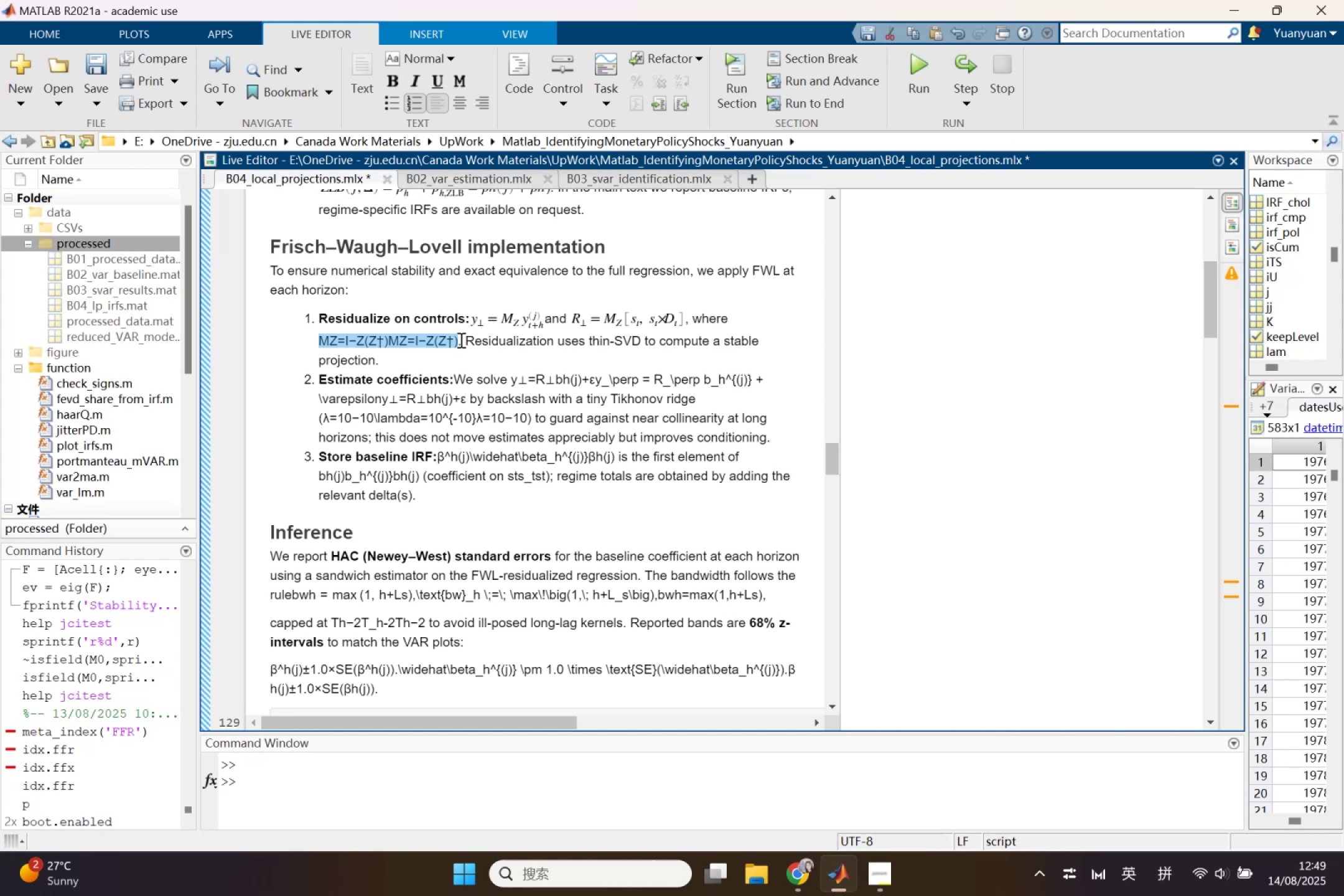 
key(Control+Shift+L)
 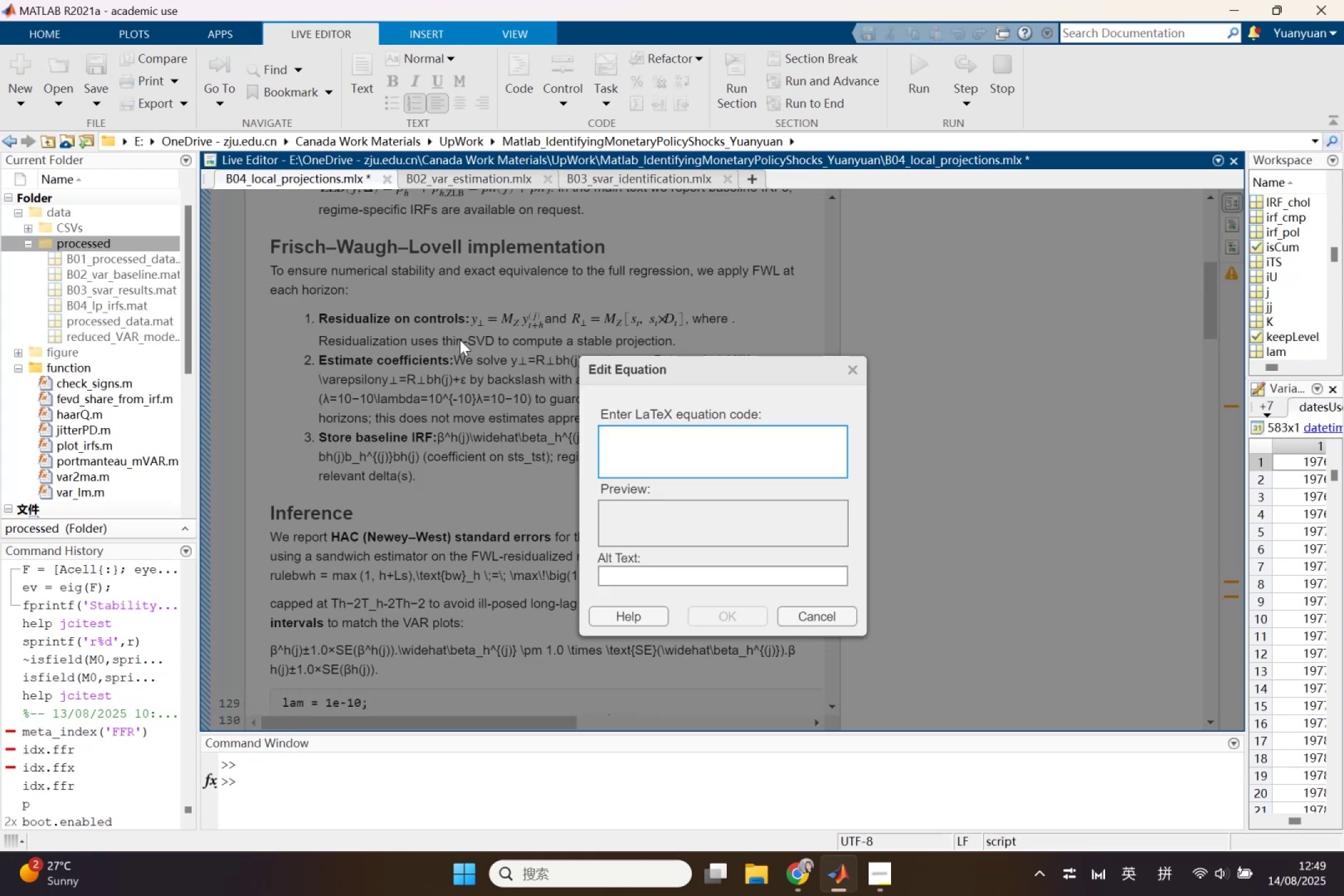 
key(Control+V)
 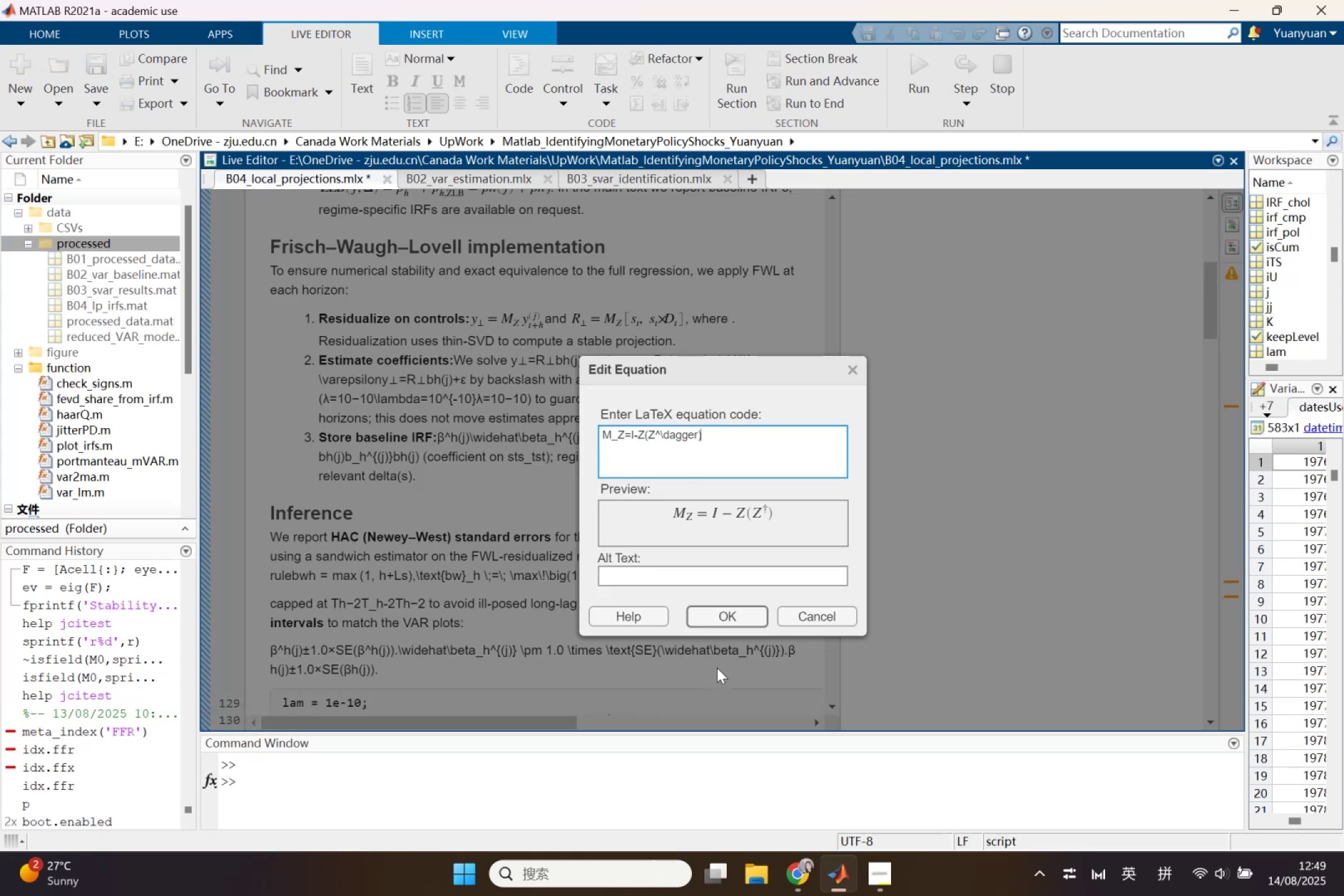 
left_click([736, 619])
 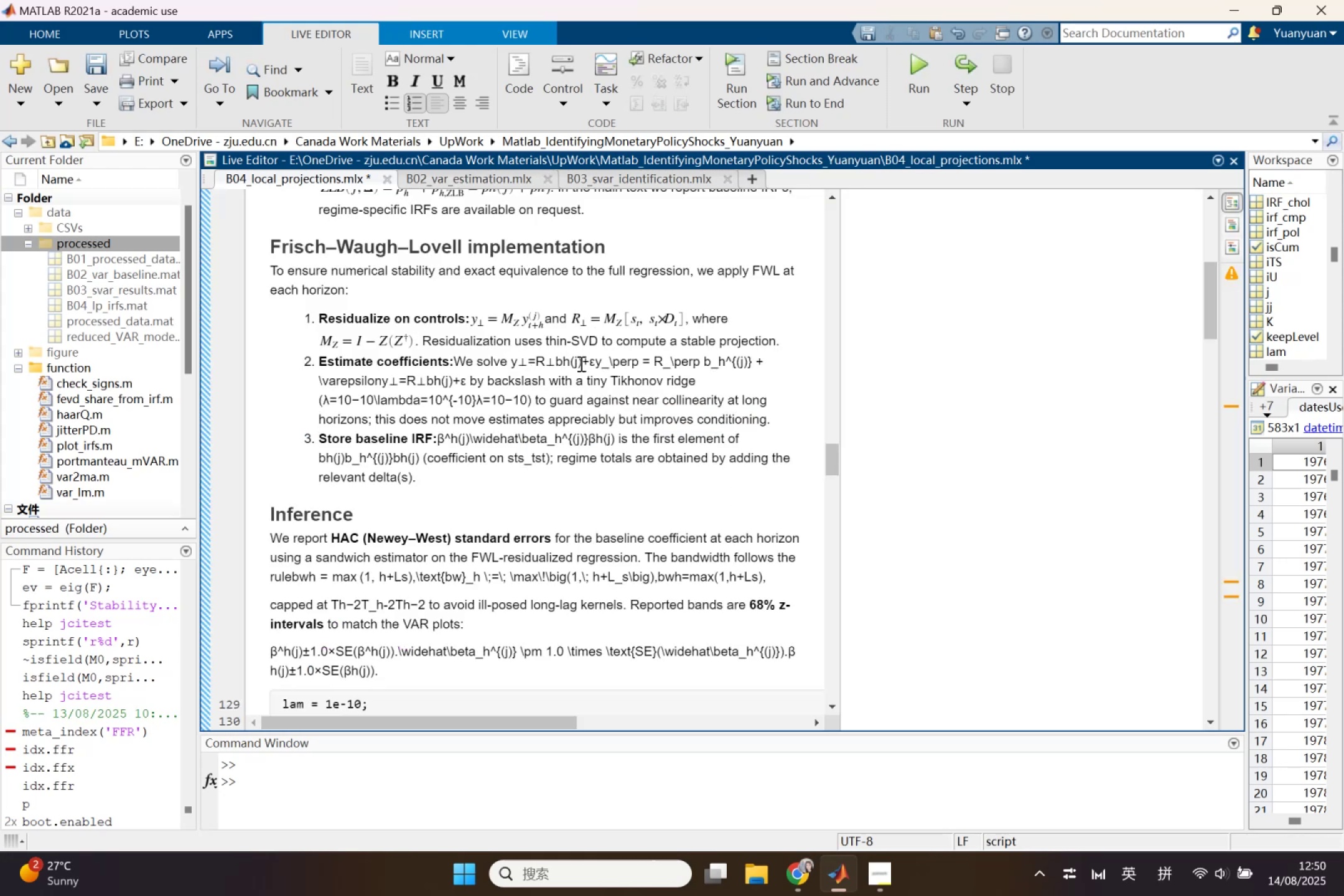 
wait(6.47)
 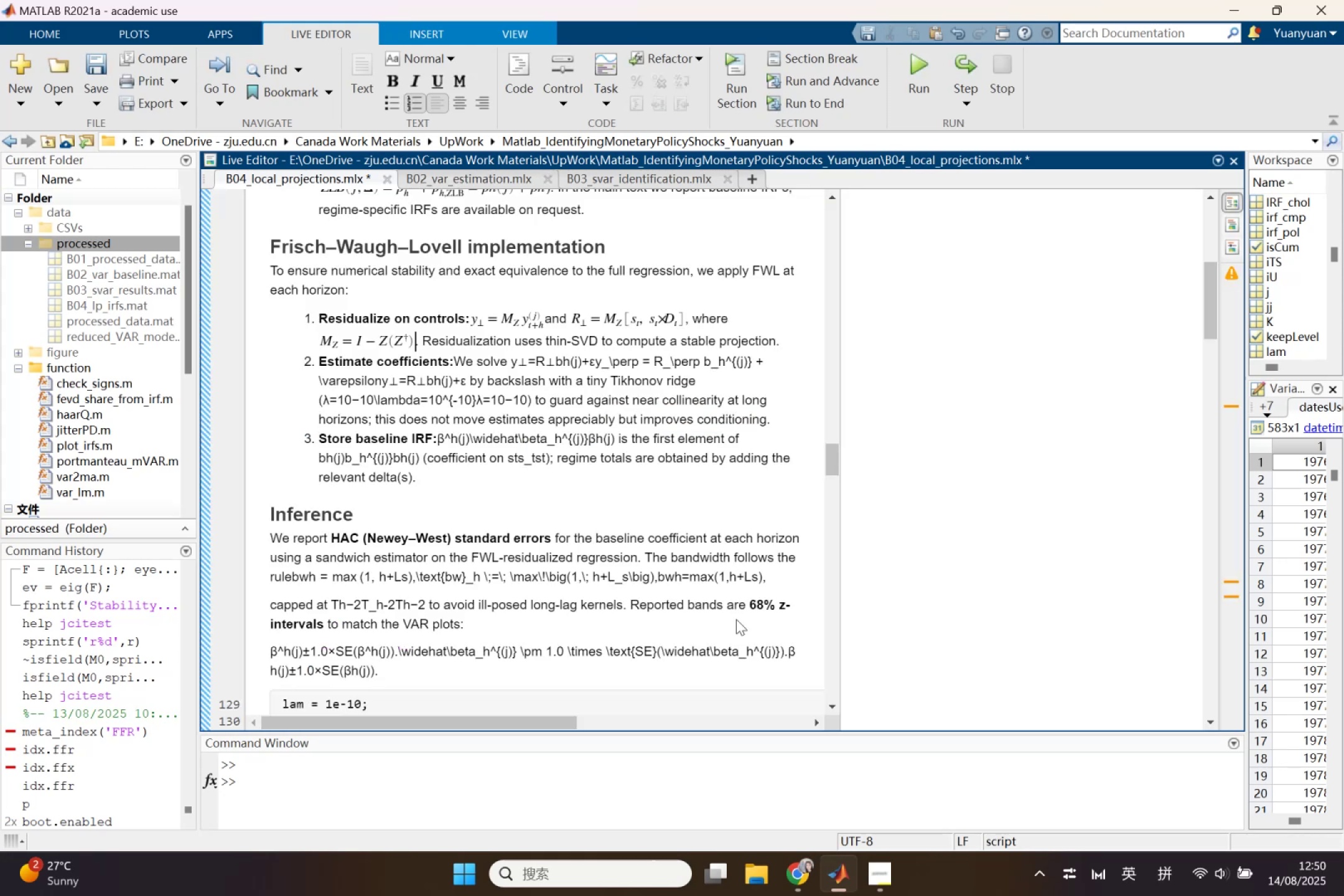 
left_click_drag(start_coordinate=[597, 362], to_coordinate=[382, 388])
 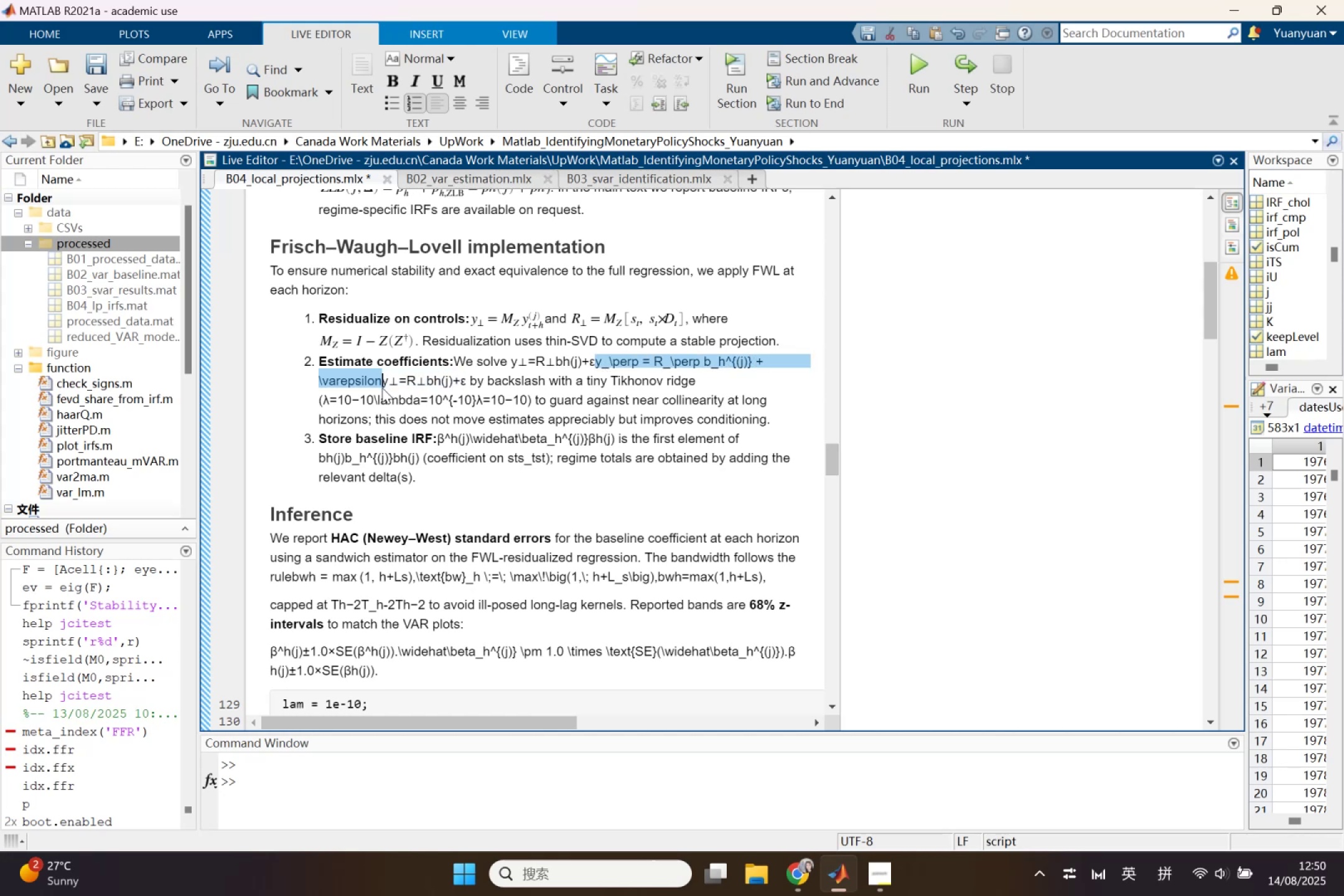 
key(Control+X)
 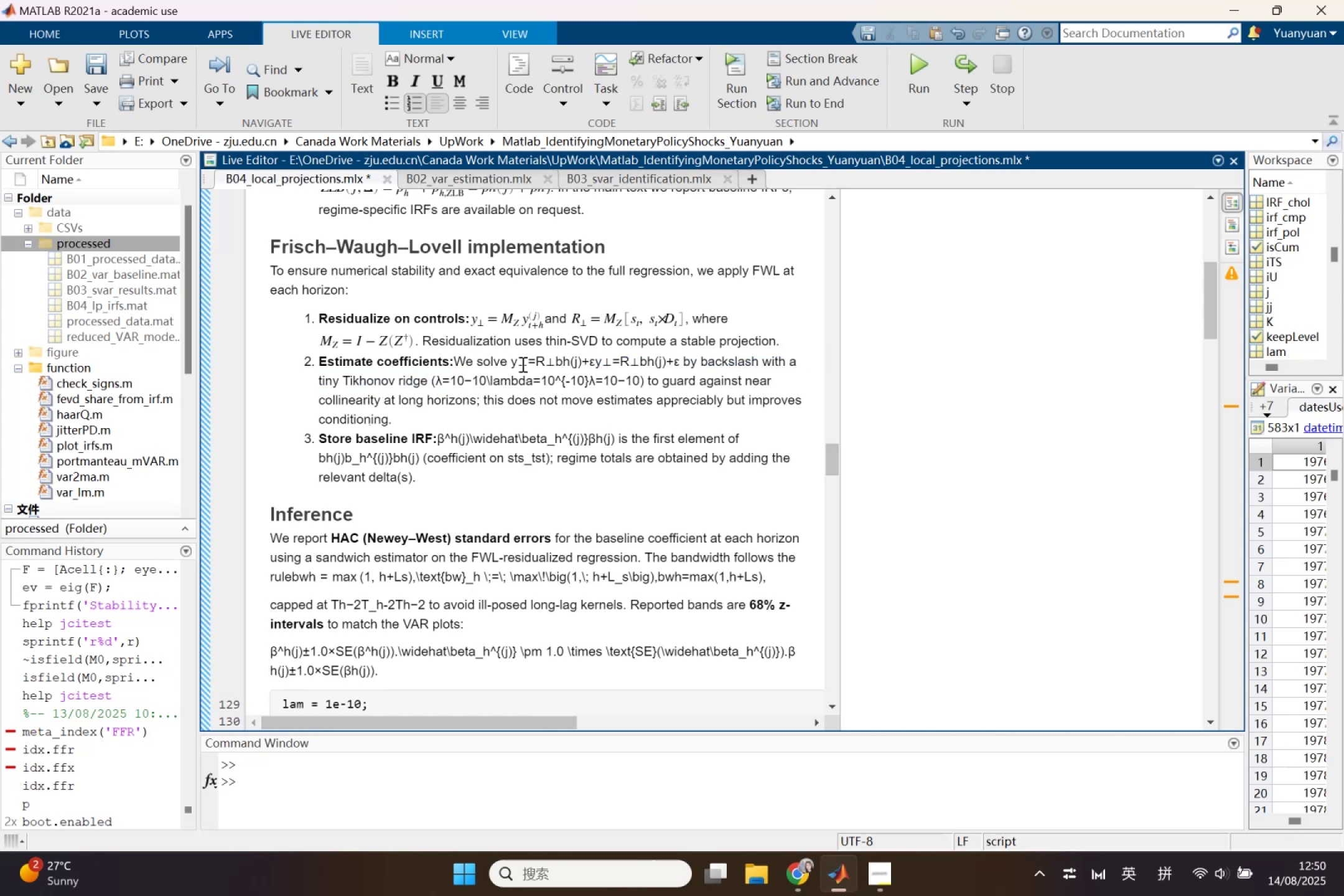 
left_click_drag(start_coordinate=[516, 365], to_coordinate=[572, 363])
 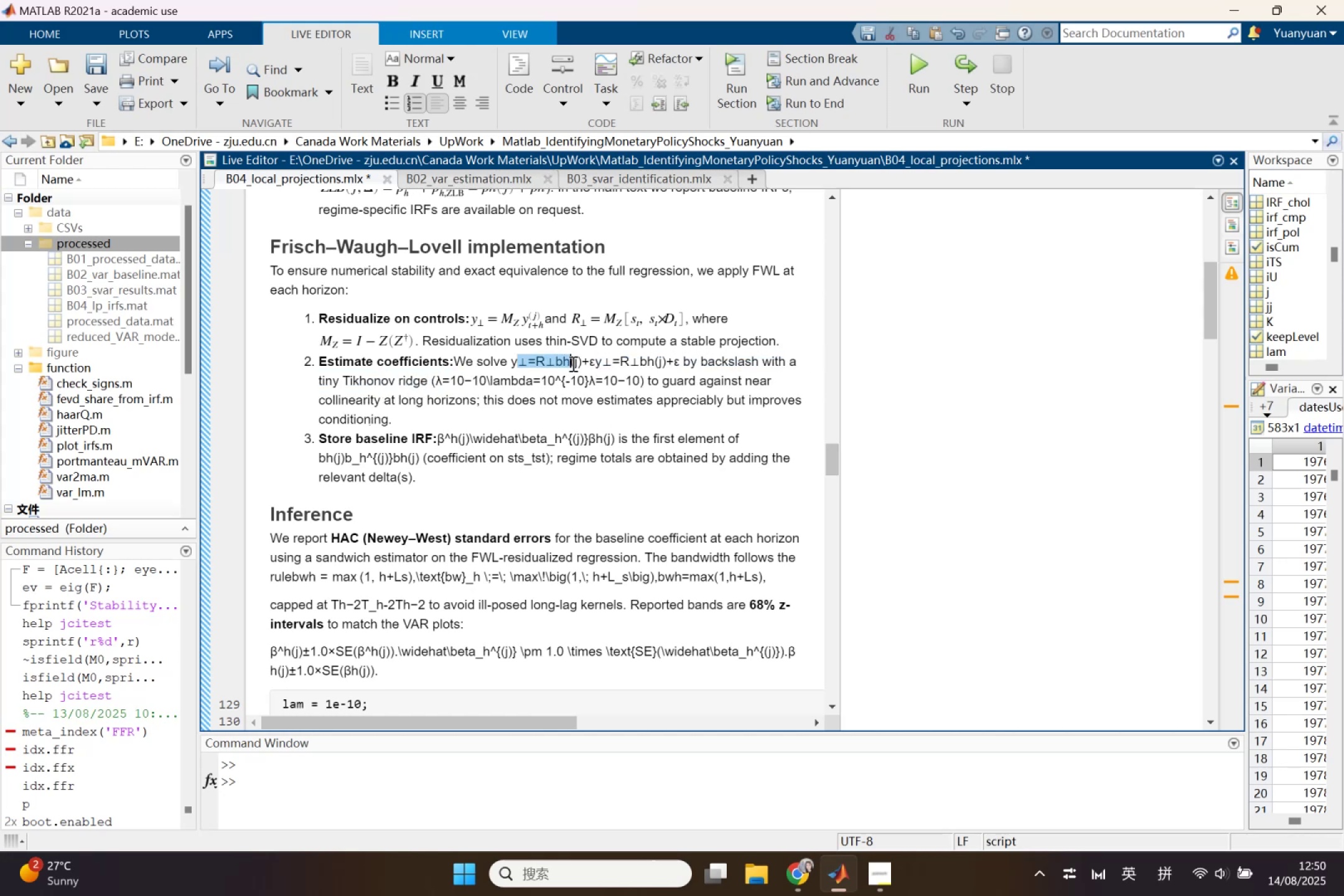 
left_click([572, 363])
 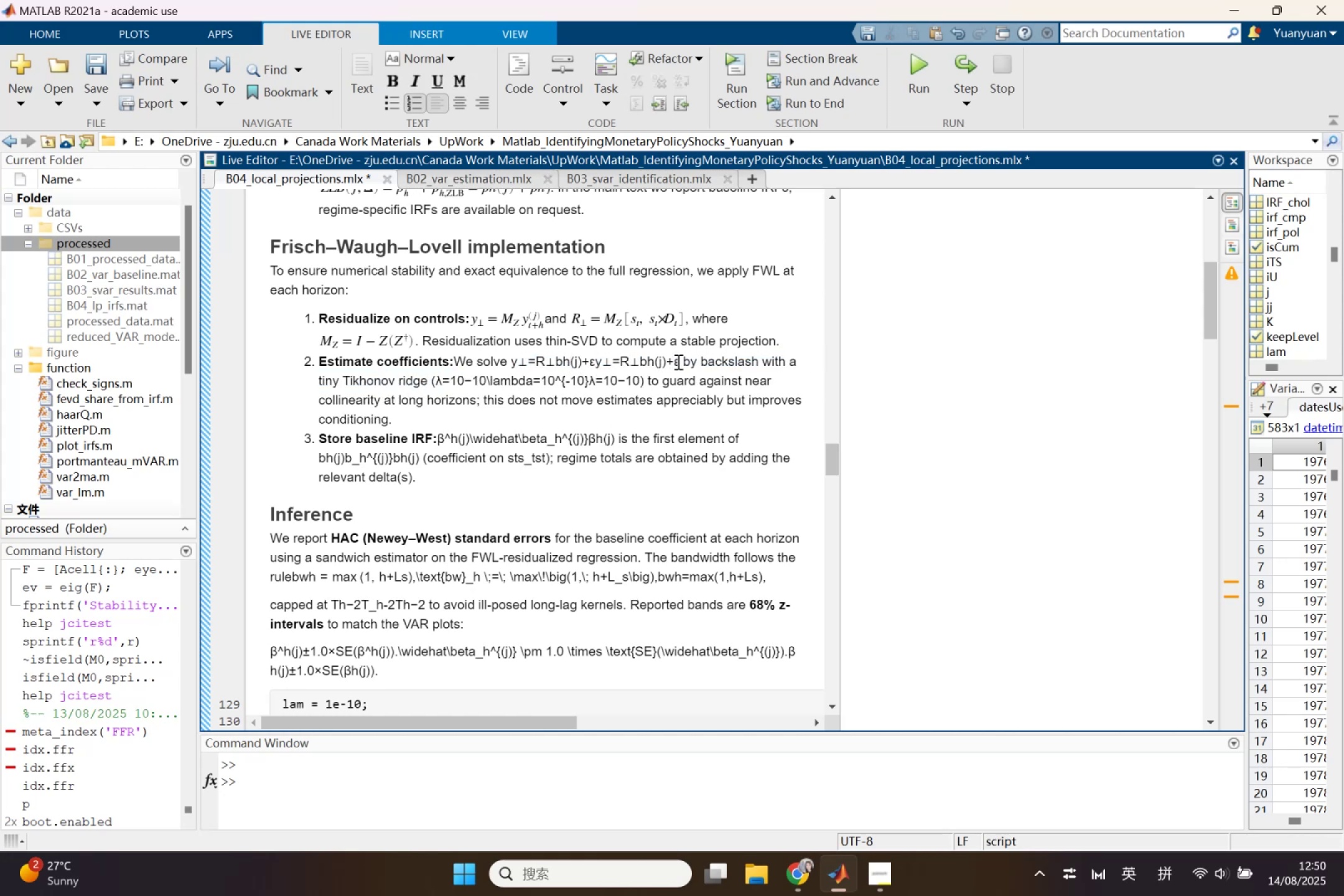 
left_click_drag(start_coordinate=[677, 362], to_coordinate=[513, 367])
 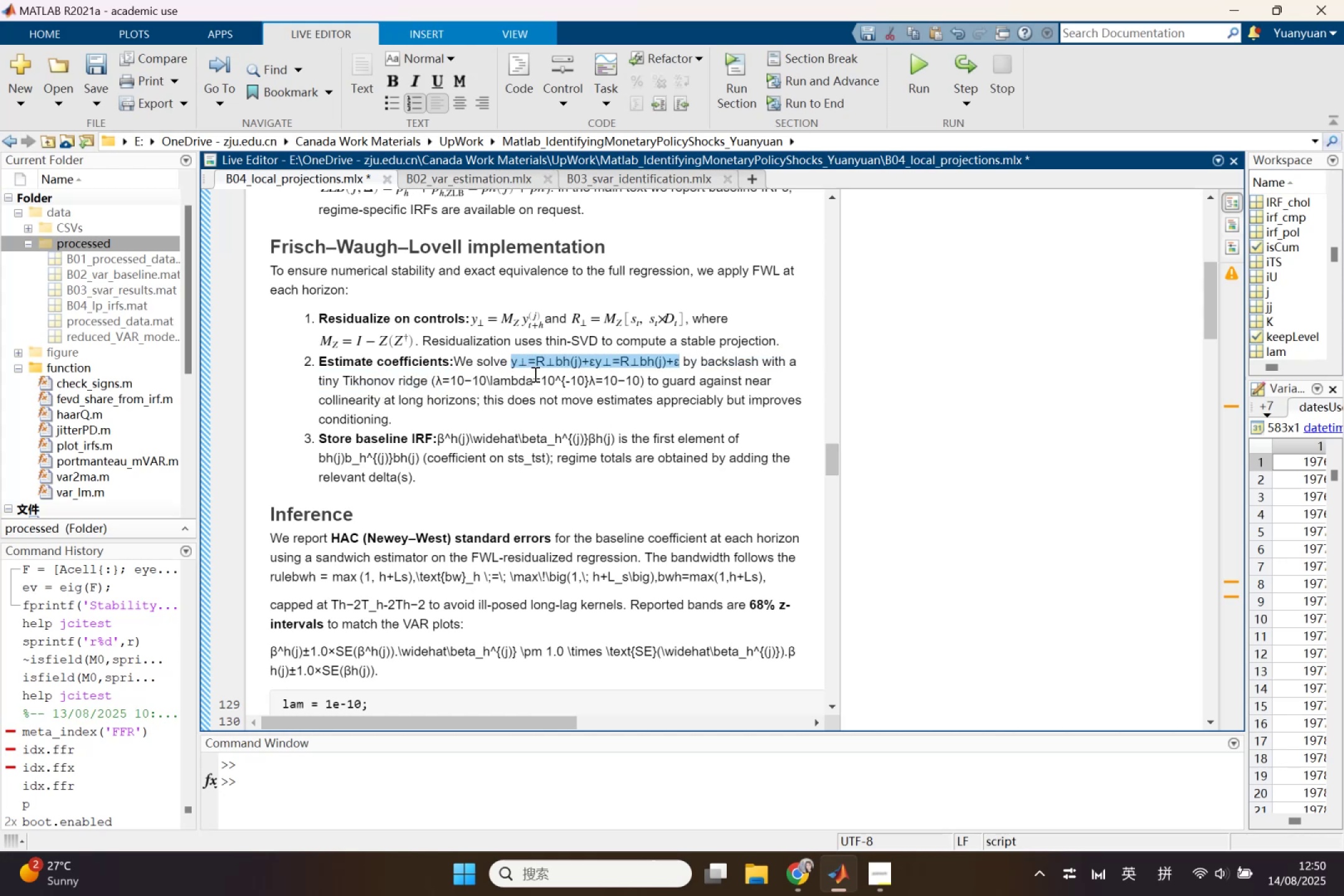 
key(Backspace)
 